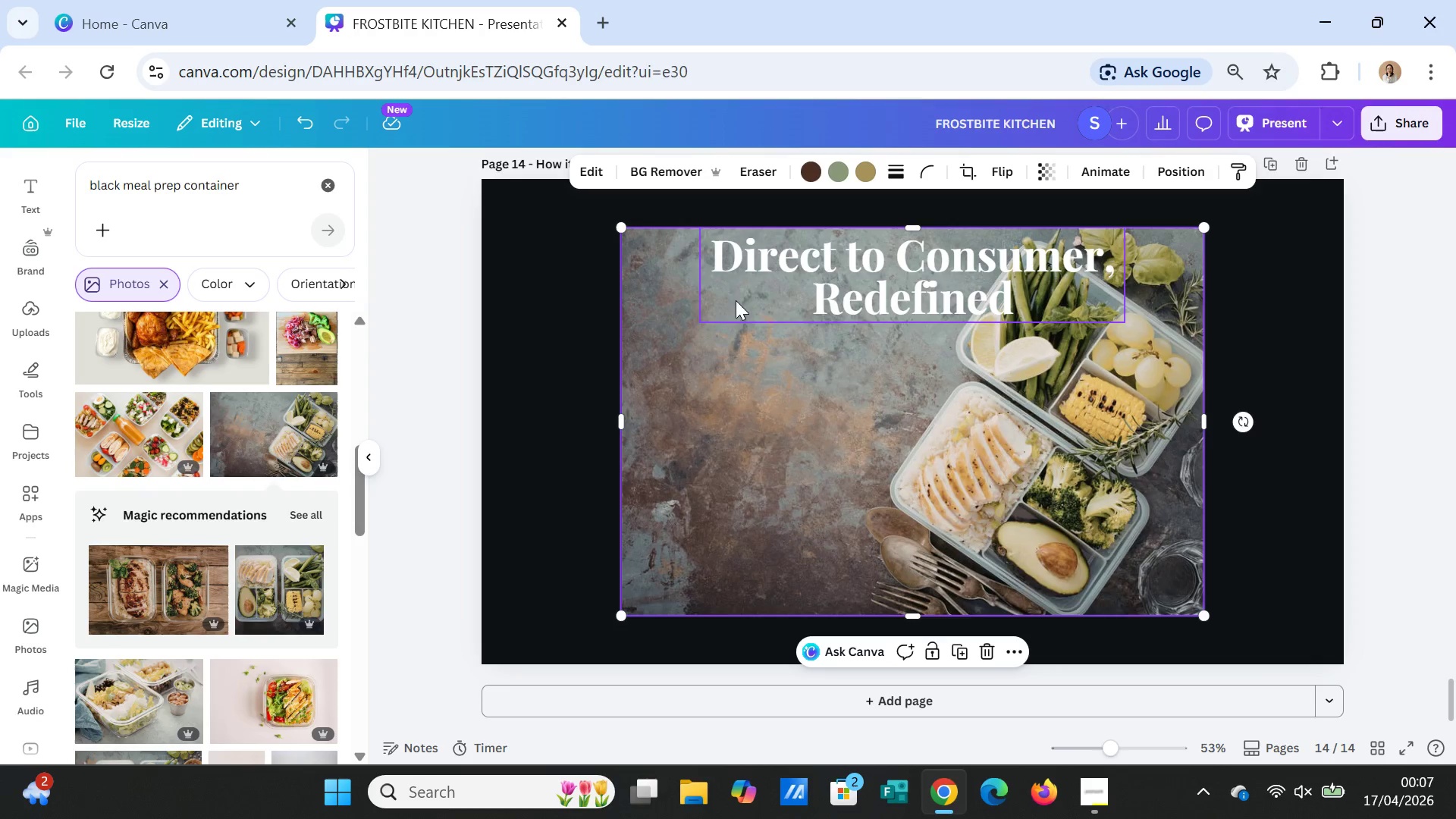 
wait(5.97)
 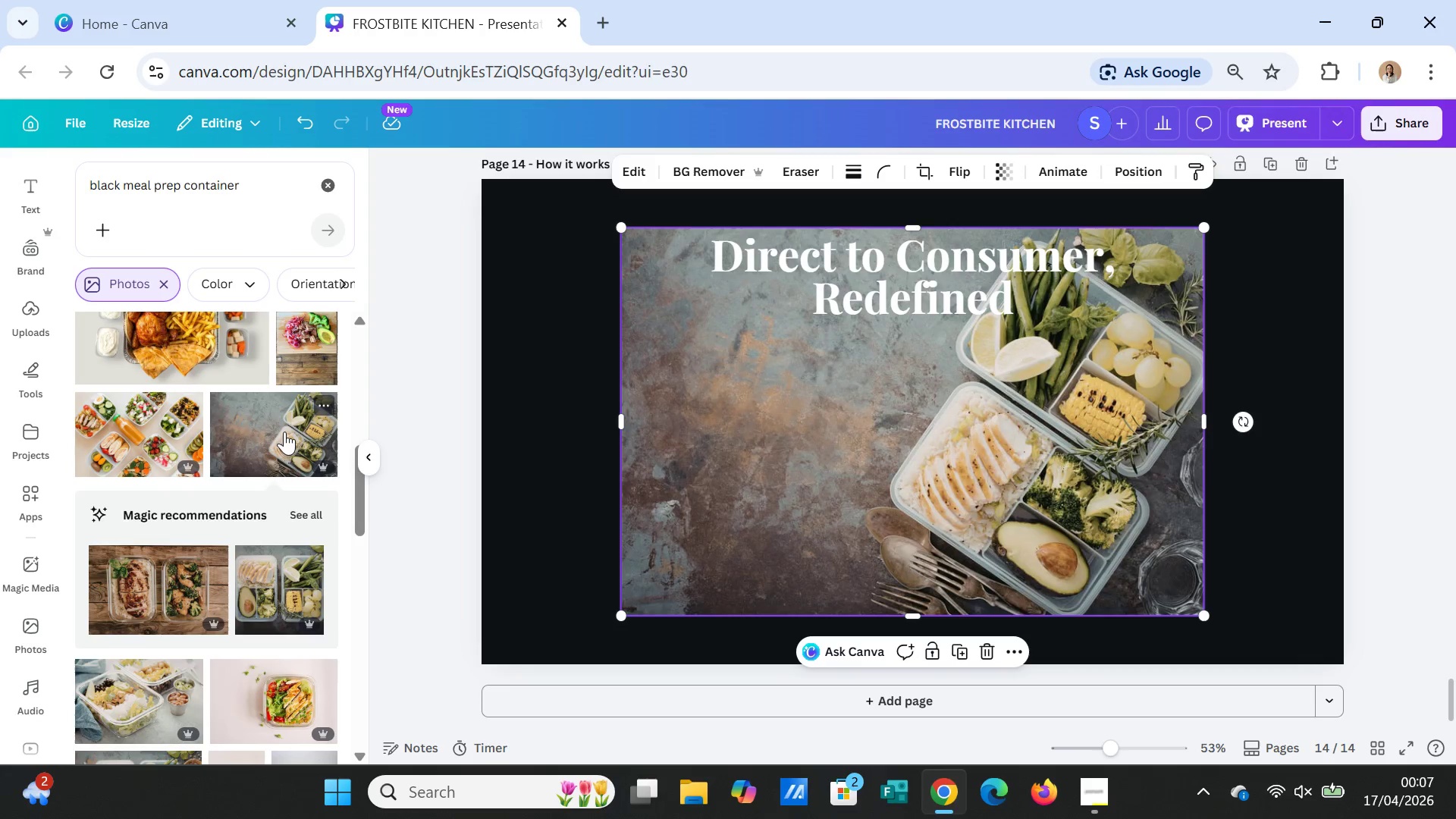 
key(Delete)
 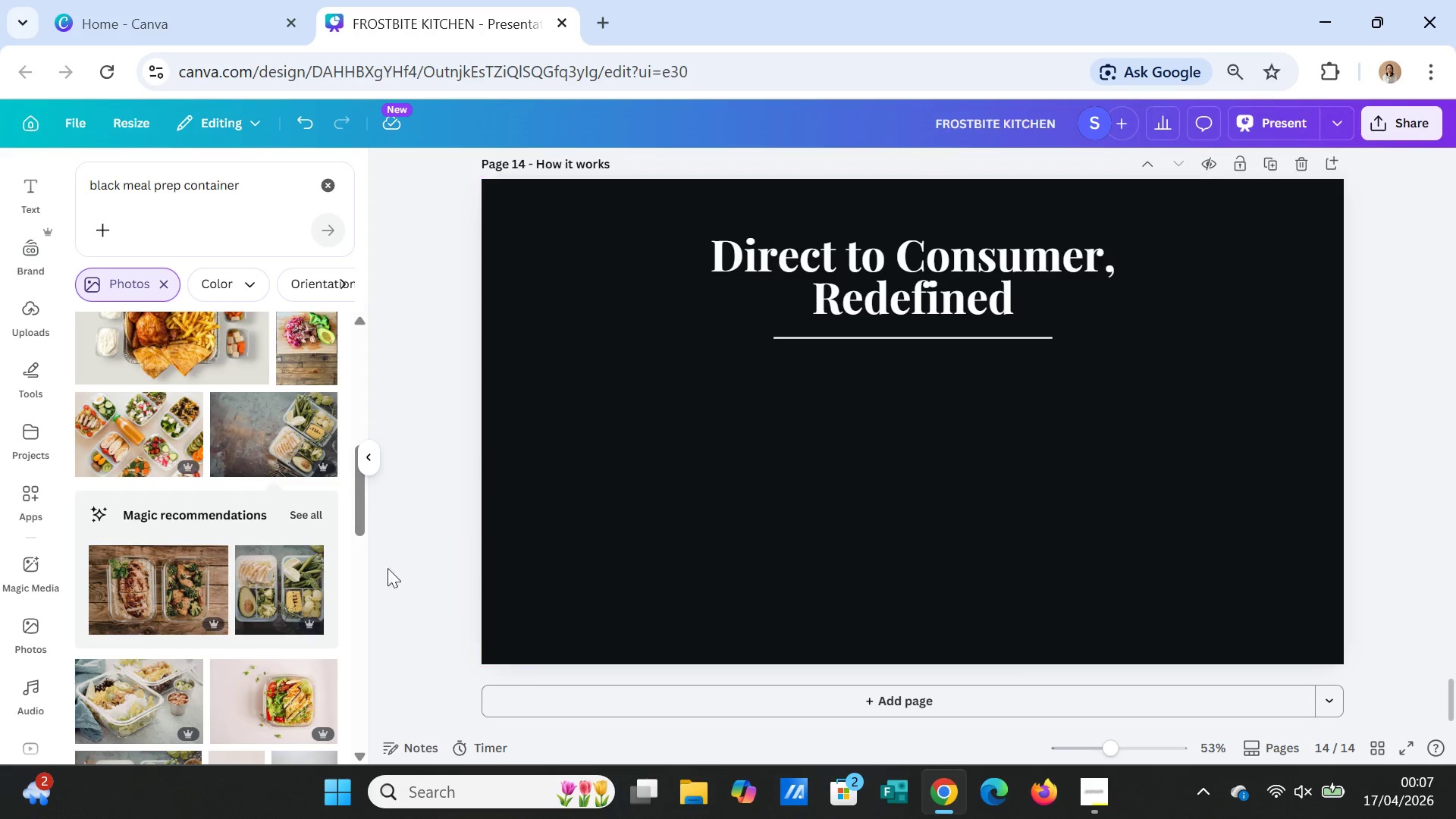 
scroll: coordinate [276, 593], scroll_direction: down, amount: 6.0
 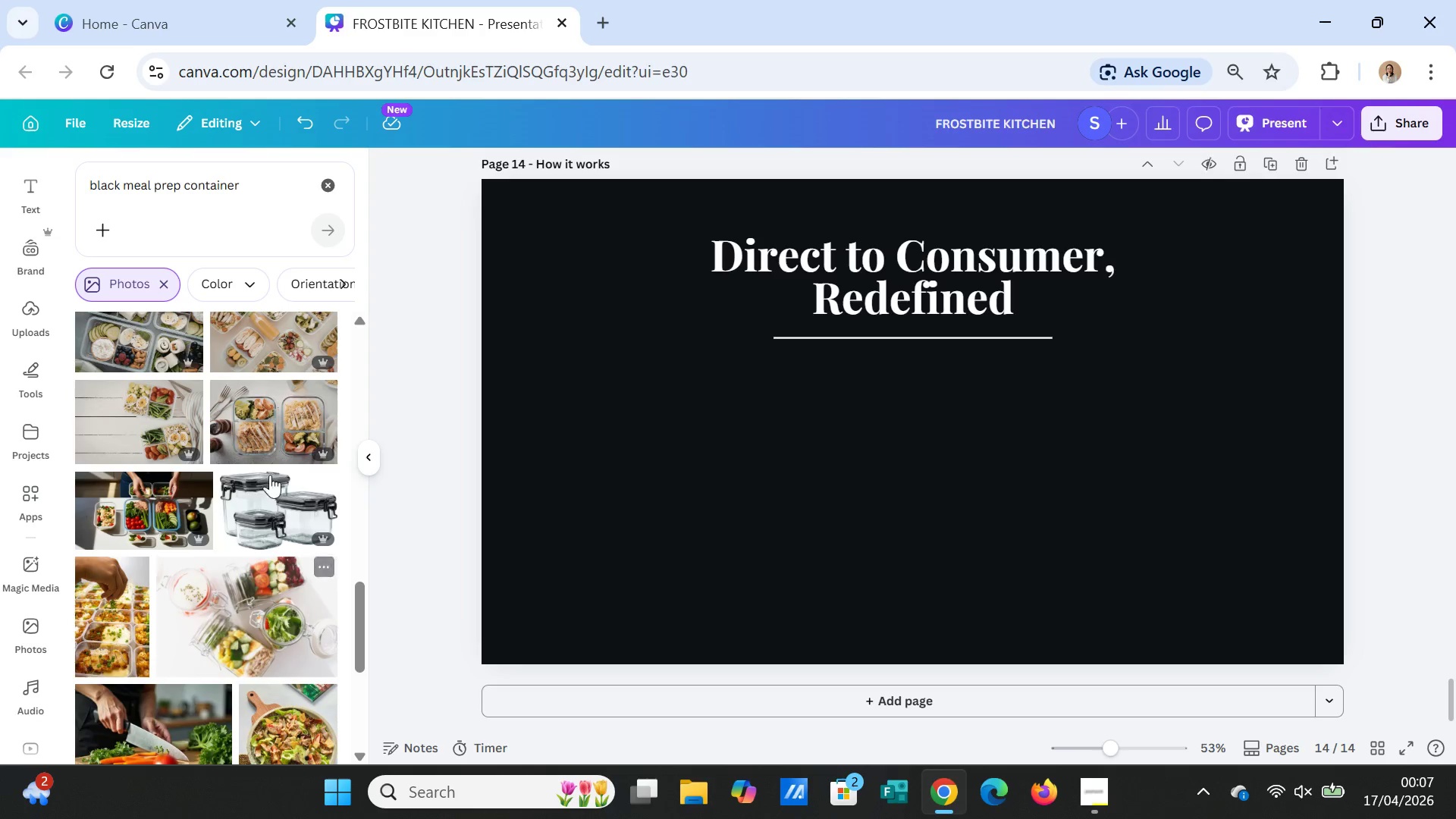 
left_click([276, 407])
 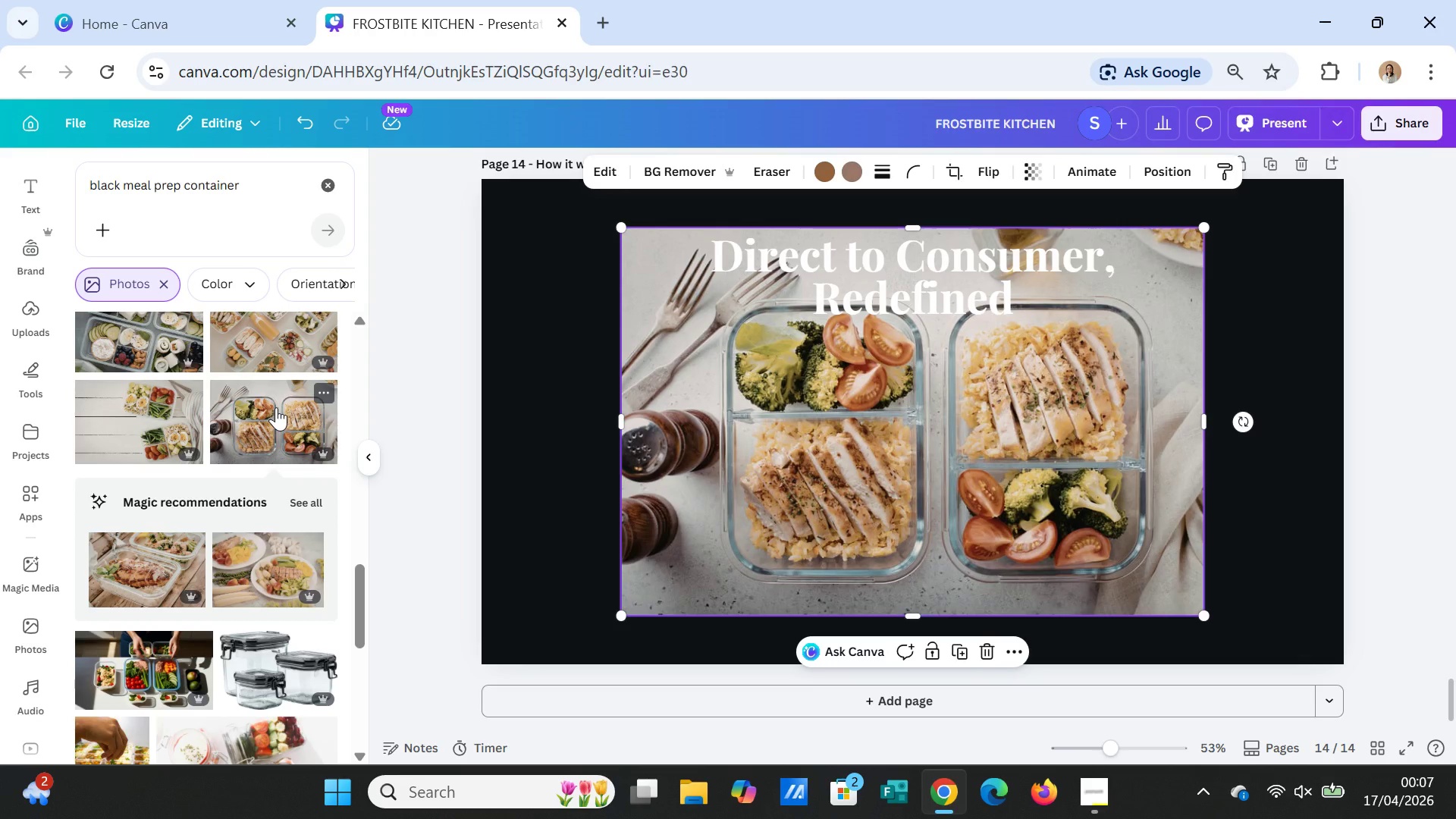 
wait(8.69)
 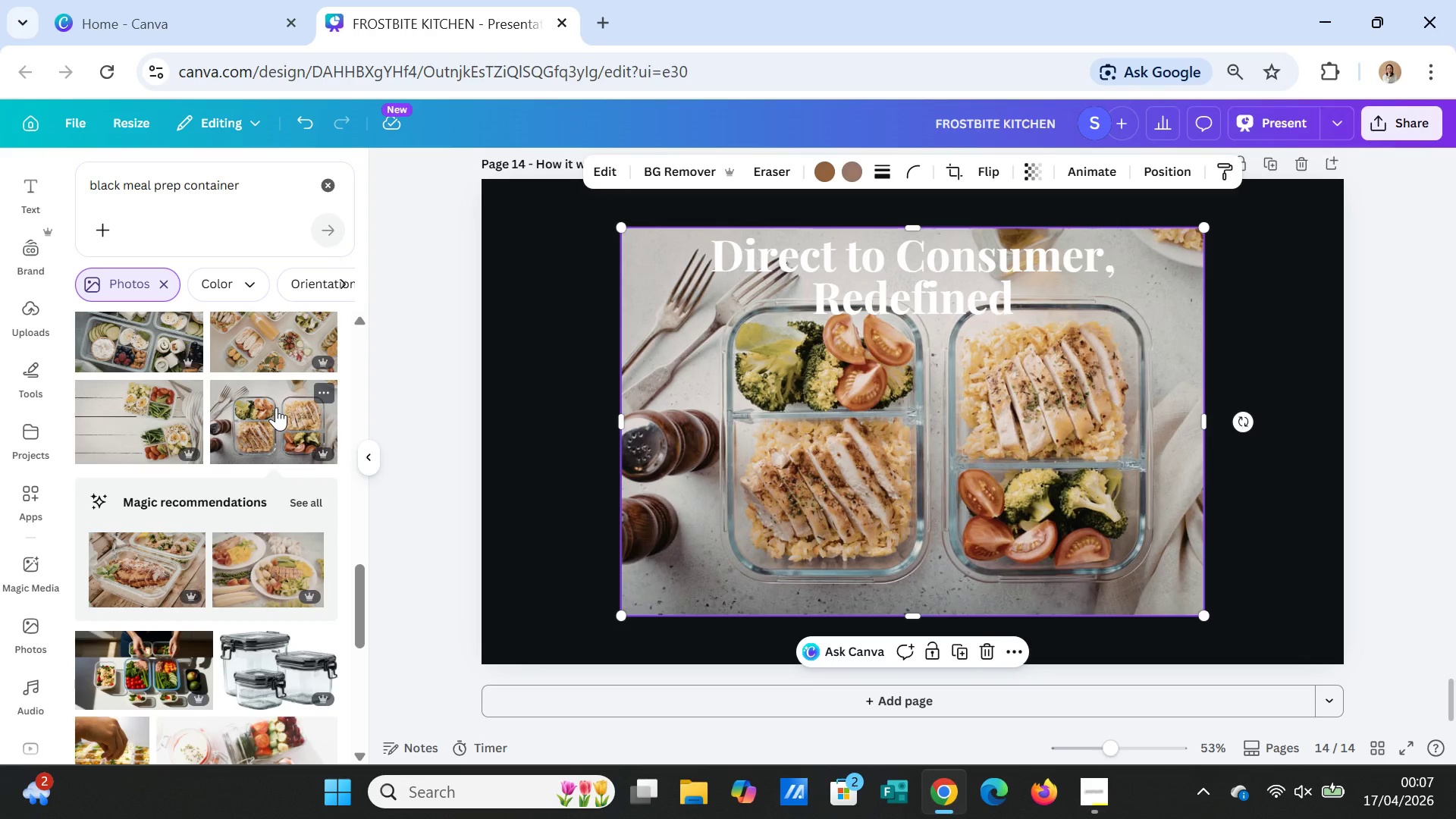 
mouse_move([141, 548])
 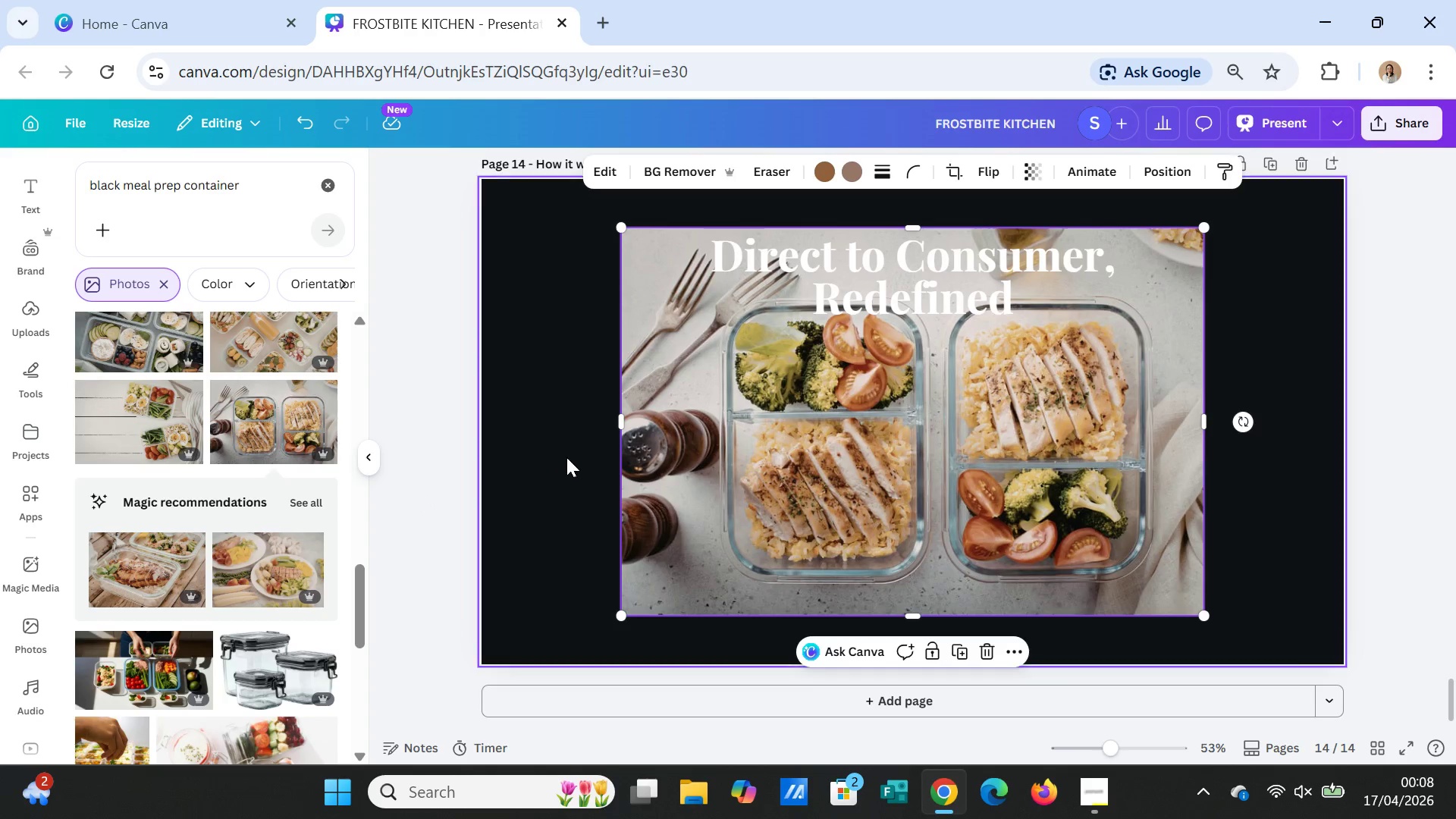 
left_click_drag(start_coordinate=[617, 424], to_coordinate=[930, 427])
 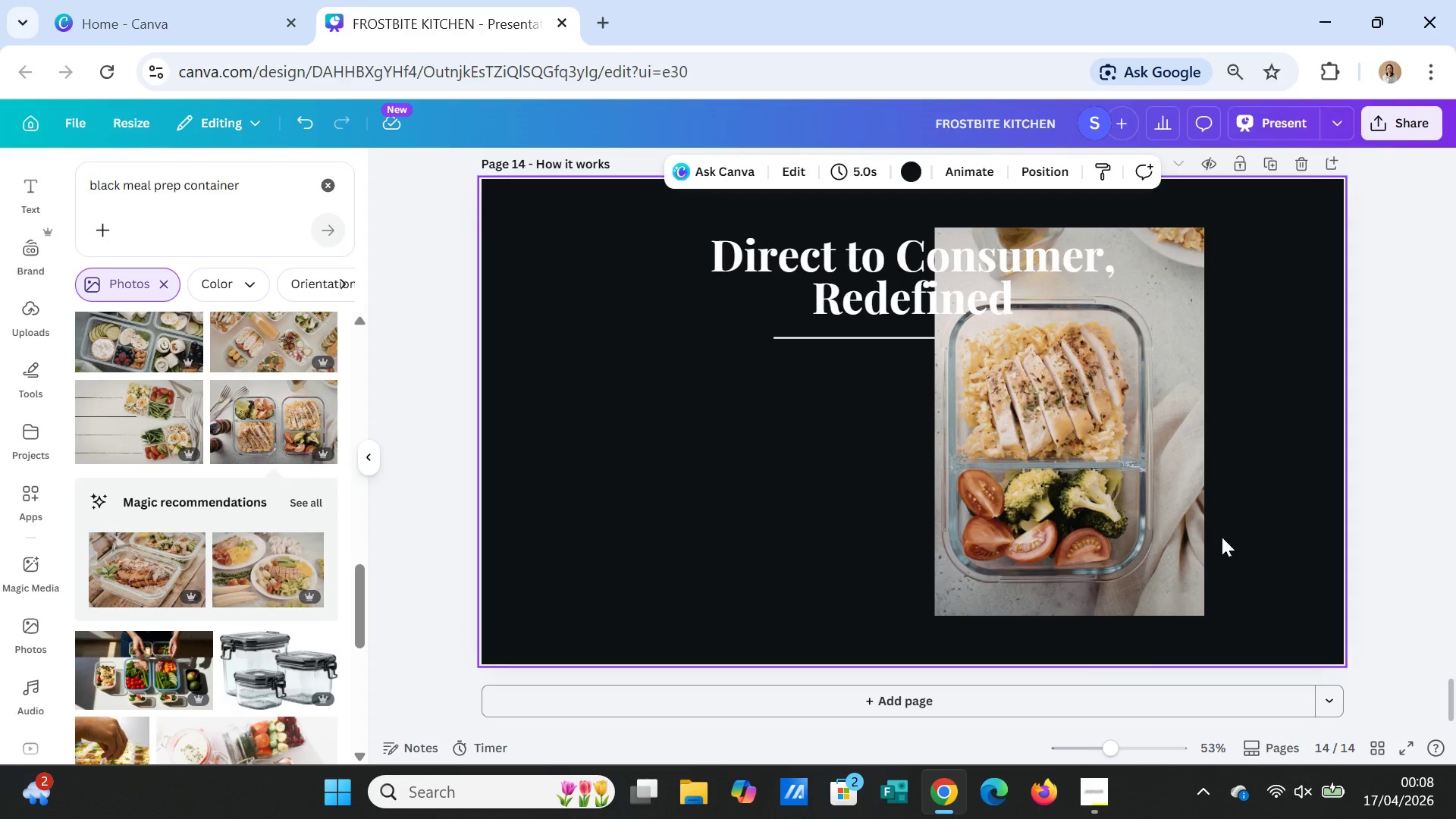 
left_click_drag(start_coordinate=[1131, 463], to_coordinate=[676, 414])
 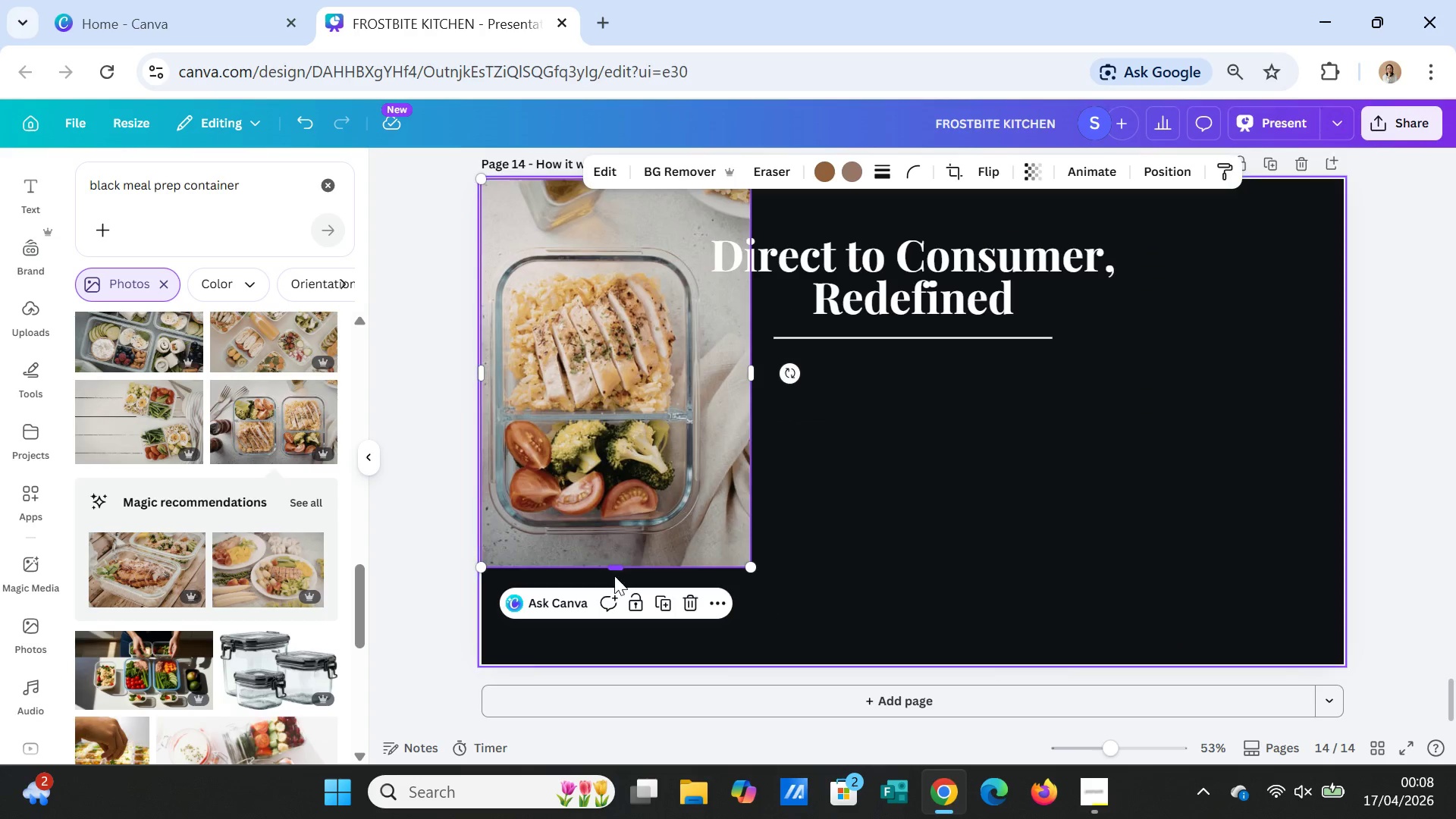 
left_click([614, 576])
 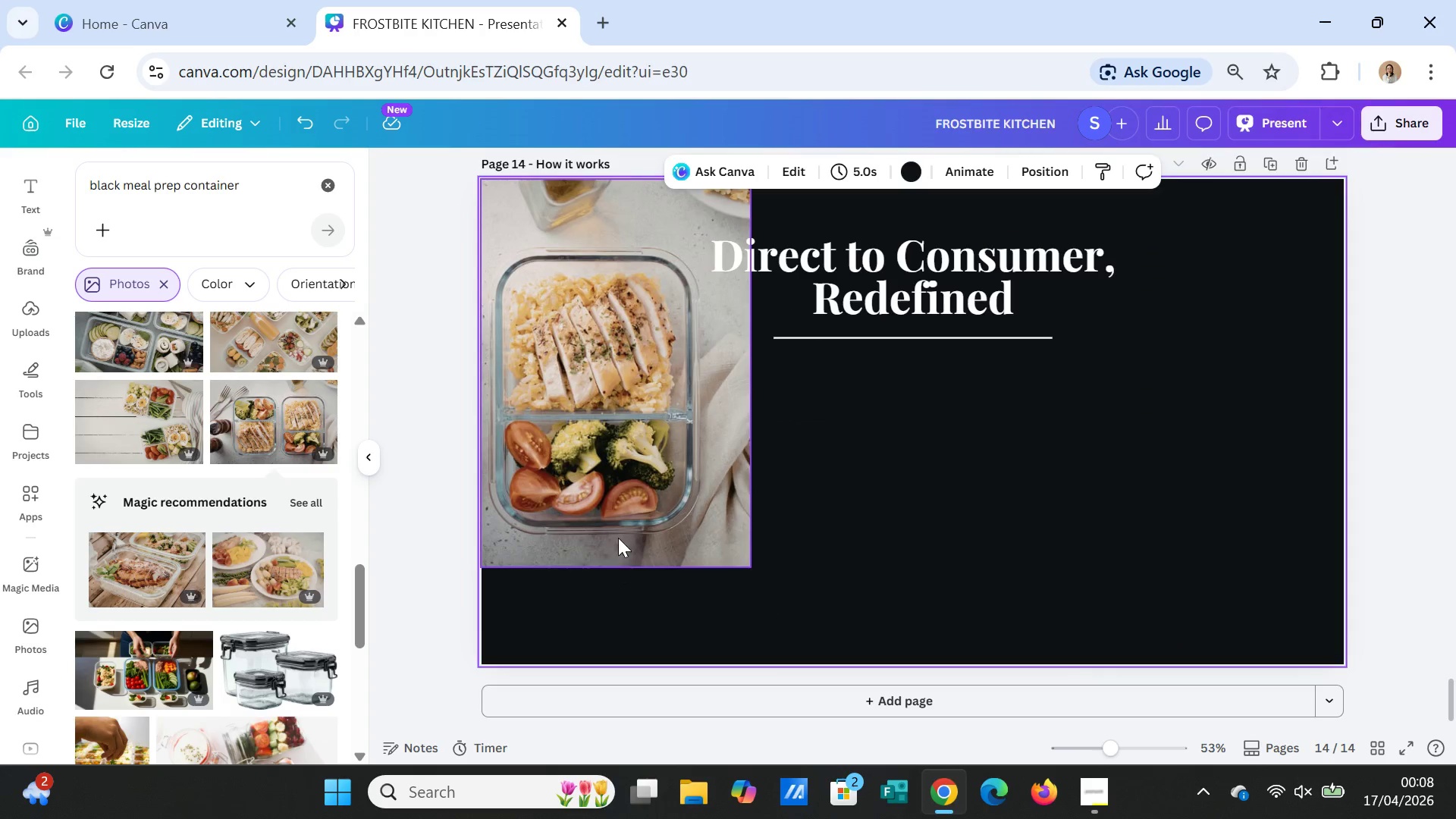 
left_click([618, 538])
 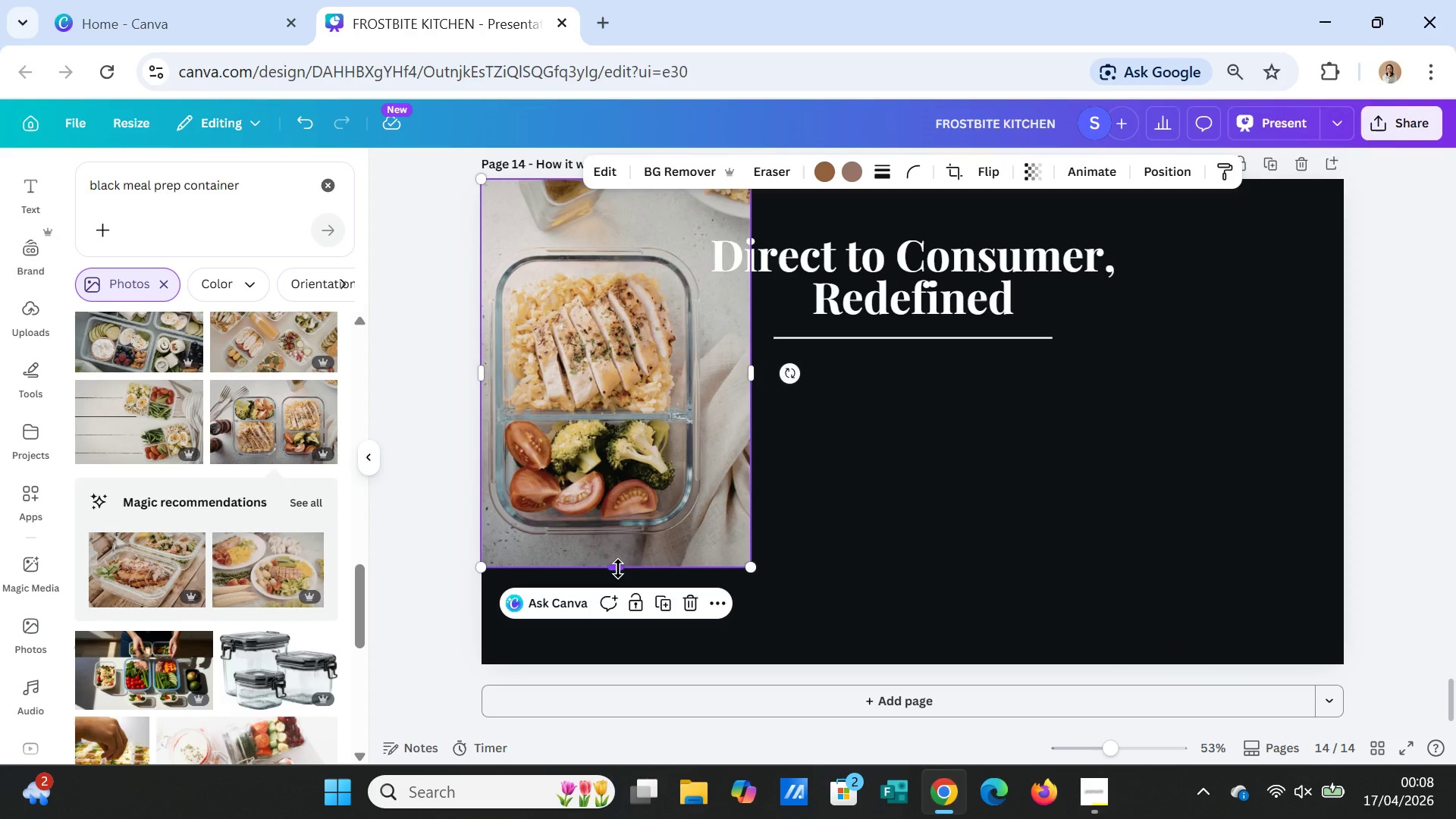 
left_click_drag(start_coordinate=[618, 569], to_coordinate=[623, 659])
 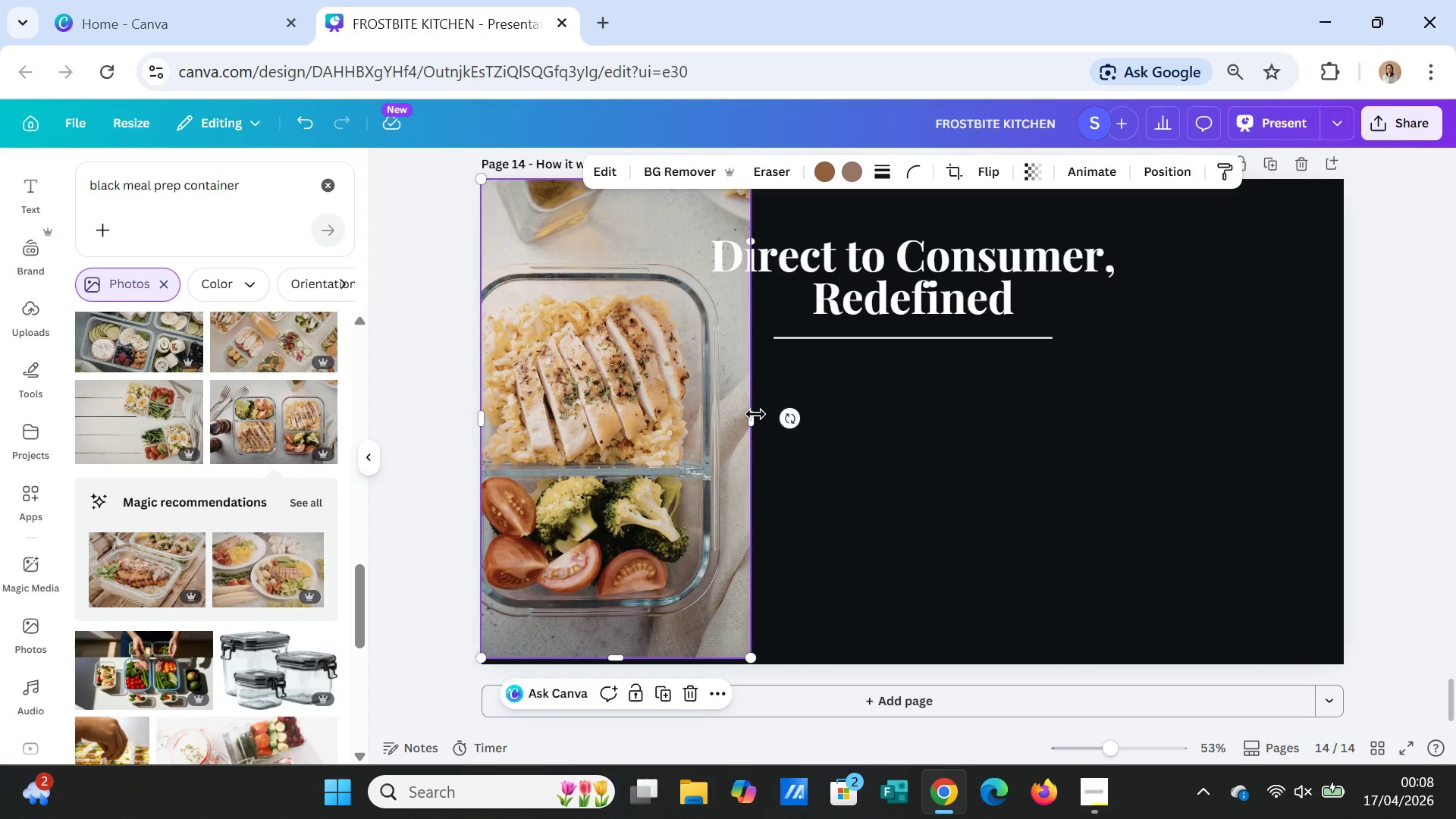 
left_click_drag(start_coordinate=[755, 414], to_coordinate=[900, 413])
 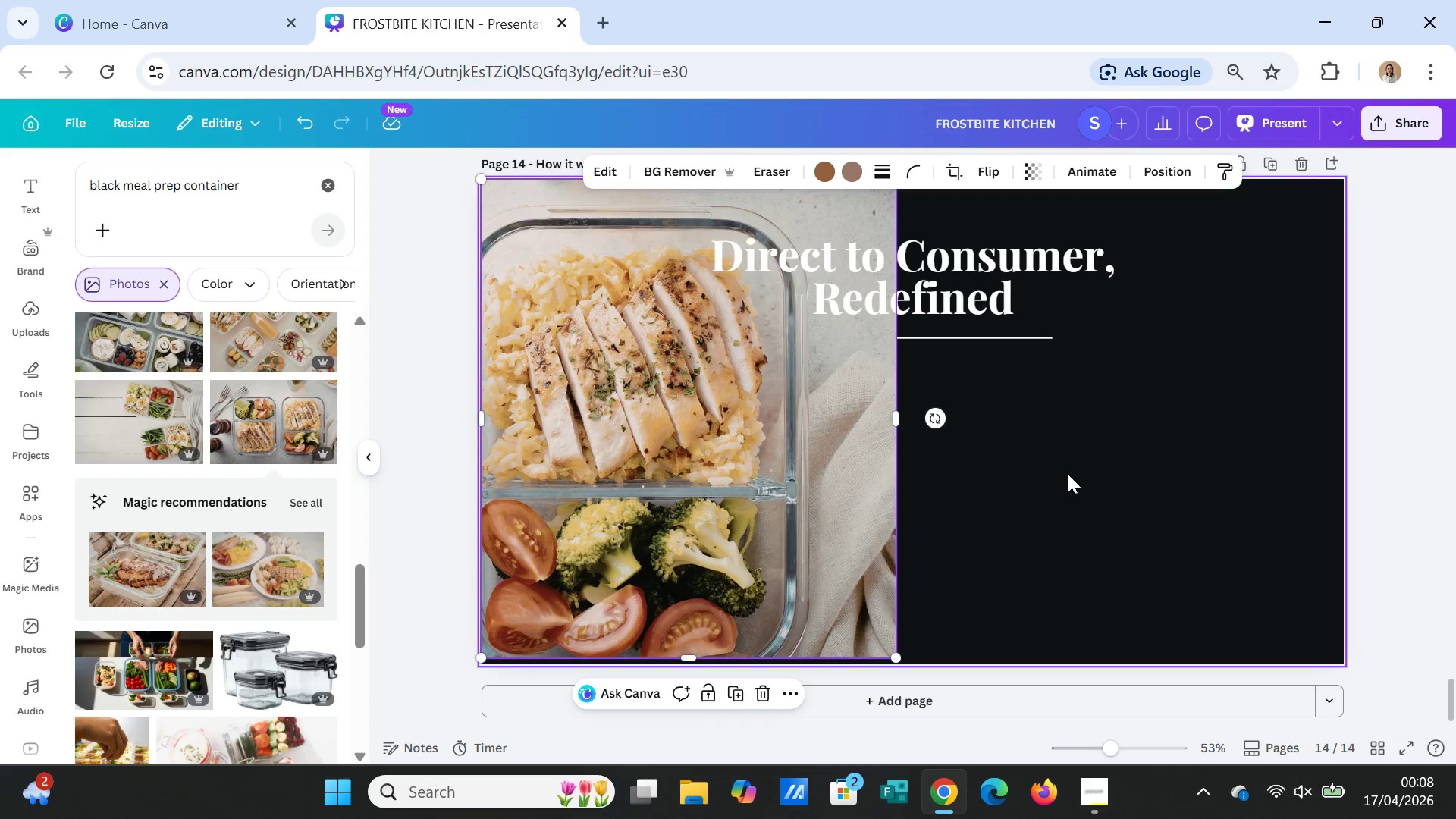 
left_click([1070, 477])
 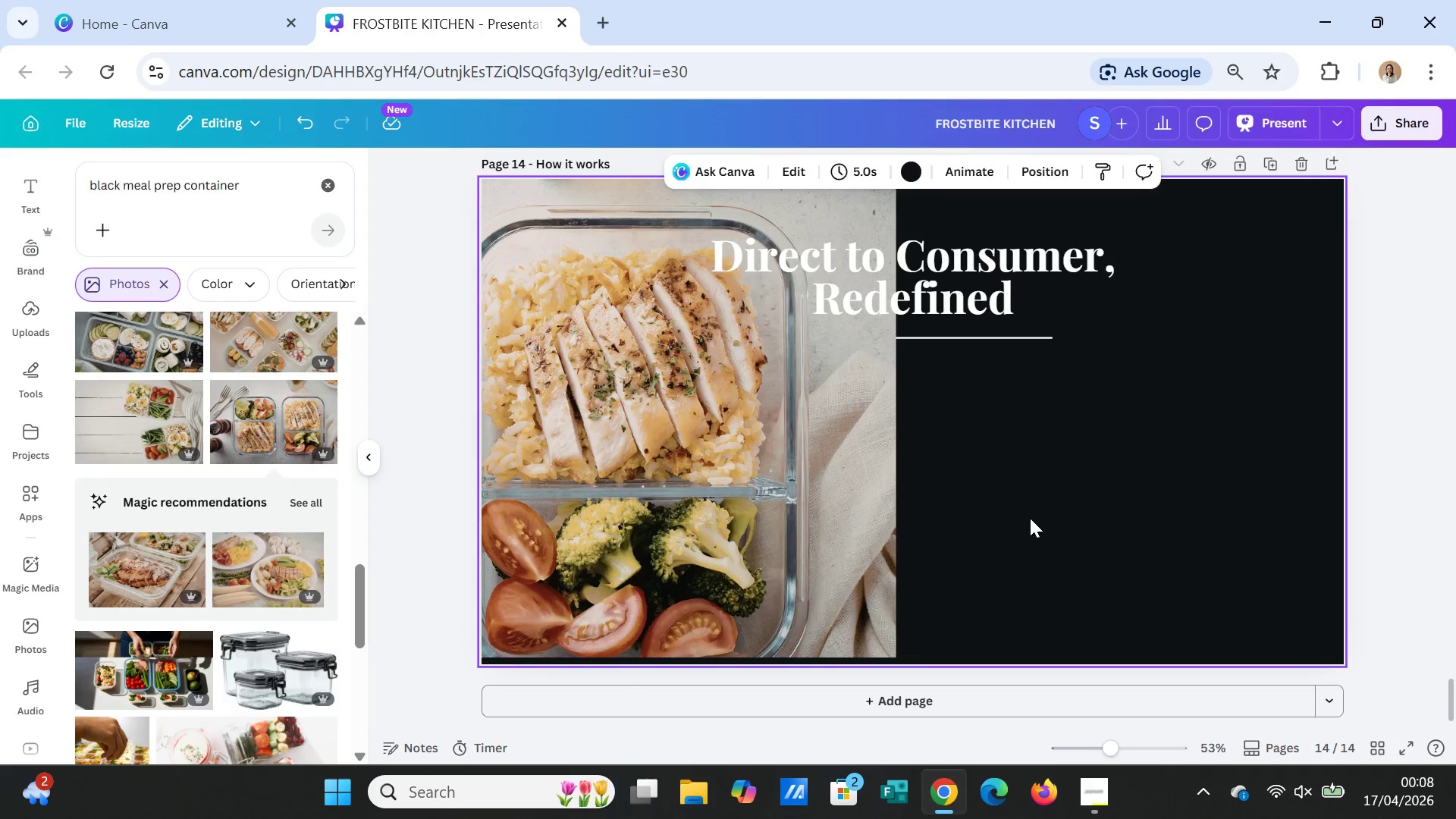 
scroll: coordinate [1030, 519], scroll_direction: up, amount: 1.0
 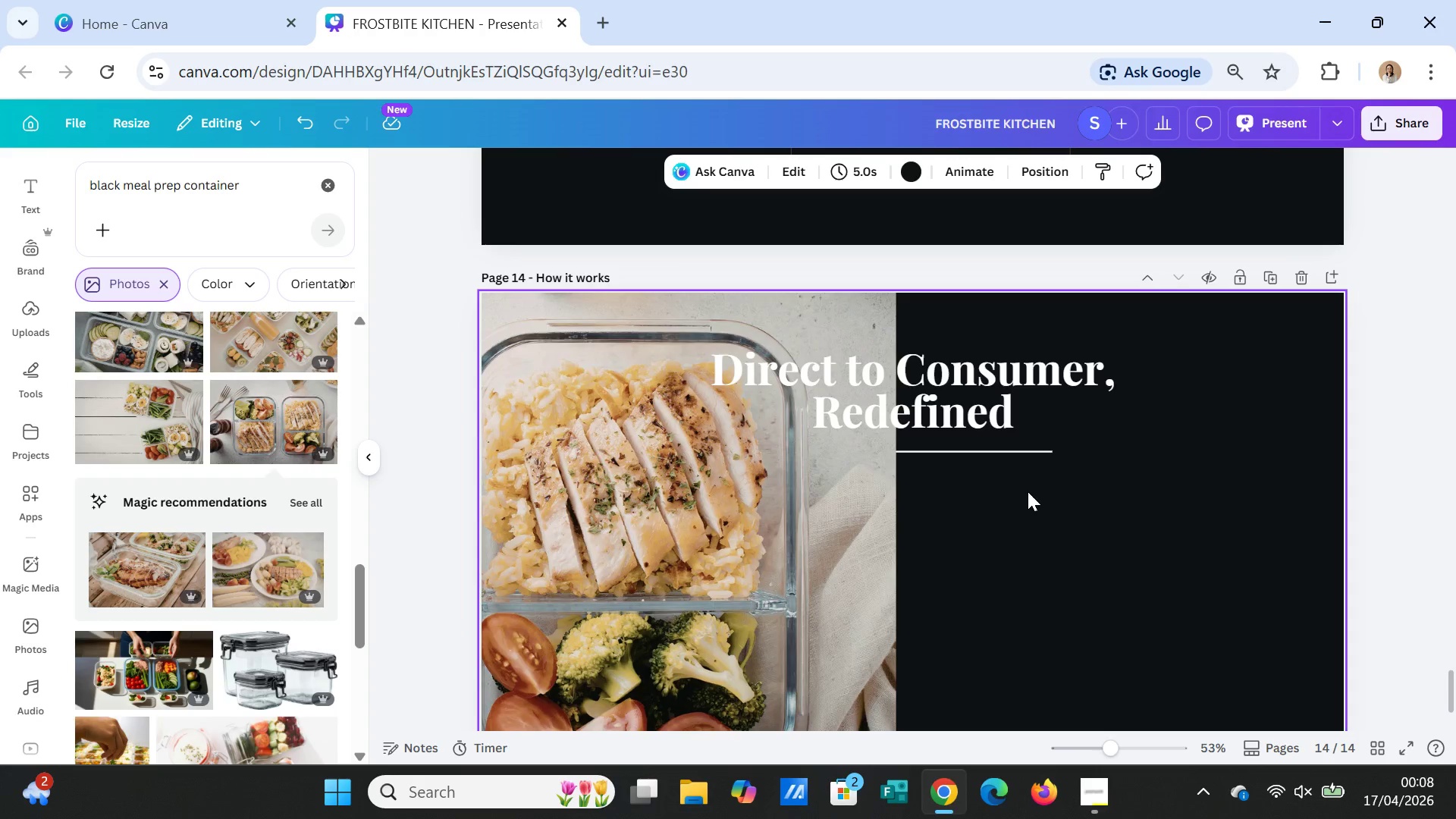 
scroll: coordinate [1050, 485], scroll_direction: down, amount: 3.0
 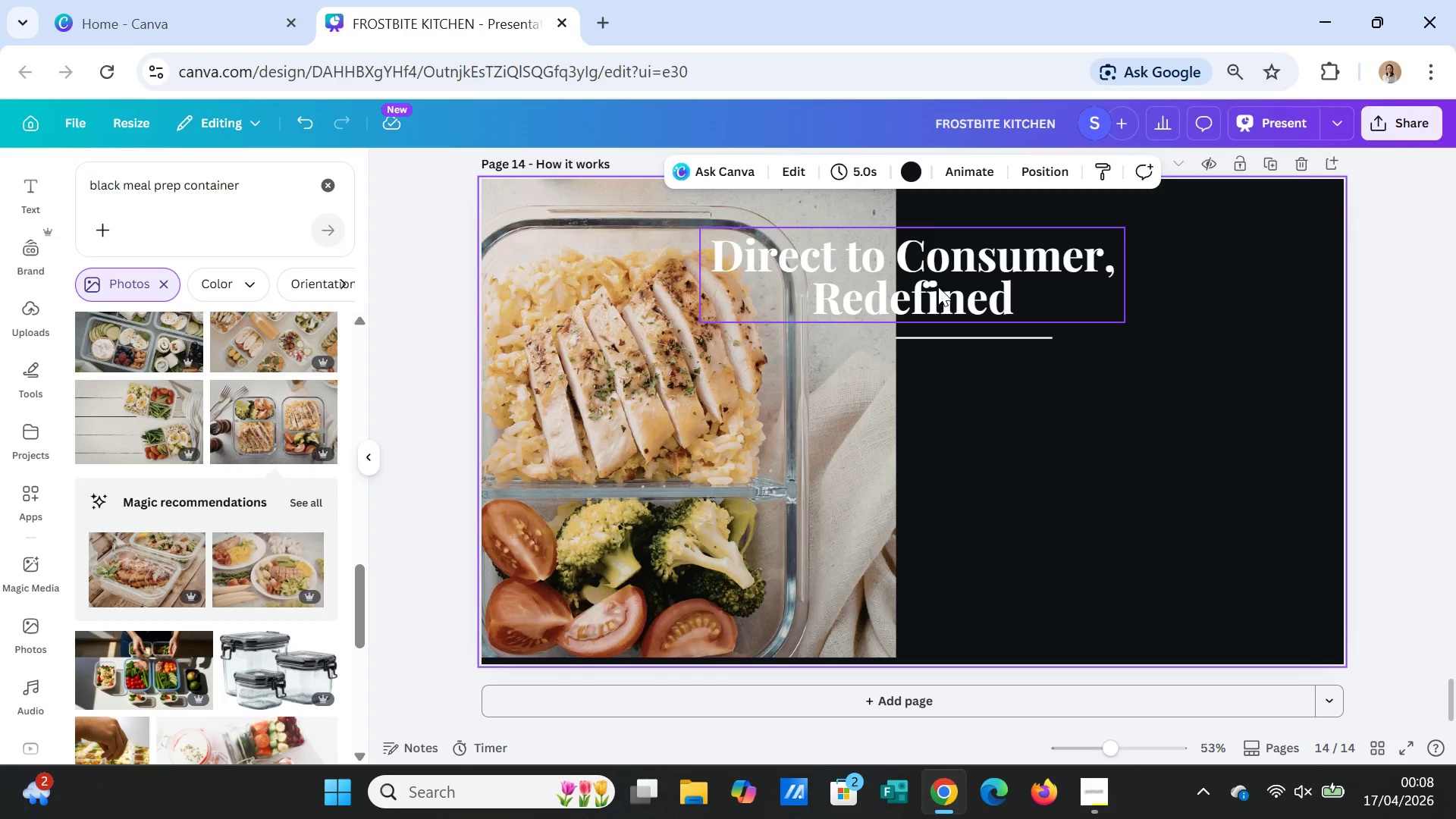 
left_click([938, 287])
 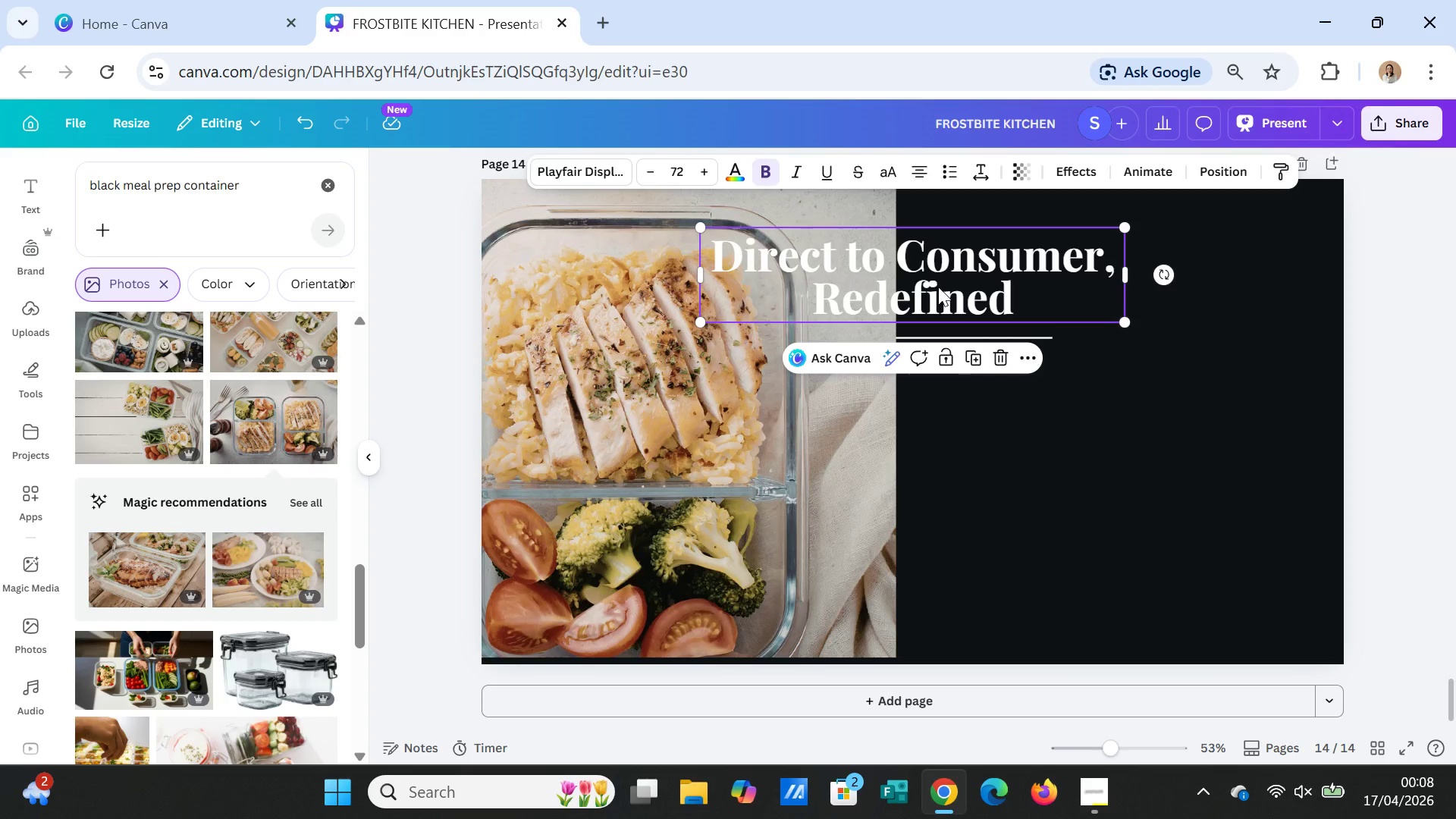 
left_click_drag(start_coordinate=[938, 287], to_coordinate=[1108, 286])
 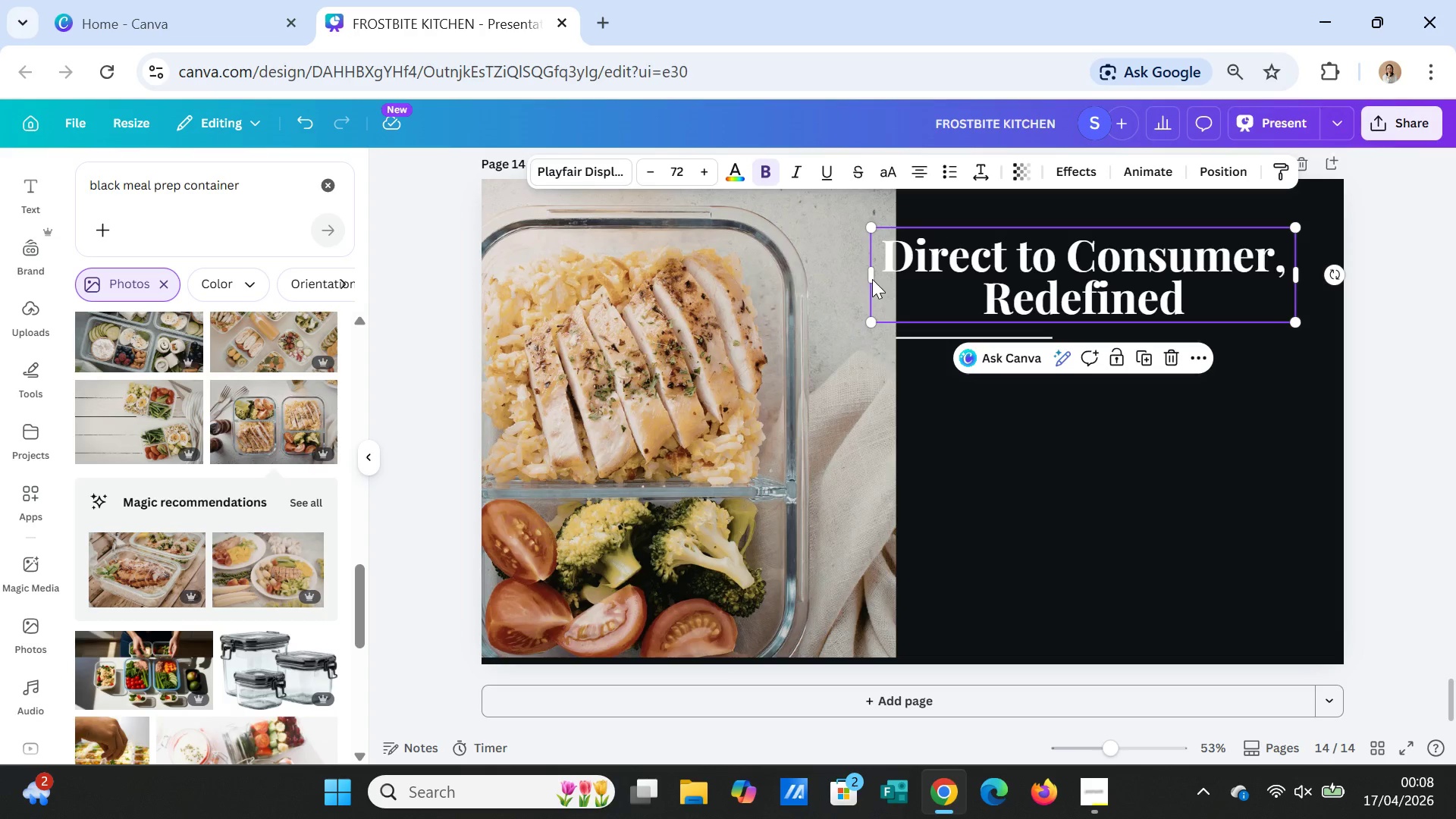 
left_click_drag(start_coordinate=[868, 276], to_coordinate=[956, 288])
 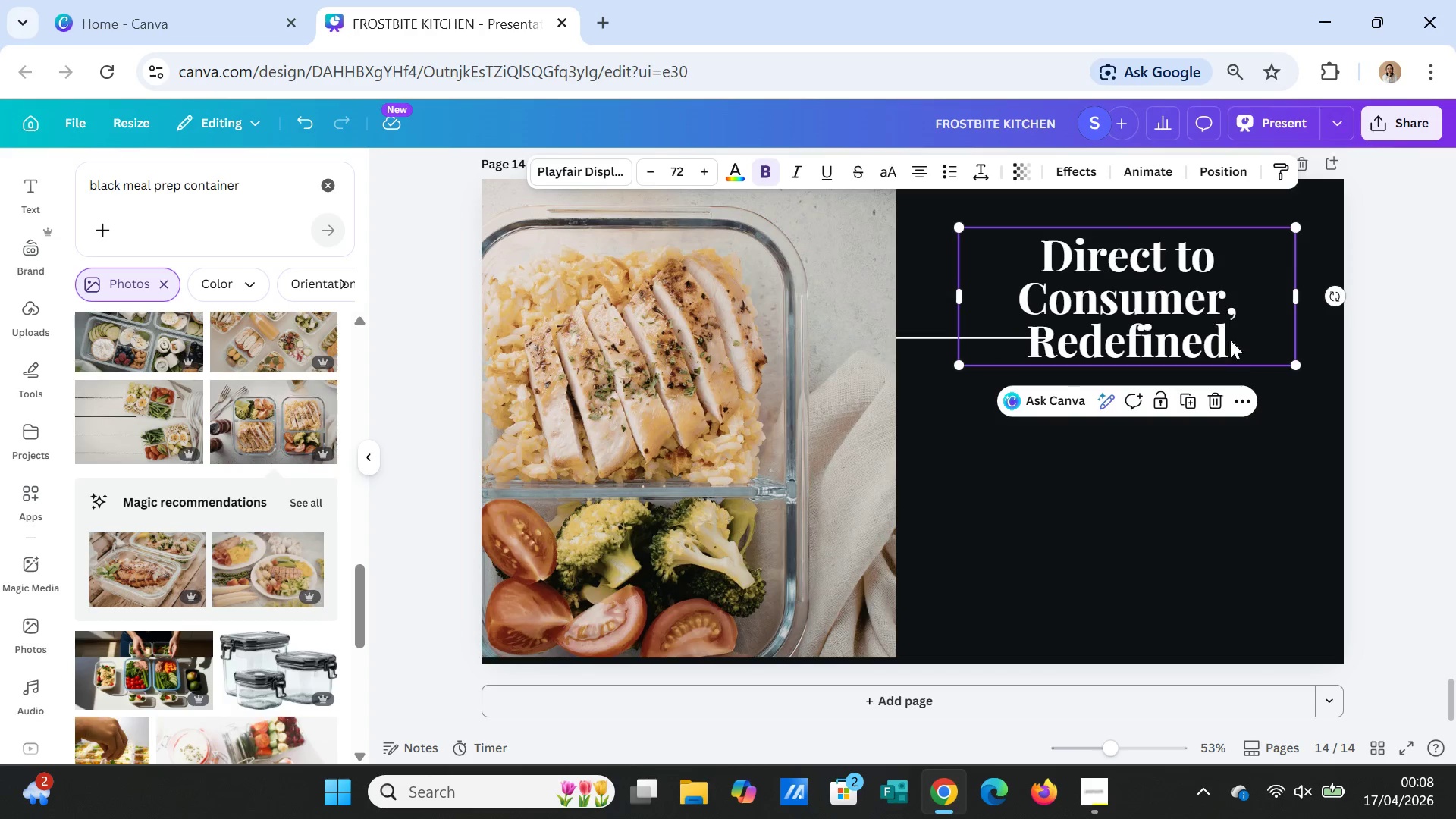 
double_click([1246, 333])
 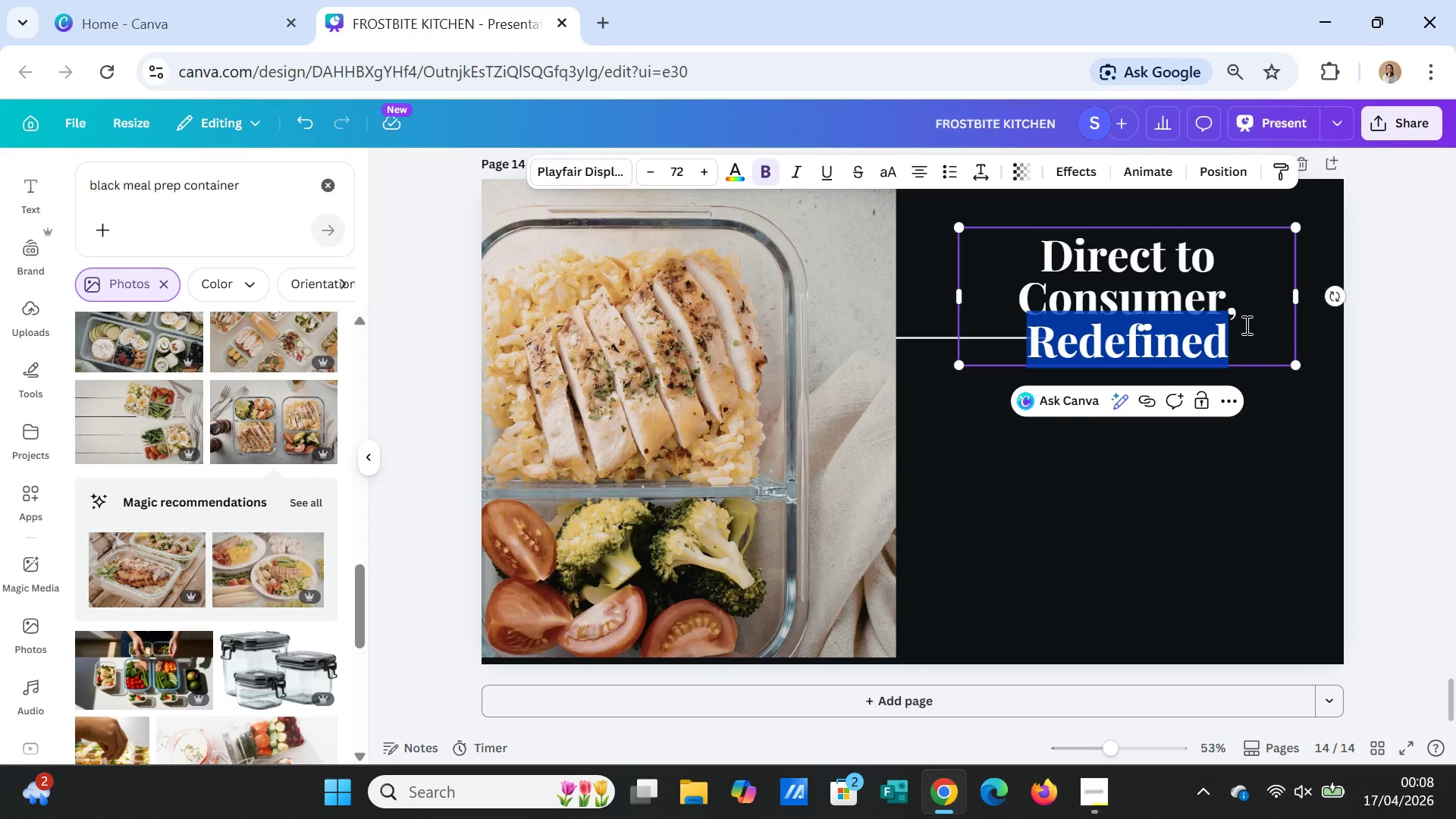 
type(Model)
 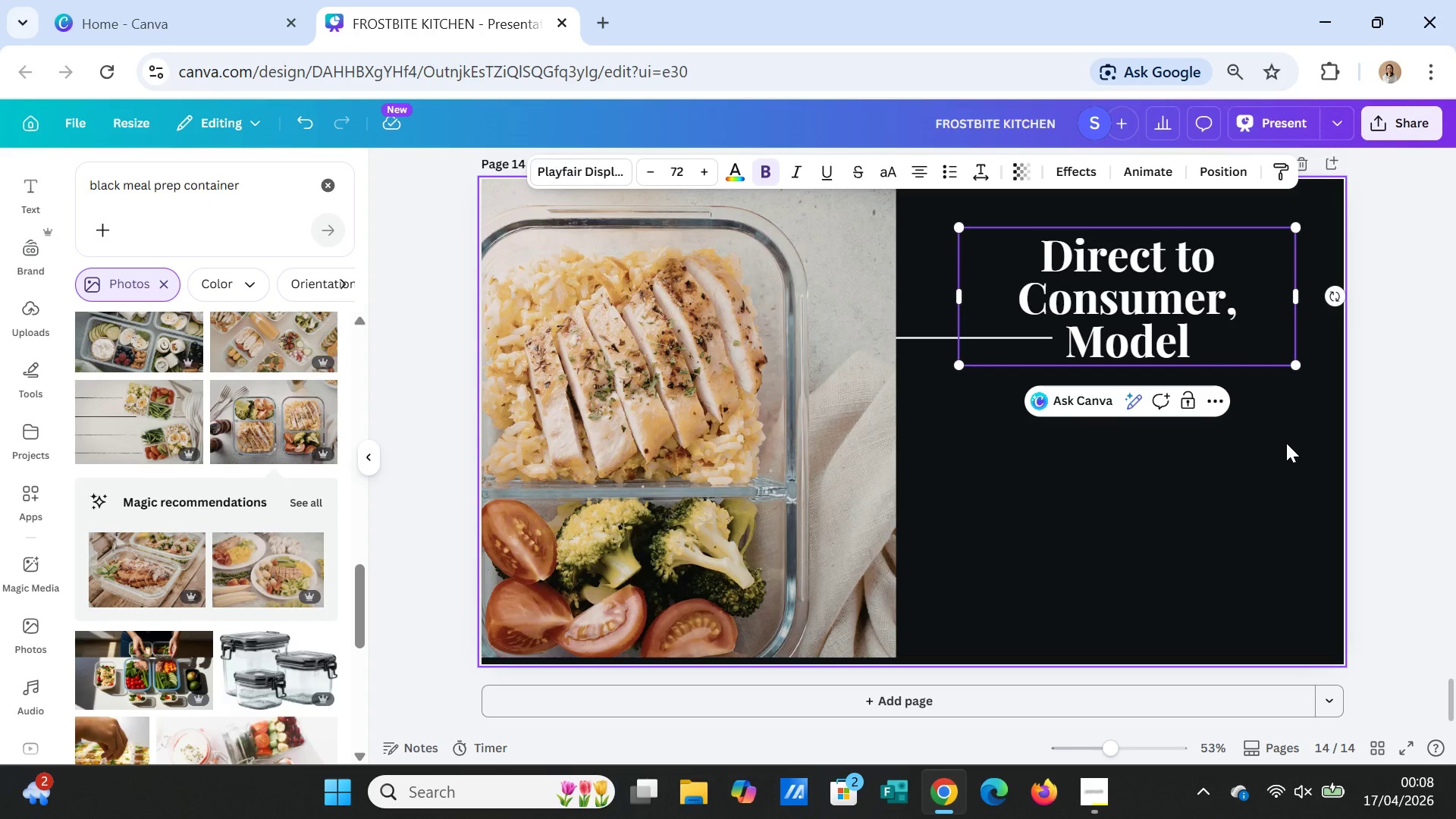 
wait(5.48)
 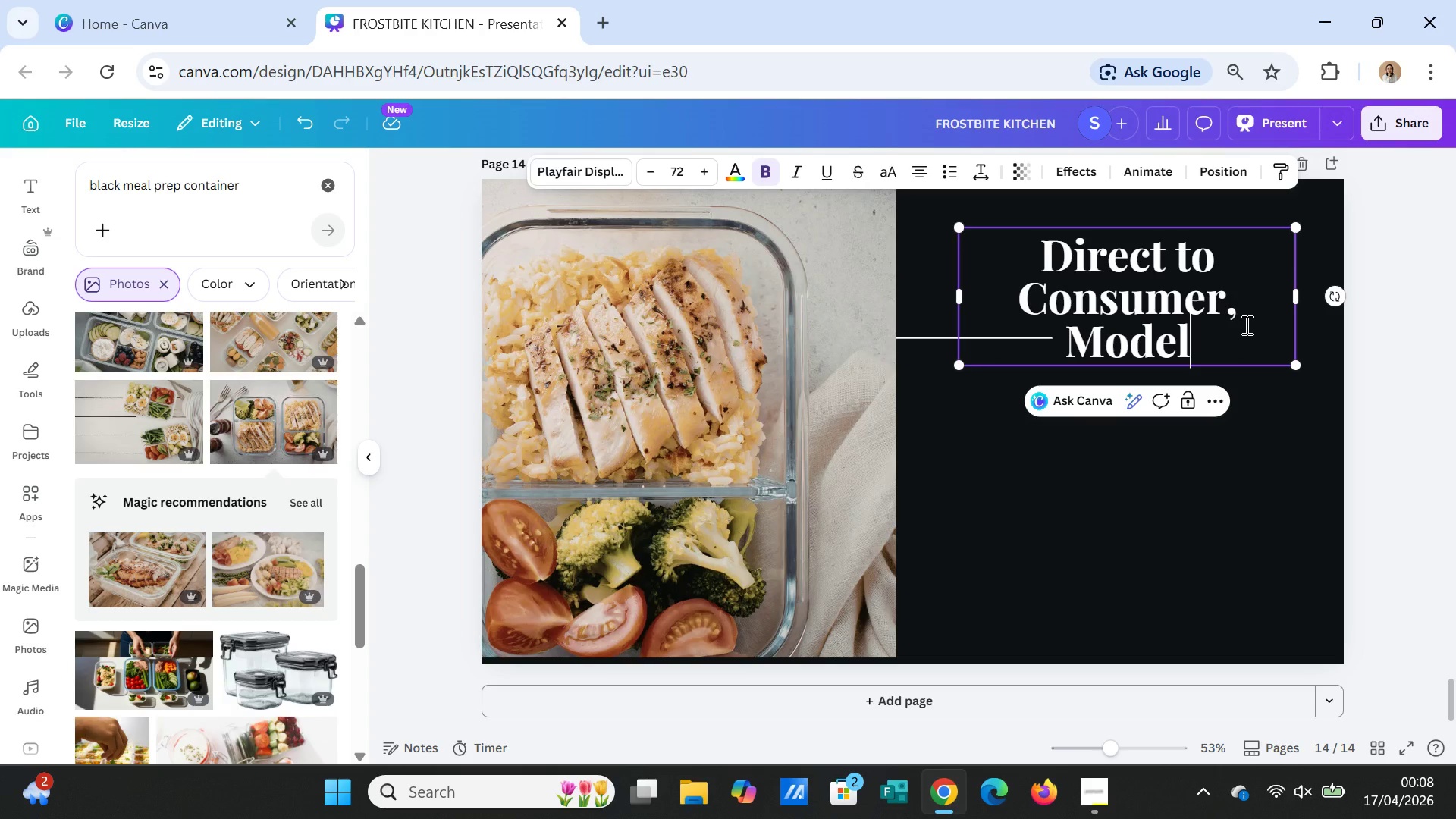 
left_click([1238, 304])
 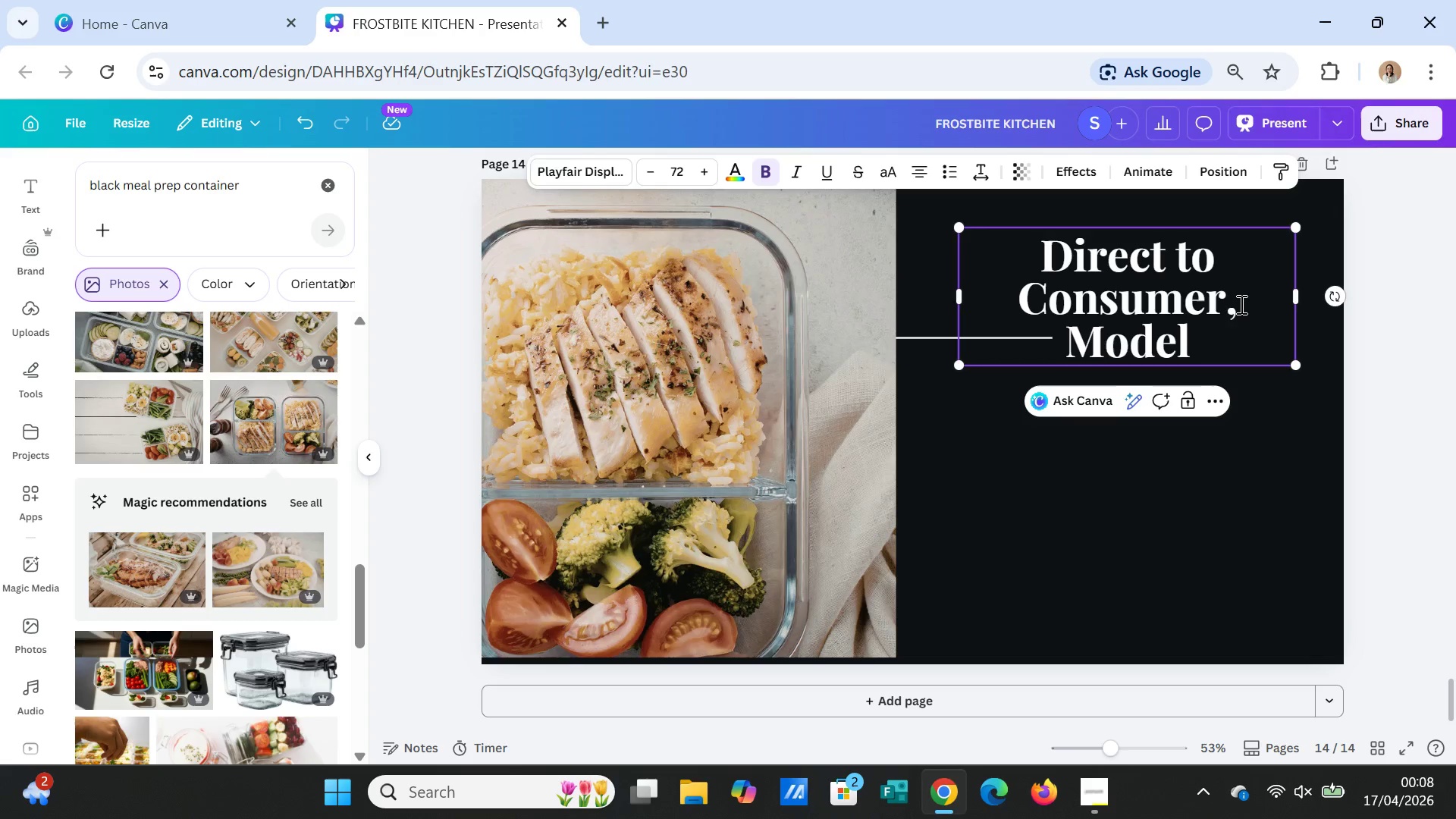 
key(Backspace)
 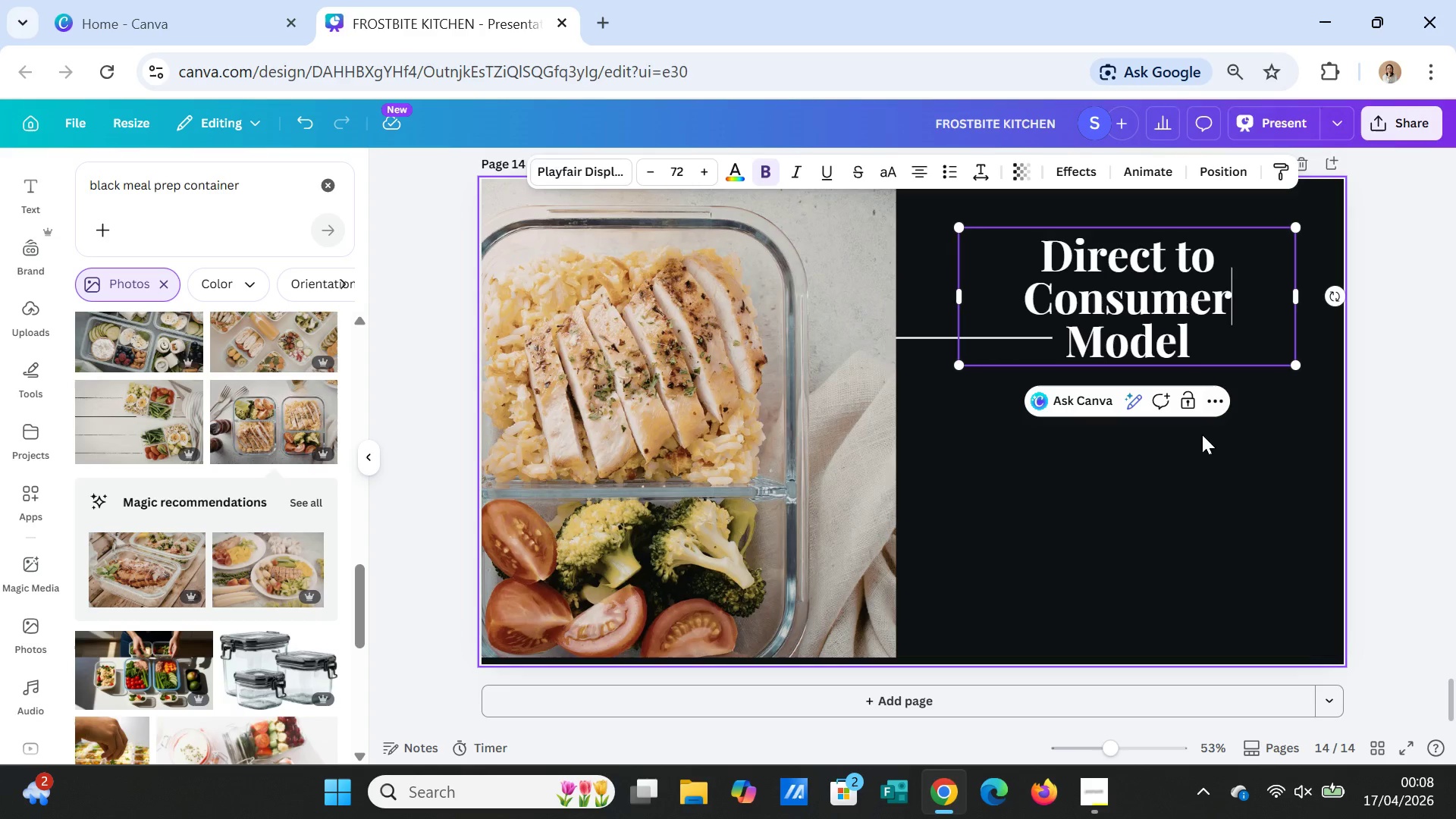 
left_click([1264, 487])
 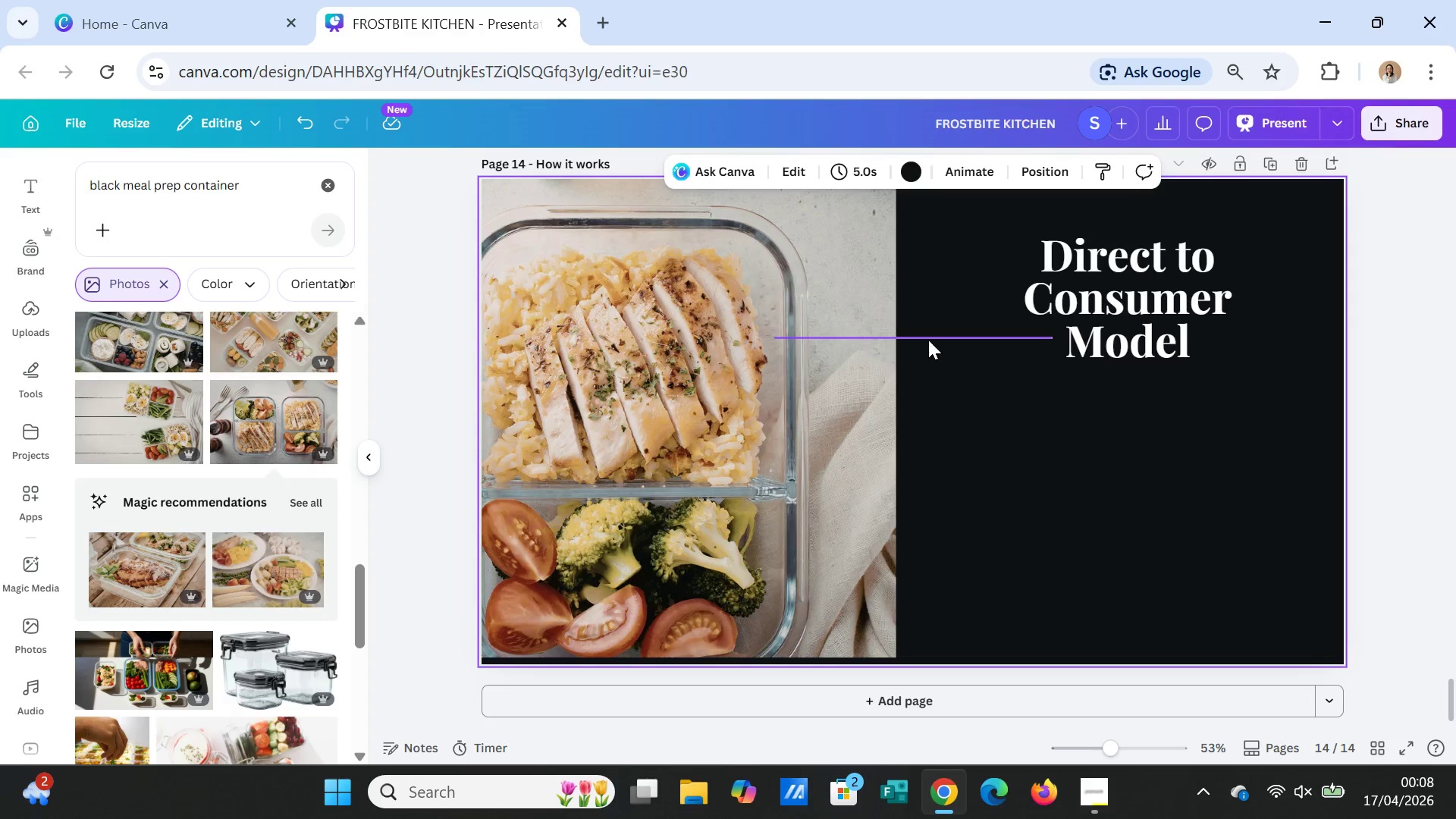 
left_click([925, 338])
 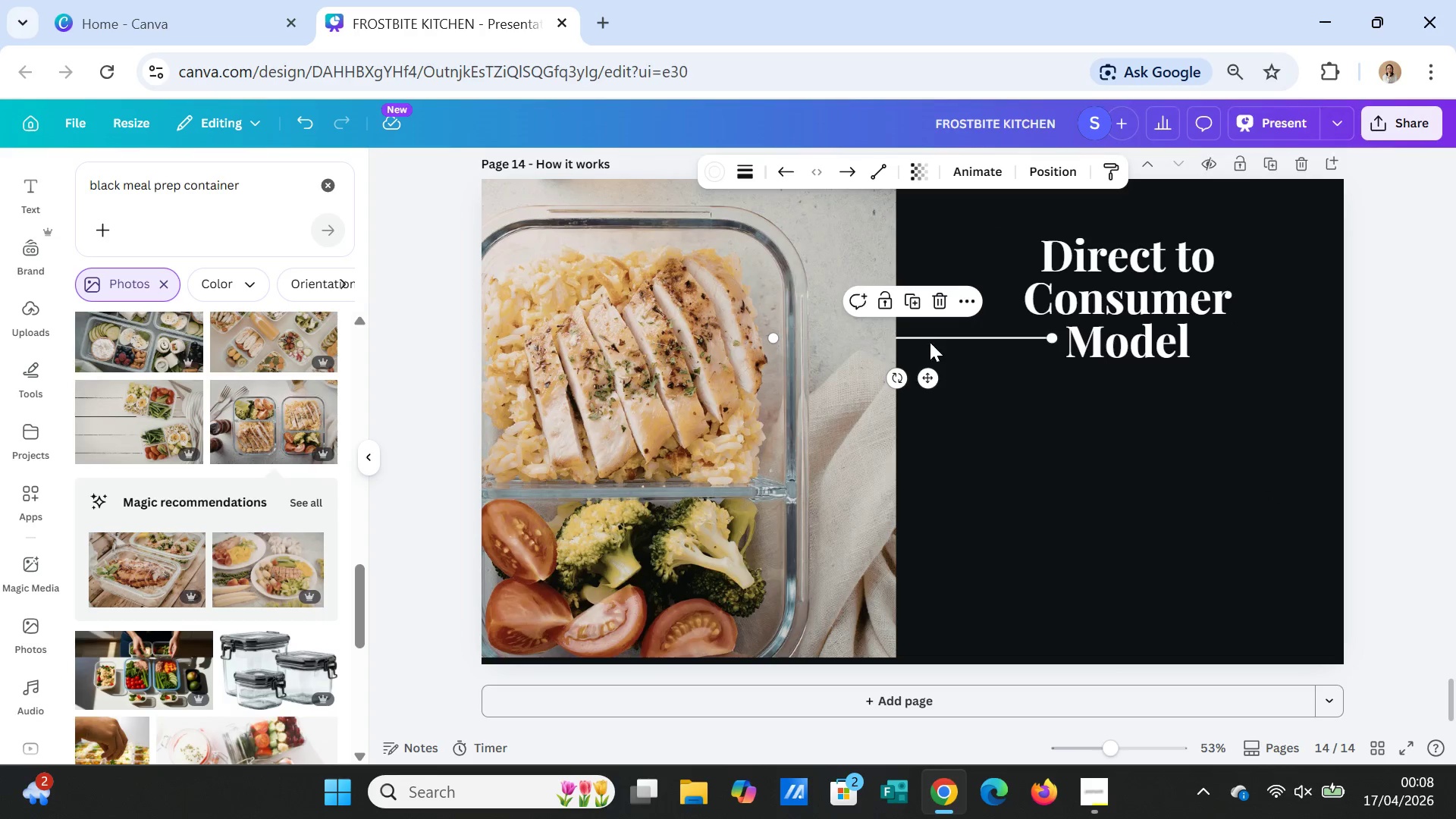 
left_click_drag(start_coordinate=[925, 338], to_coordinate=[1136, 382])
 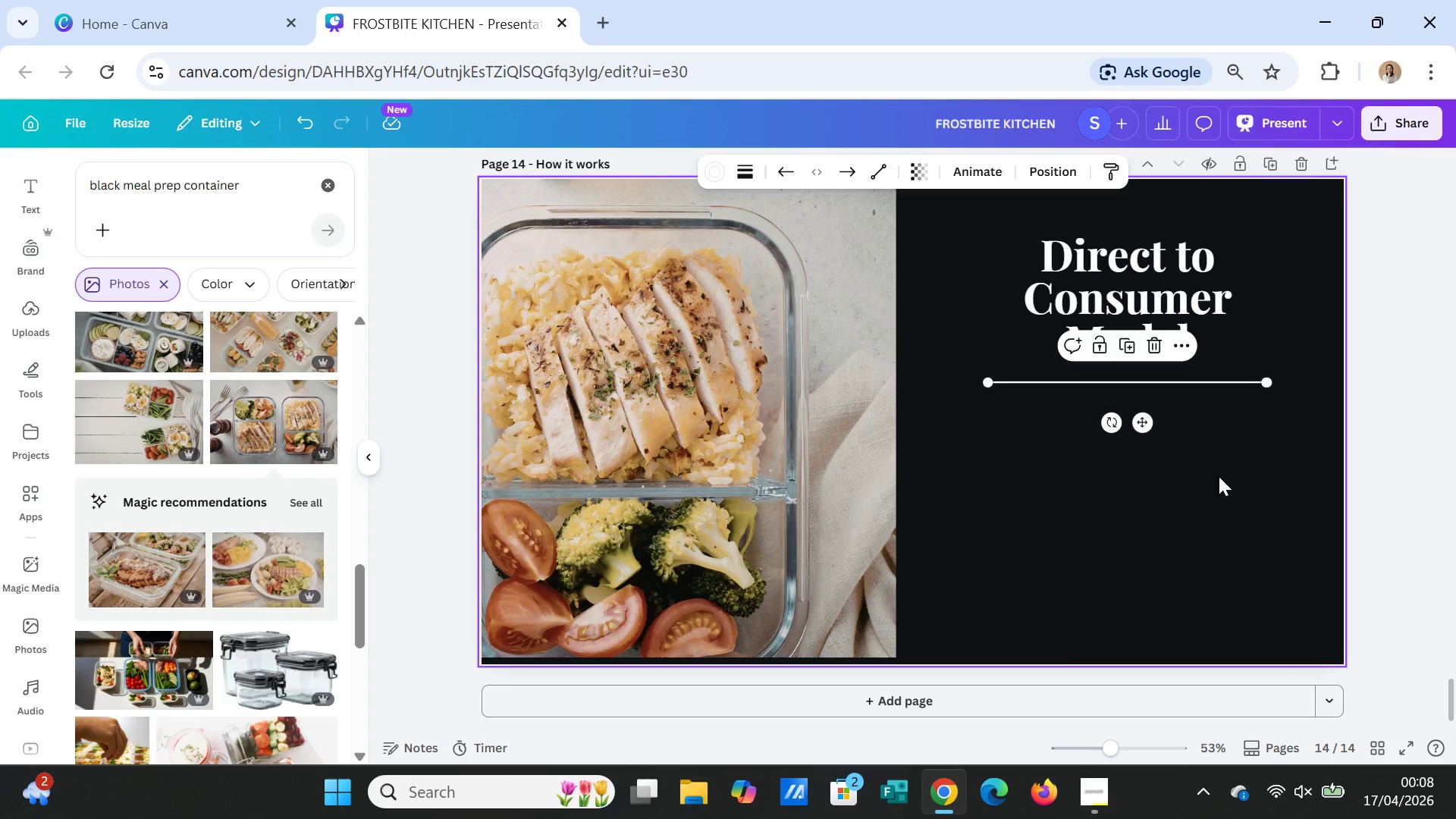 
left_click([1219, 476])
 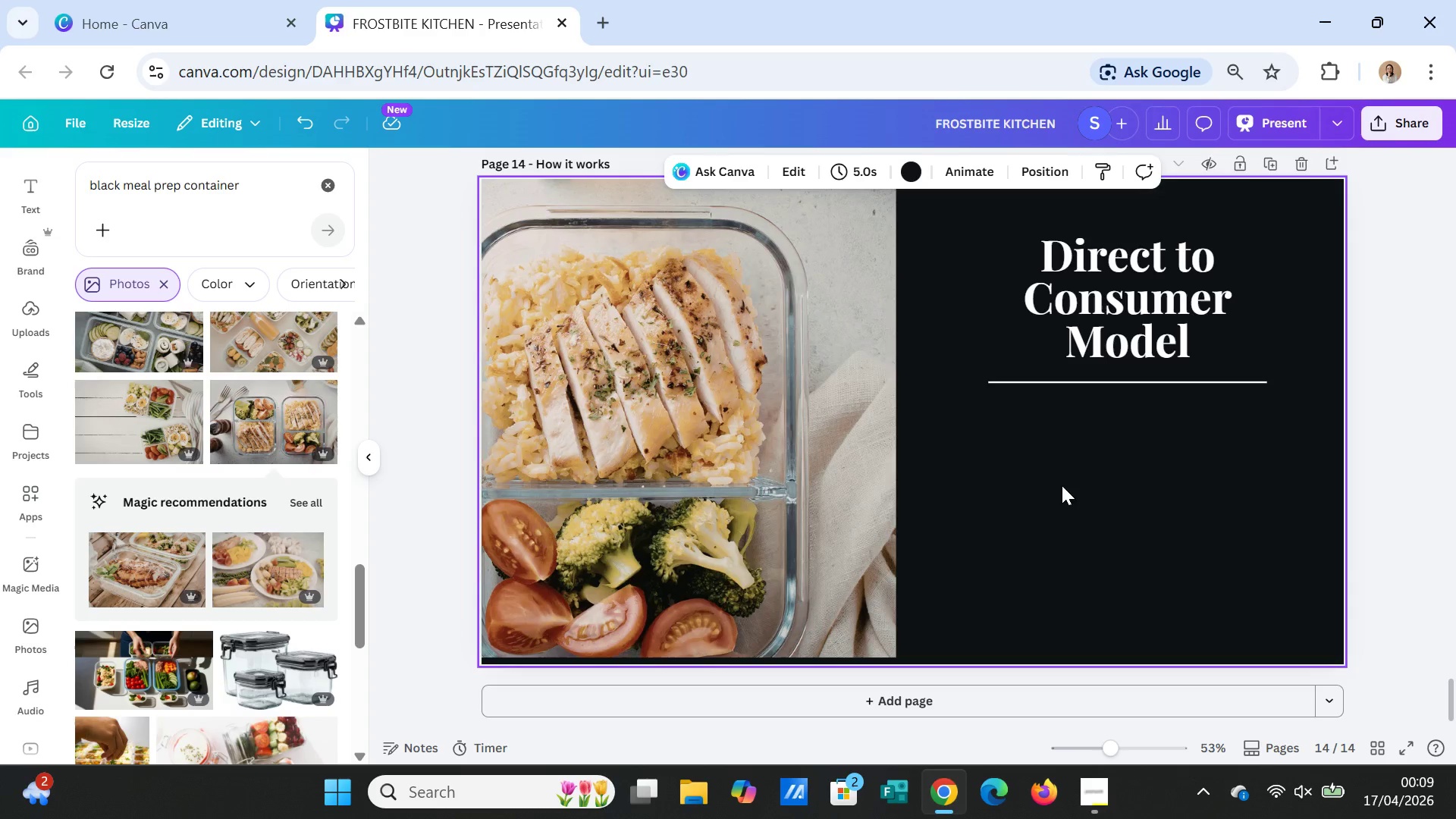 
wait(6.17)
 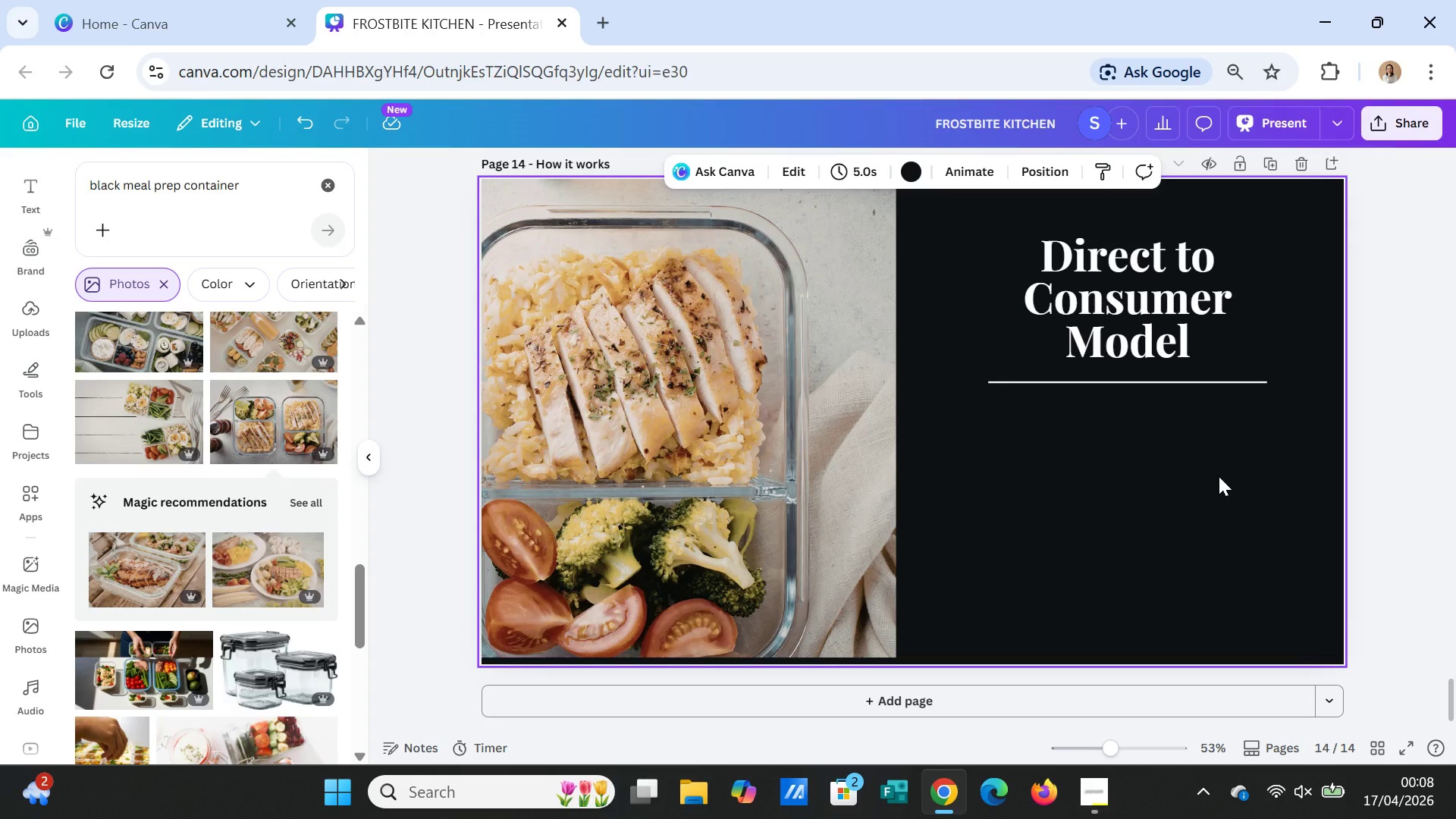 
left_click([1097, 281])
 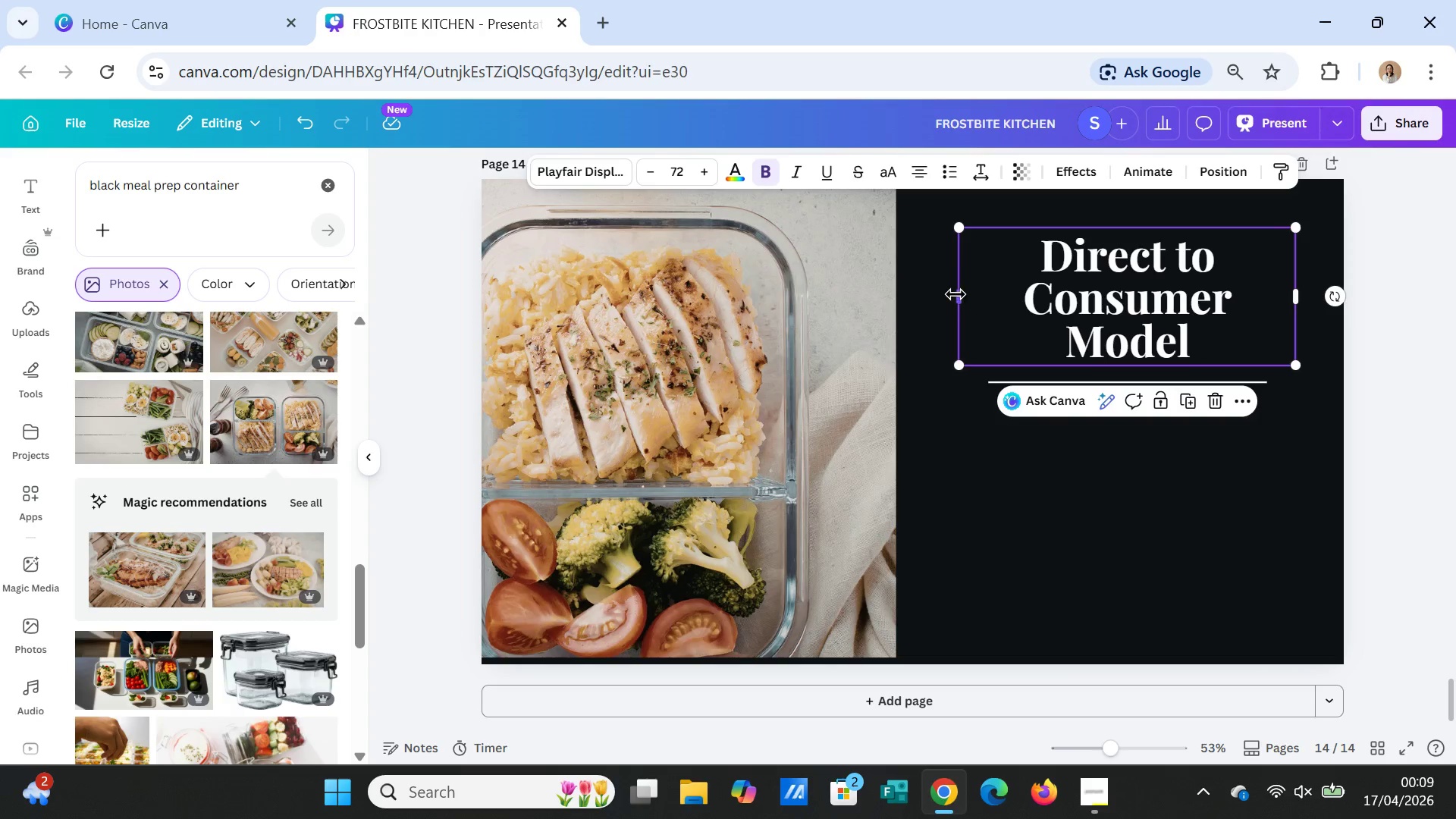 
left_click_drag(start_coordinate=[956, 294], to_coordinate=[912, 293])
 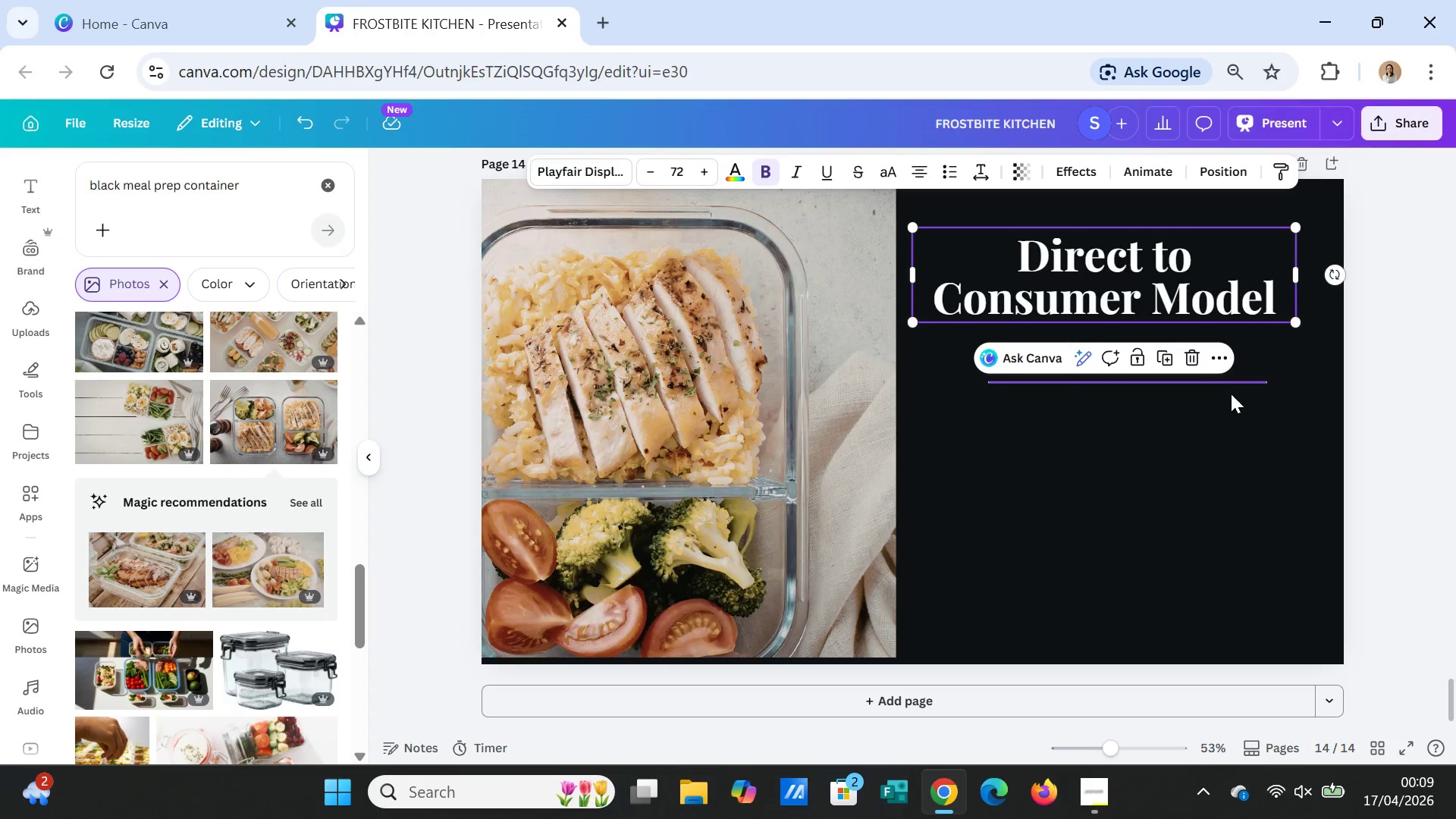 
left_click([1232, 397])
 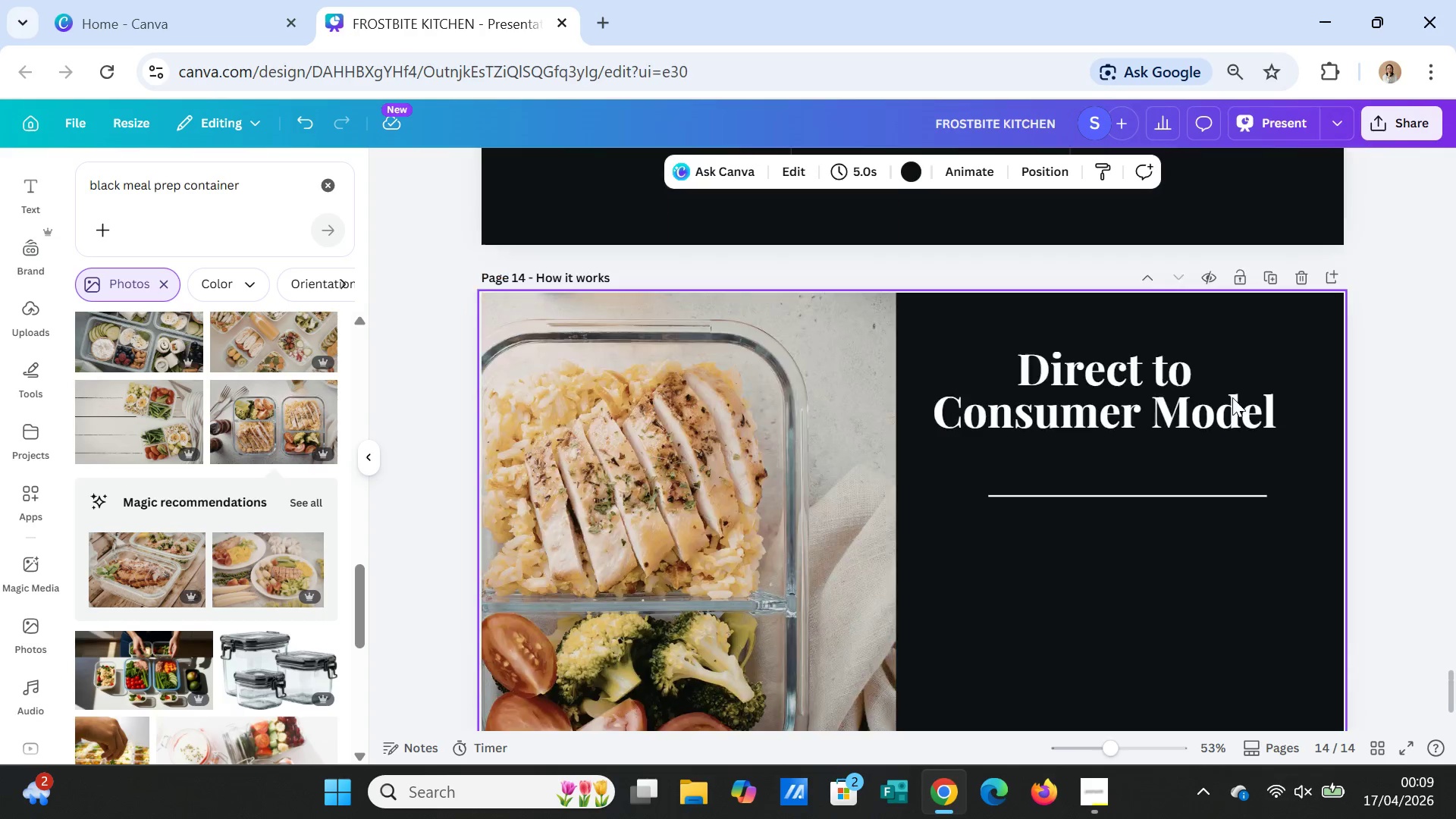 
scroll: coordinate [1232, 397], scroll_direction: up, amount: 1.0
 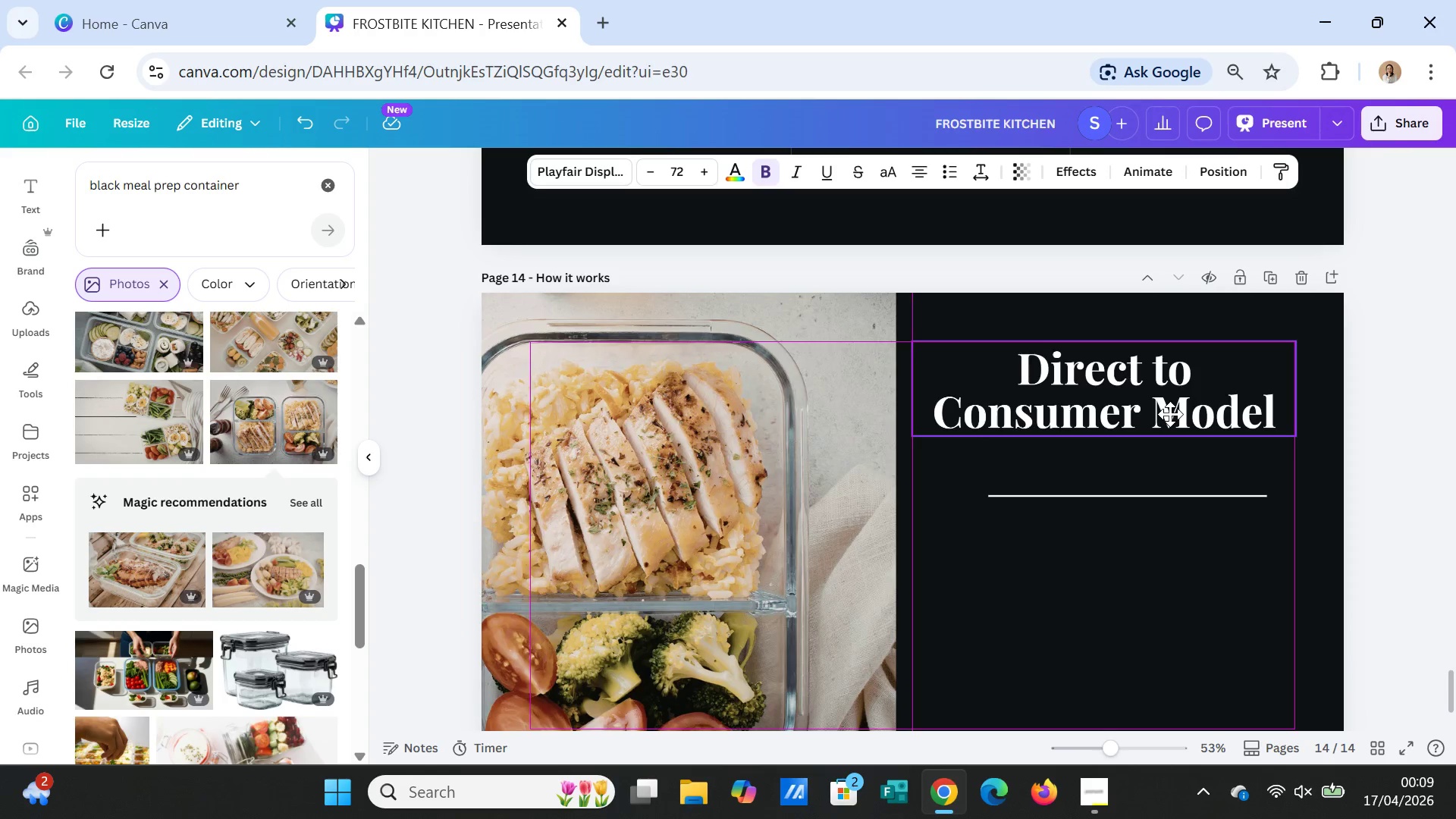 
wait(8.25)
 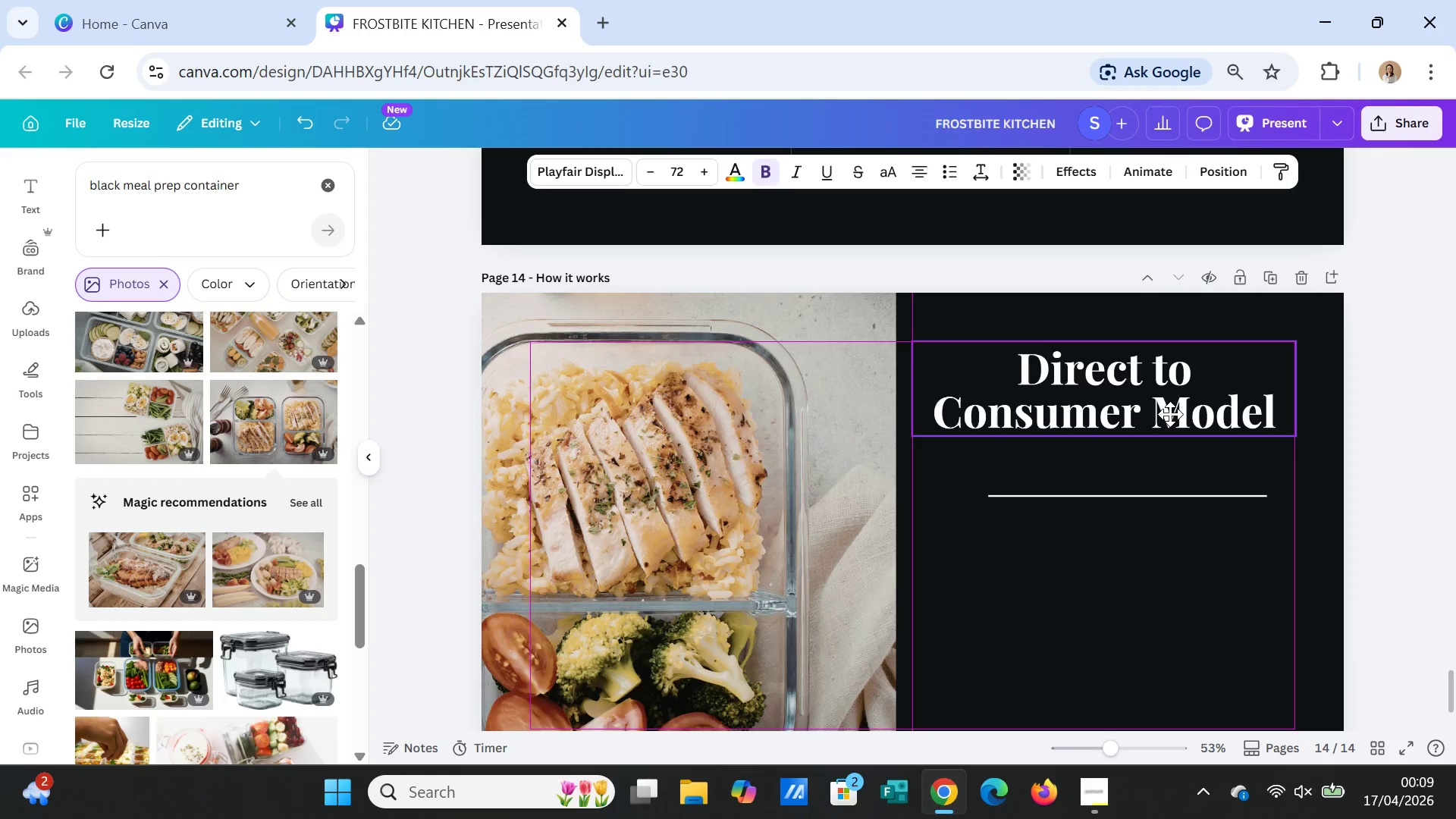 
left_click([1397, 464])
 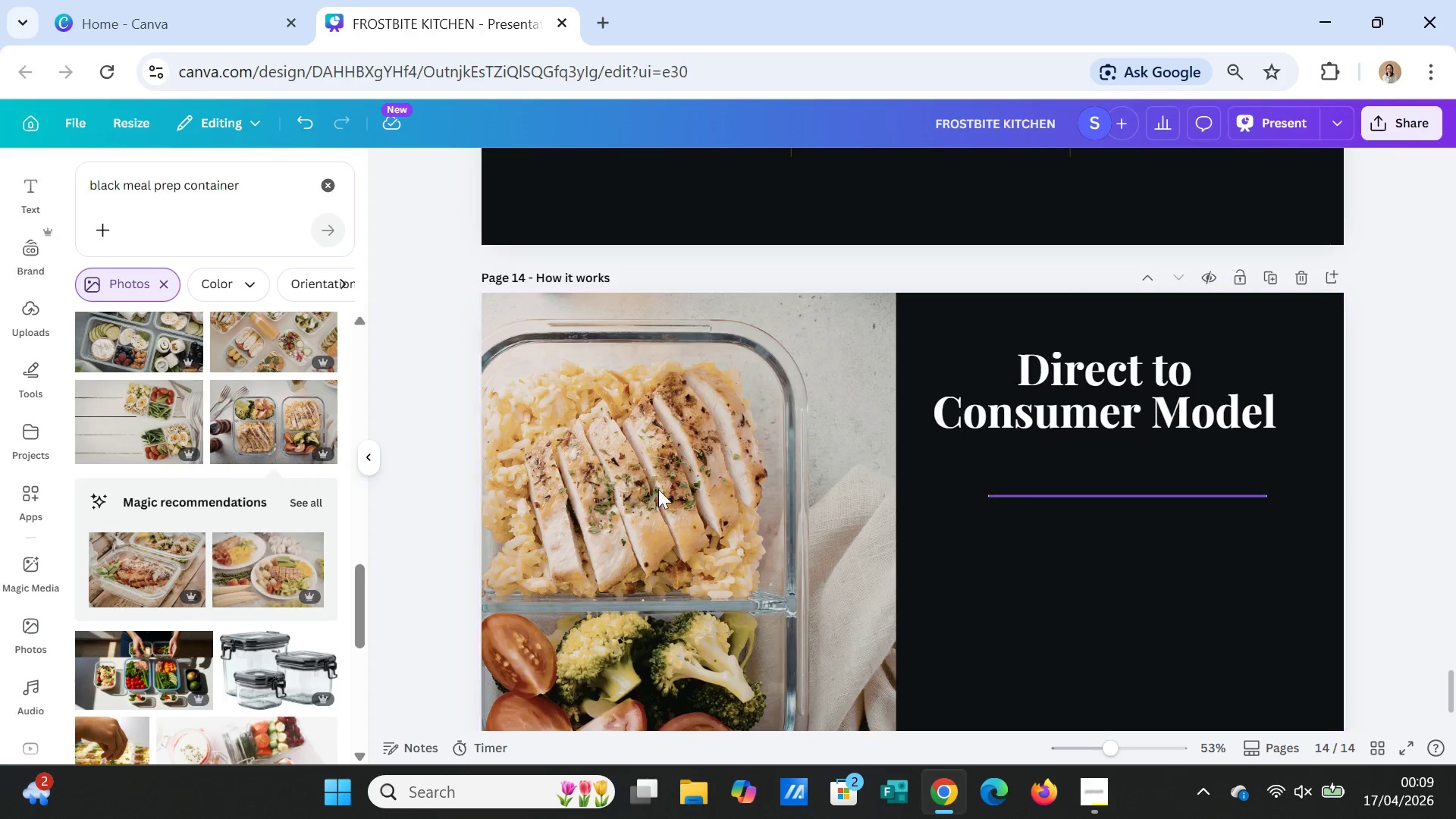 
left_click([26, 202])
 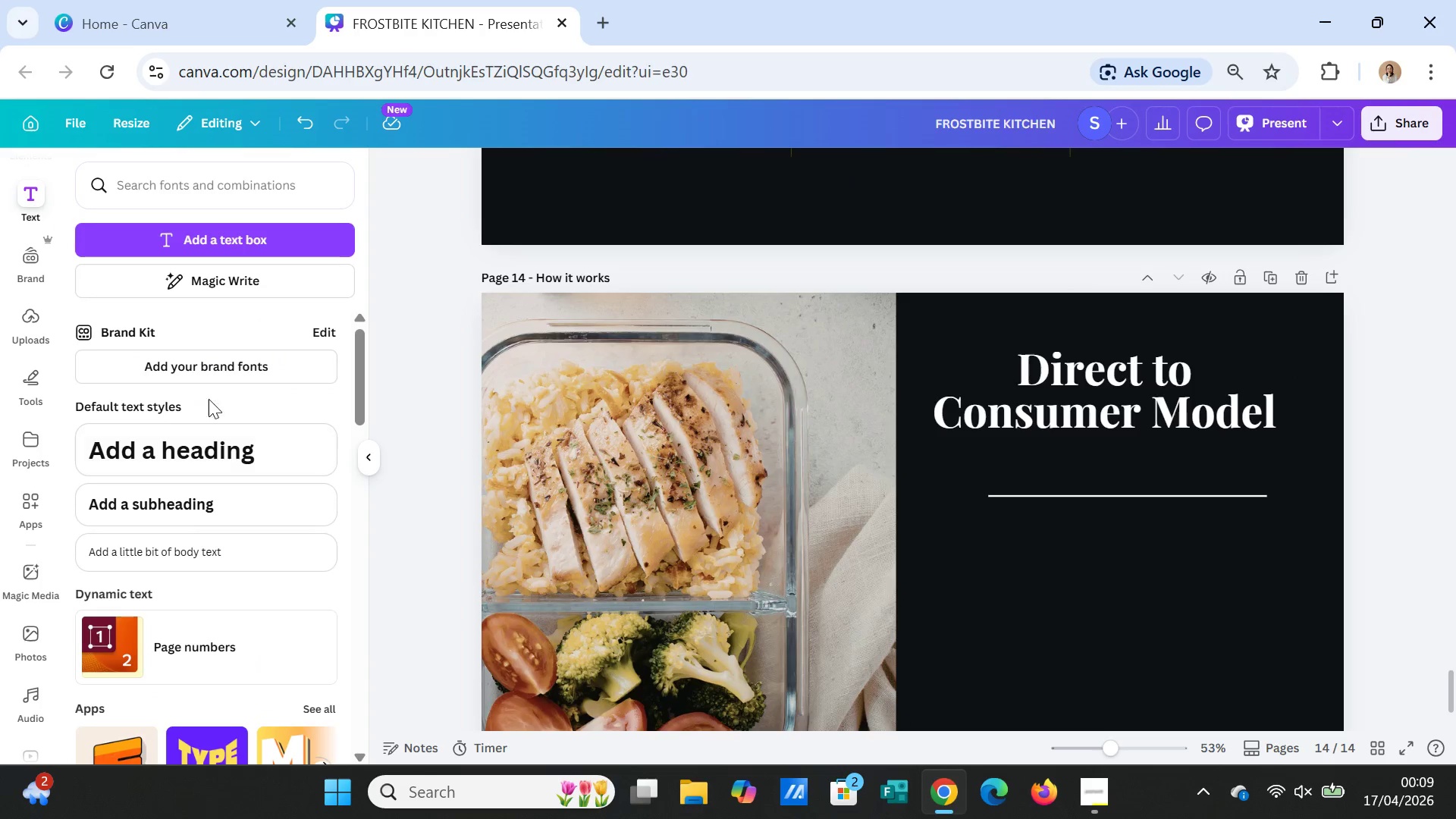 
left_click([196, 504])
 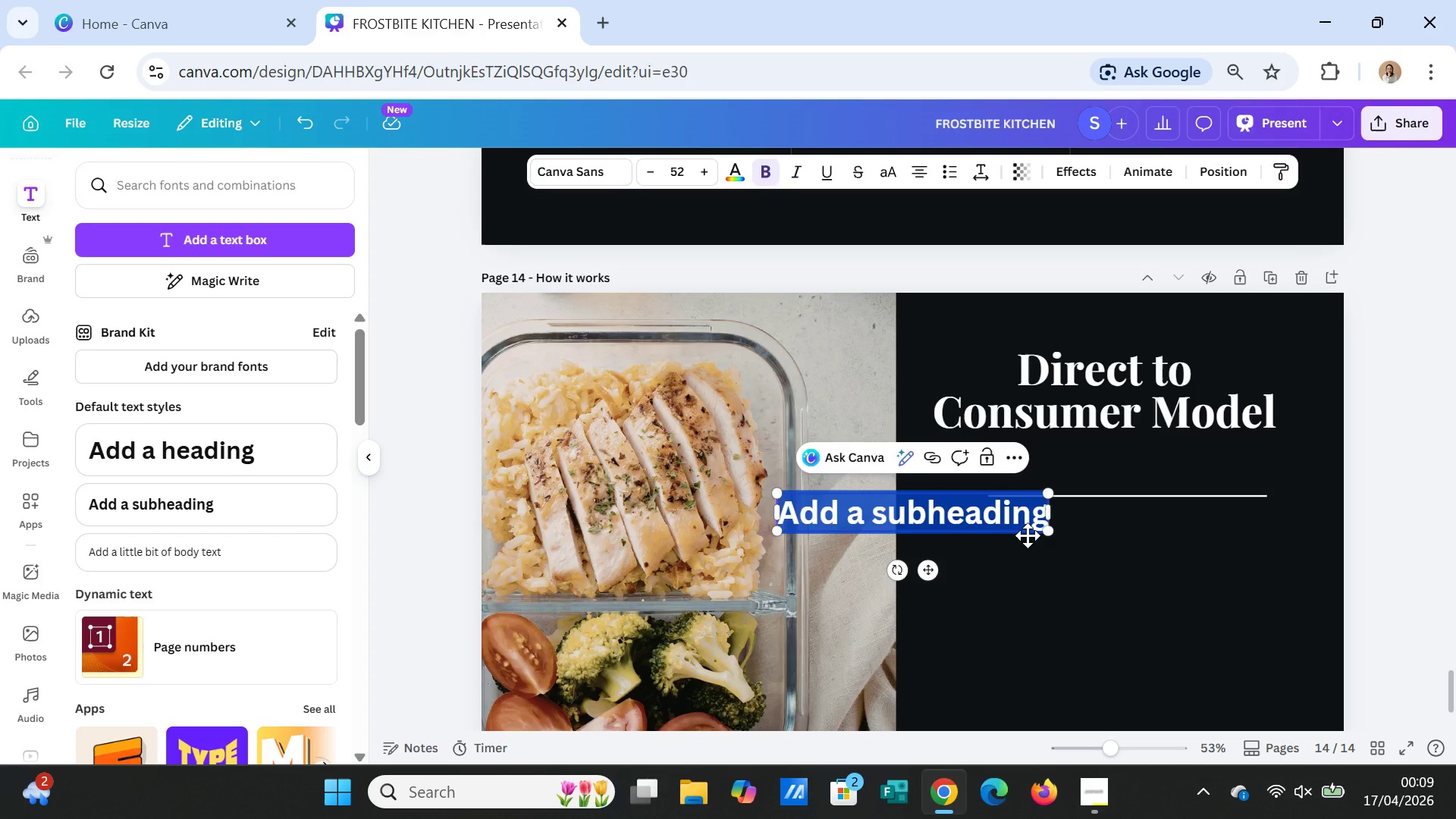 
type(UB)
 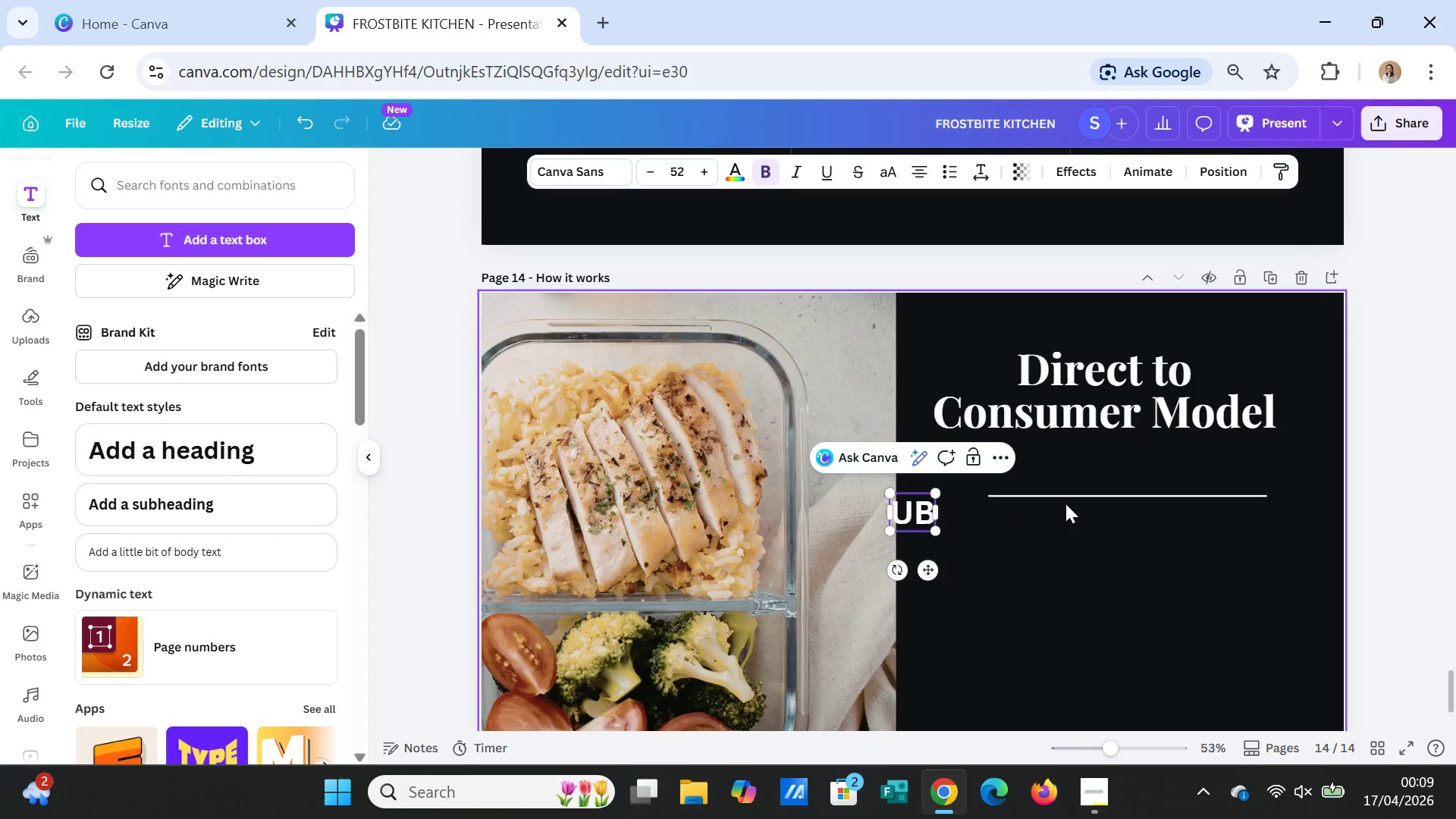 
key(Backspace)
key(Backspace)
key(Backspace)
type(SUBSCRIPTION)
 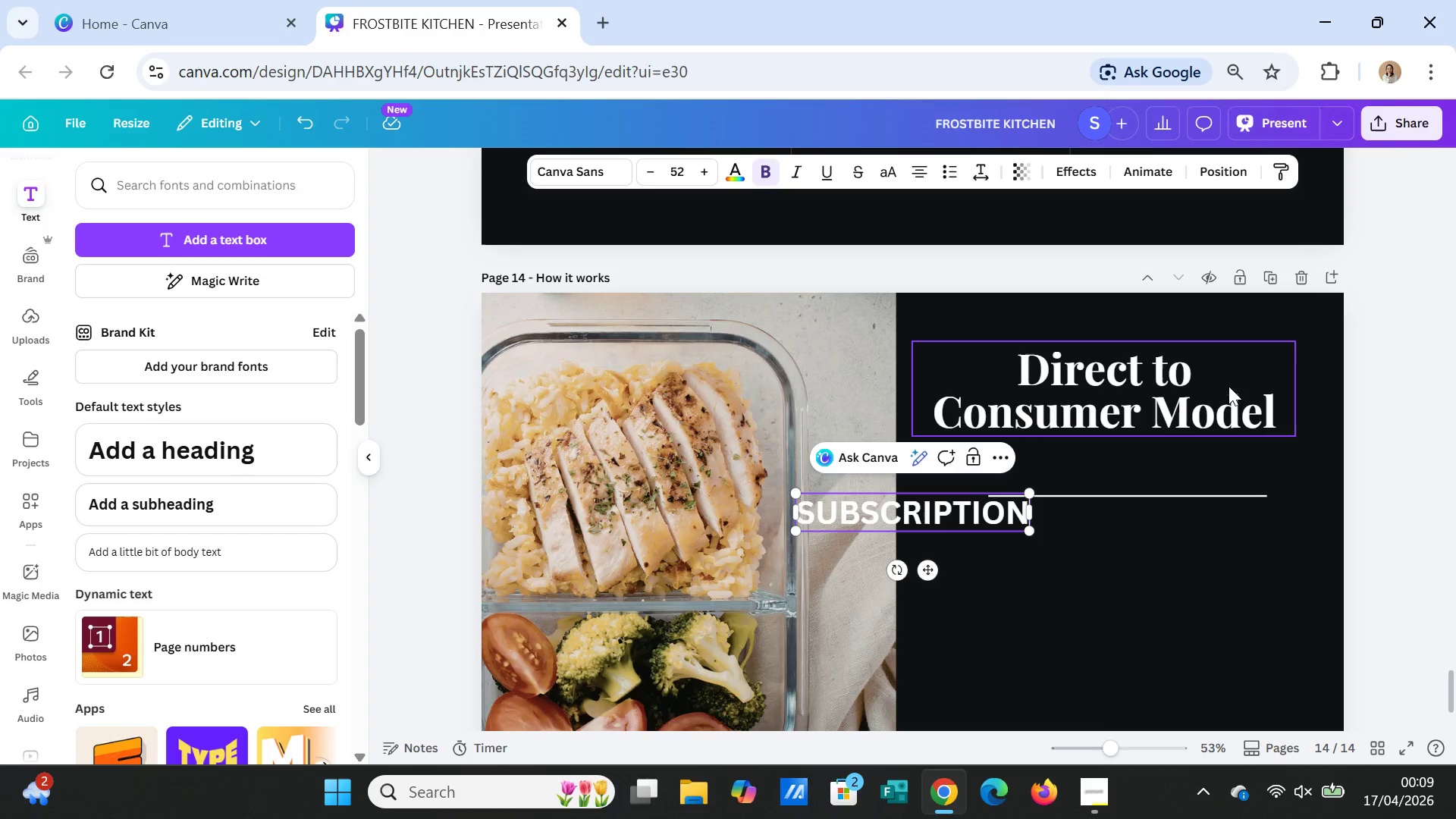 
wait(10.59)
 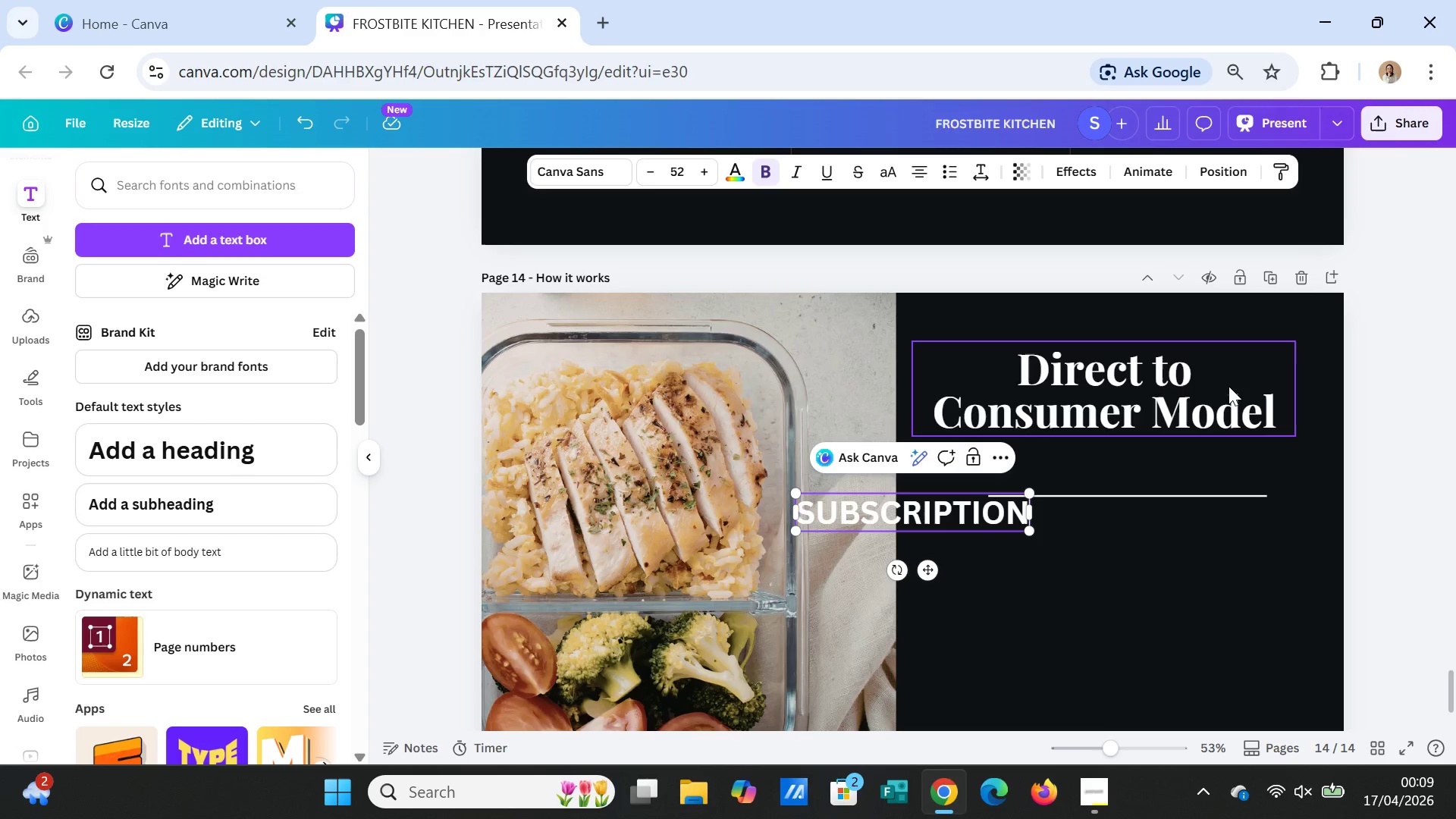 
type( -BASED)
 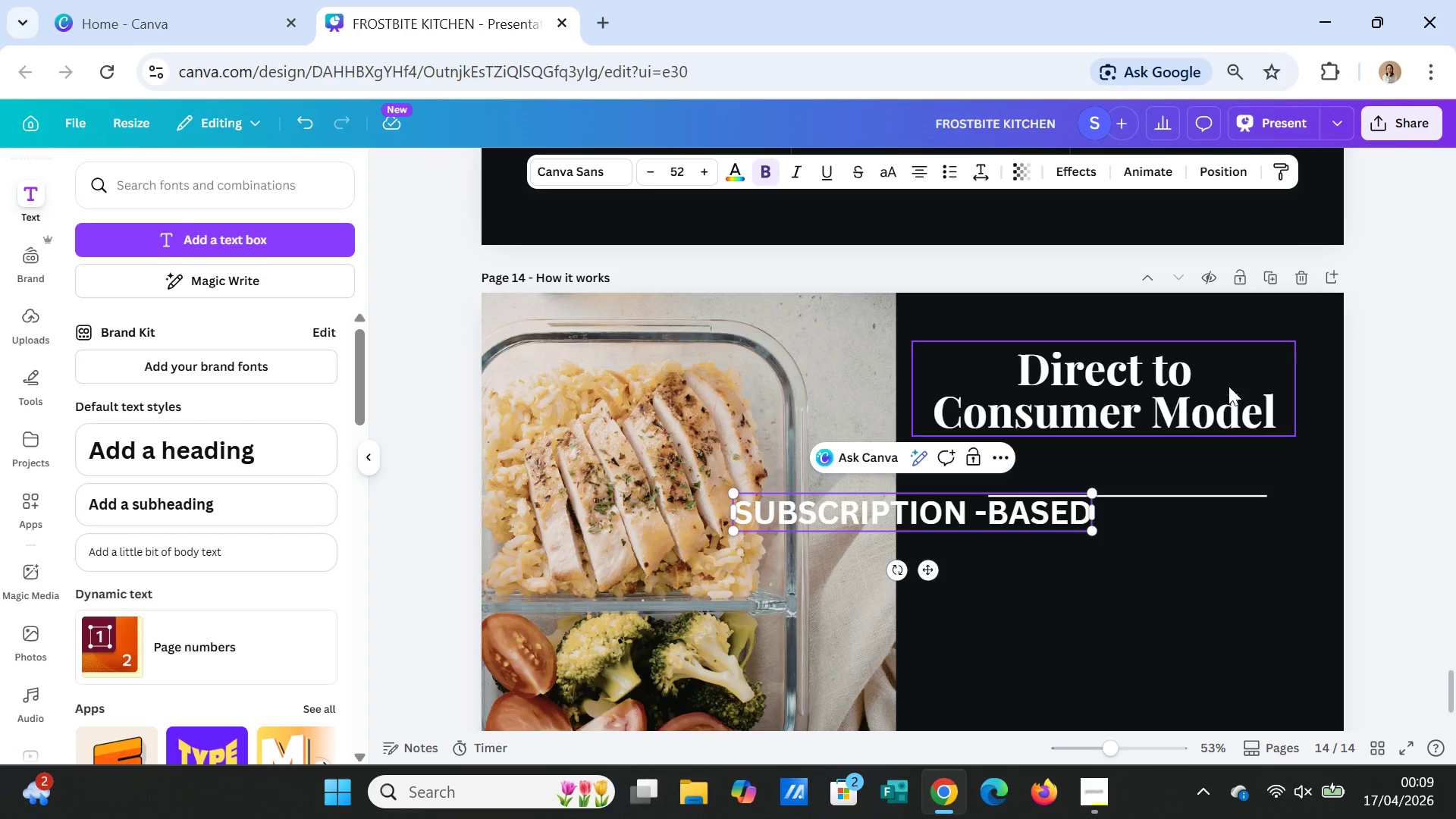 
key(Enter)
 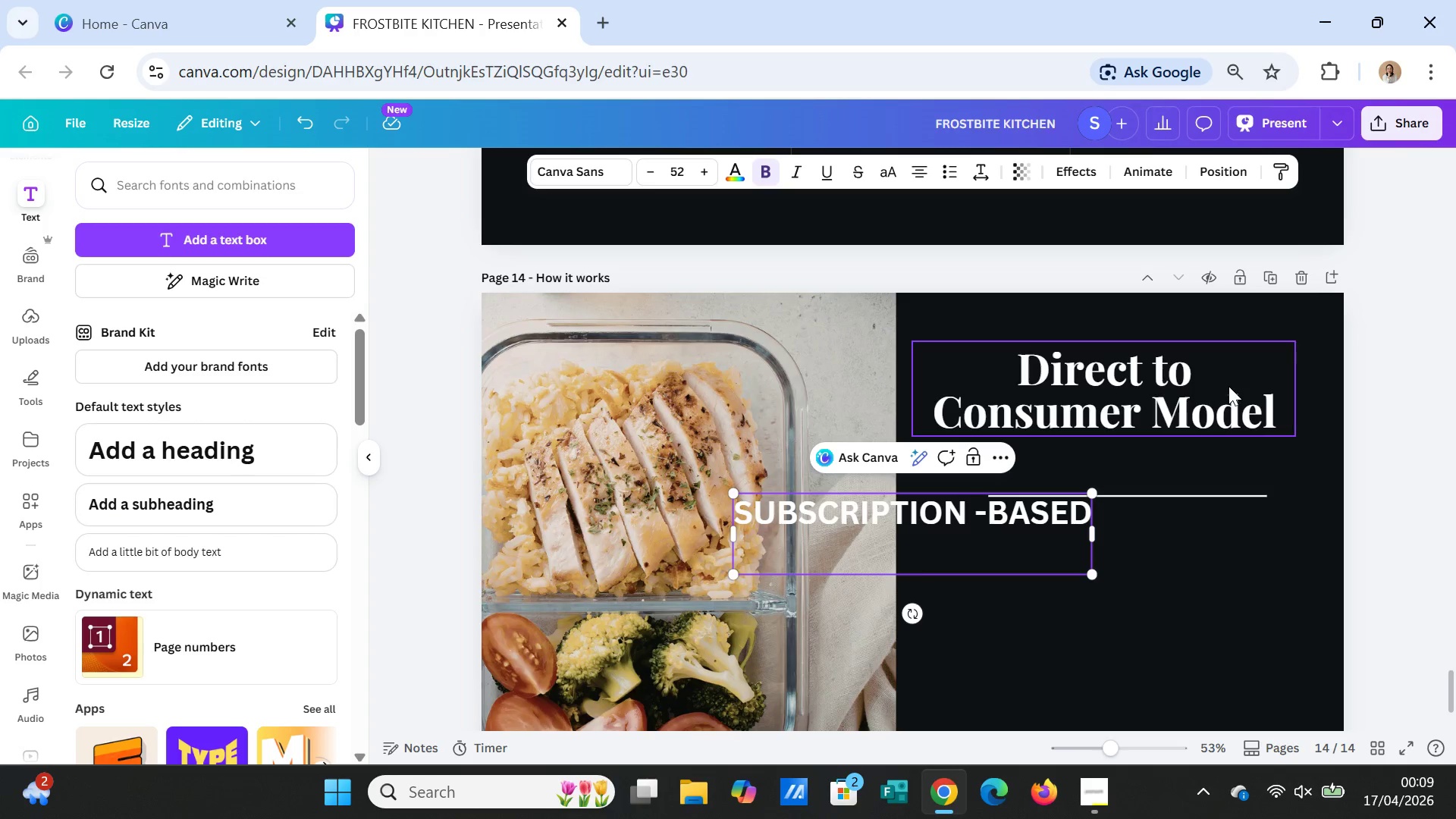 
key(Backspace)
 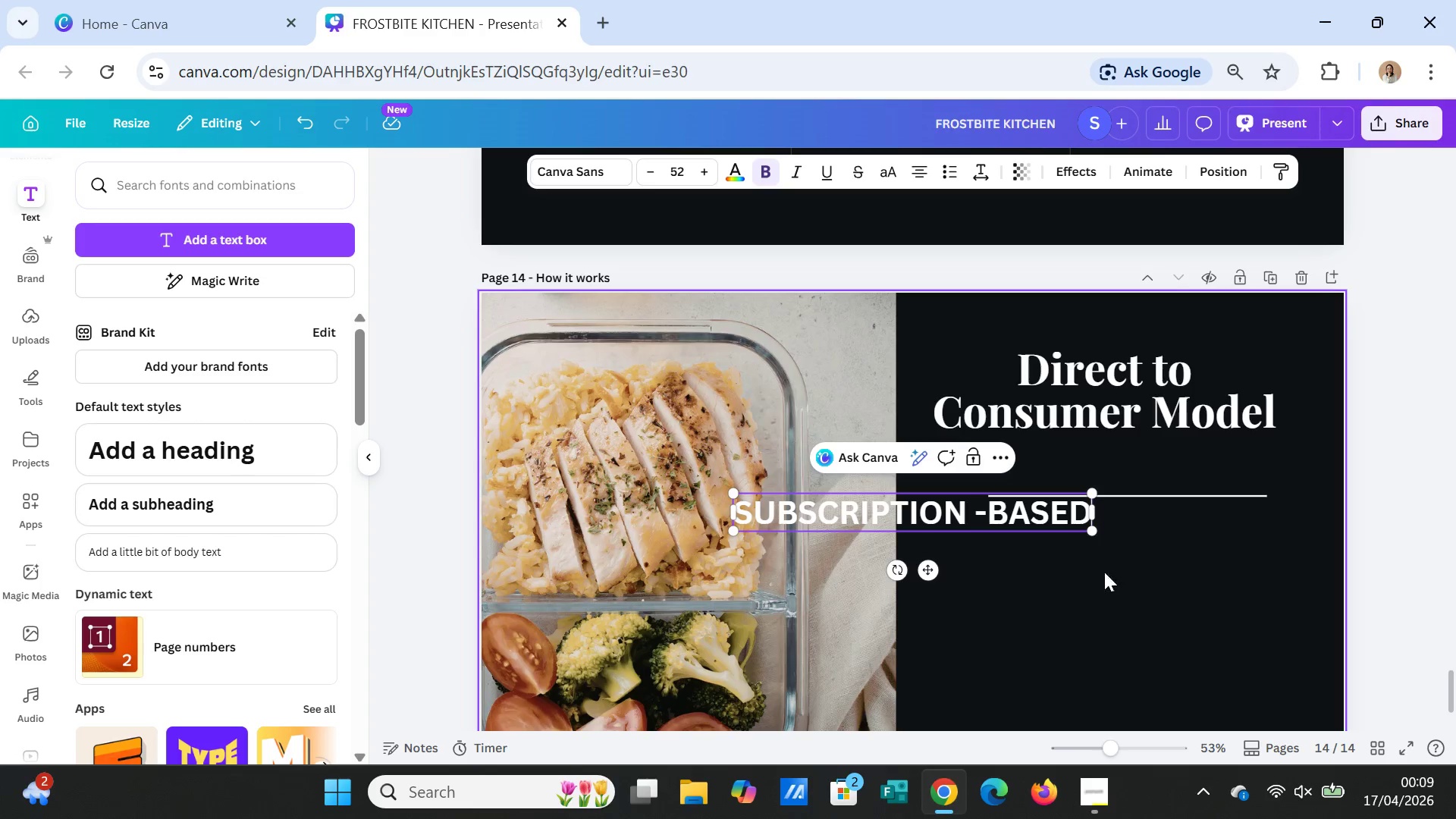 
left_click([1116, 601])
 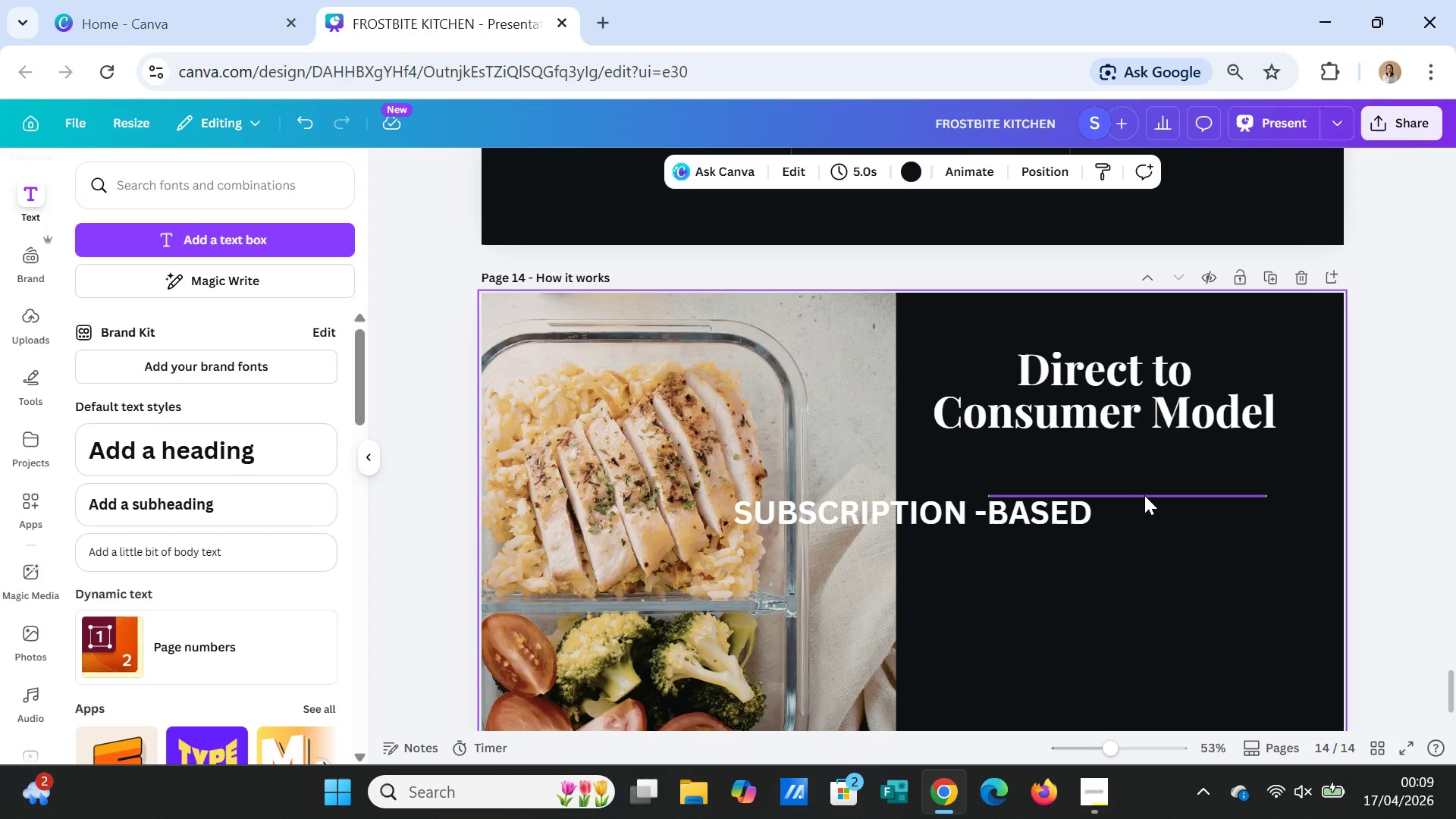 
left_click_drag(start_coordinate=[1144, 495], to_coordinate=[1111, 443])
 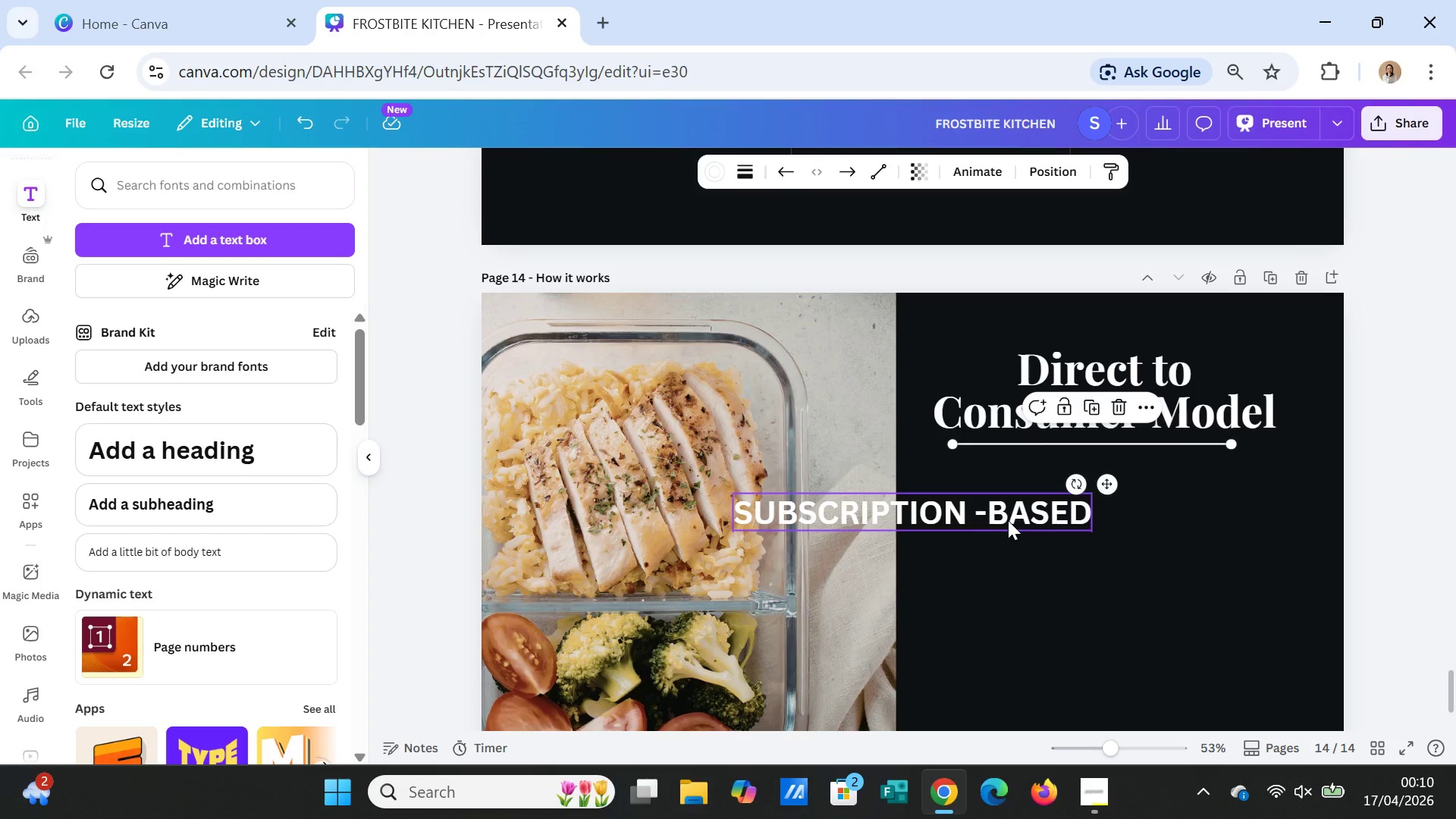 
left_click_drag(start_coordinate=[1008, 520], to_coordinate=[1208, 535])
 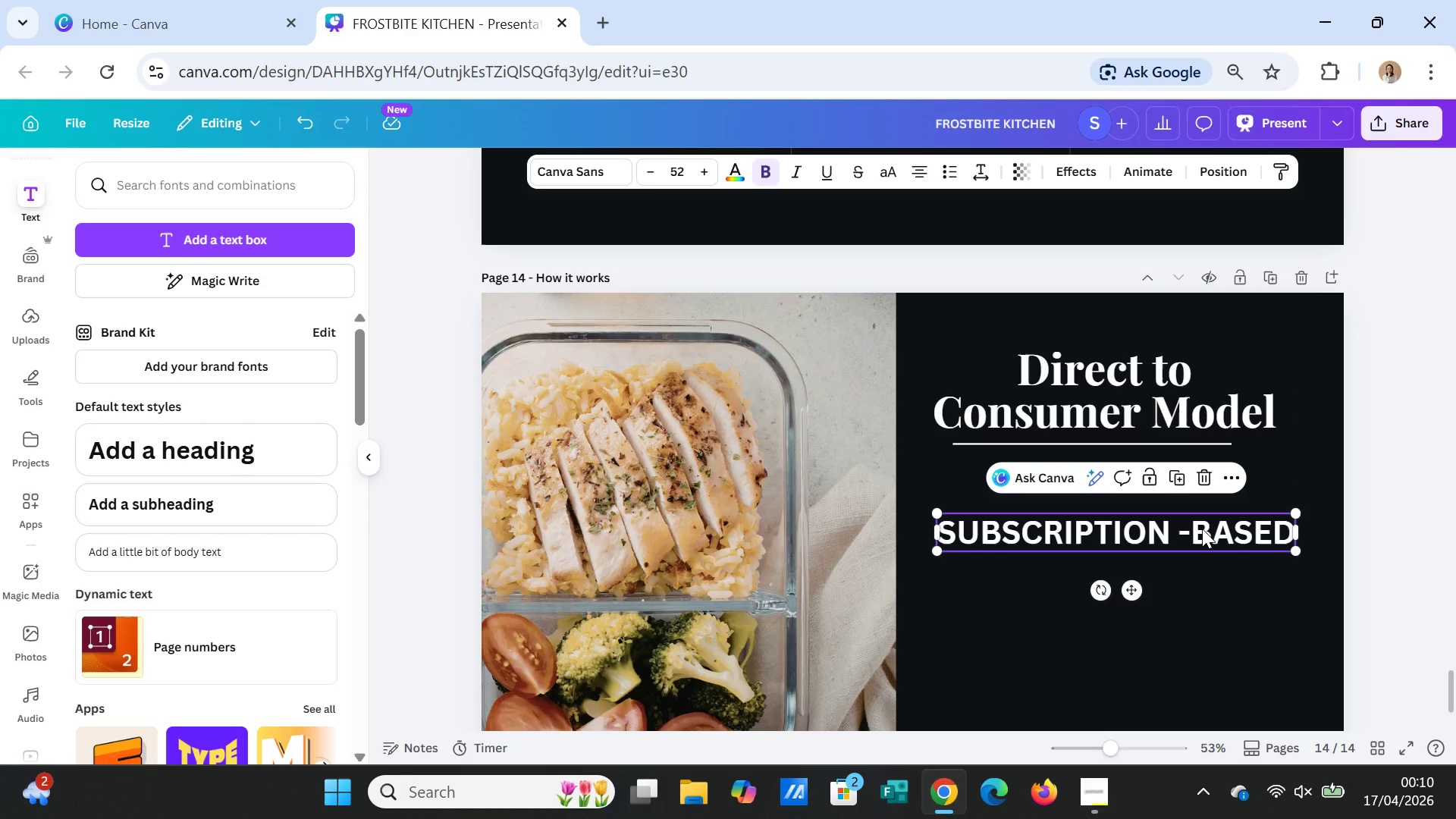 
double_click([1201, 538])
 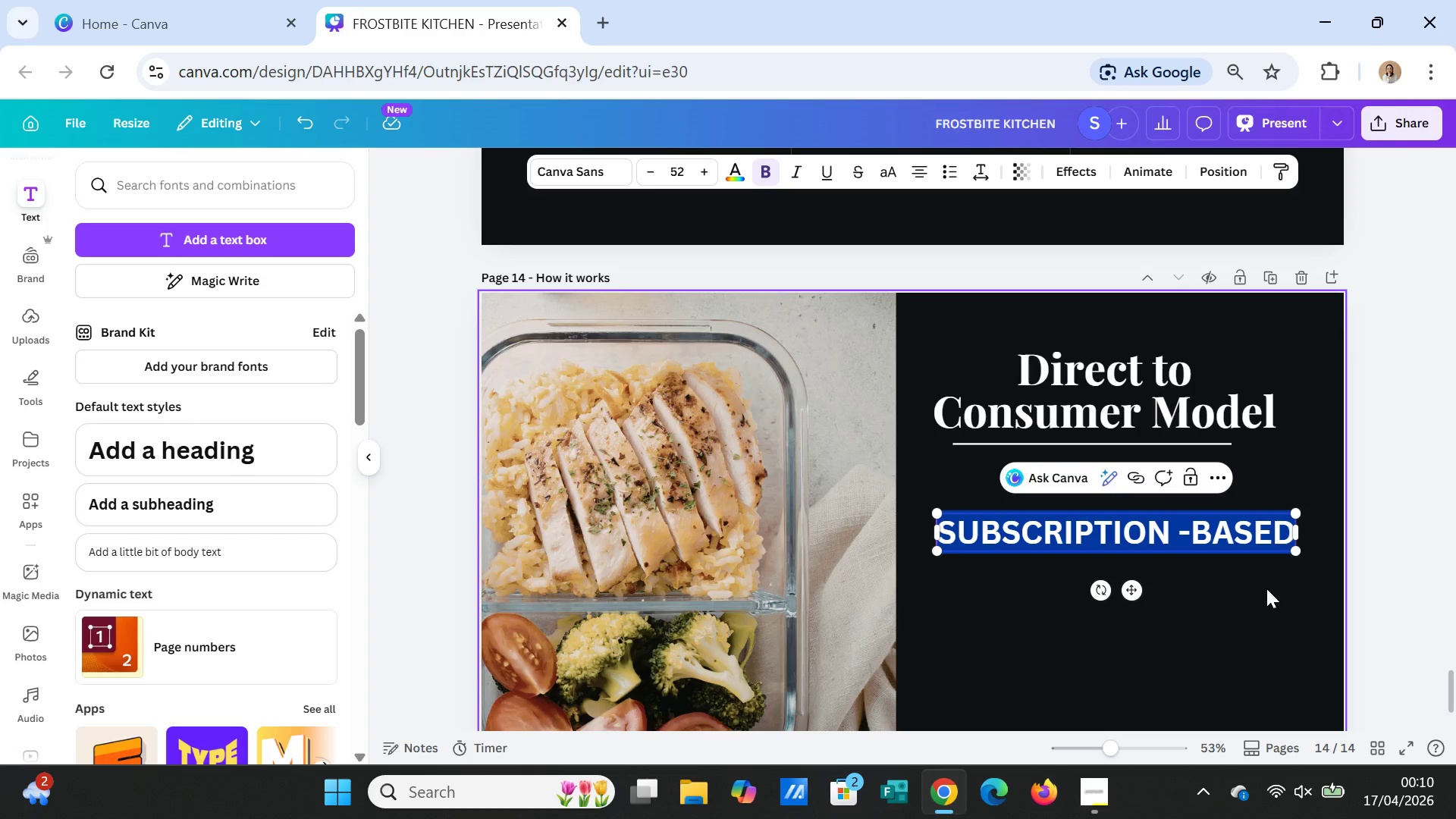 
left_click([1262, 651])
 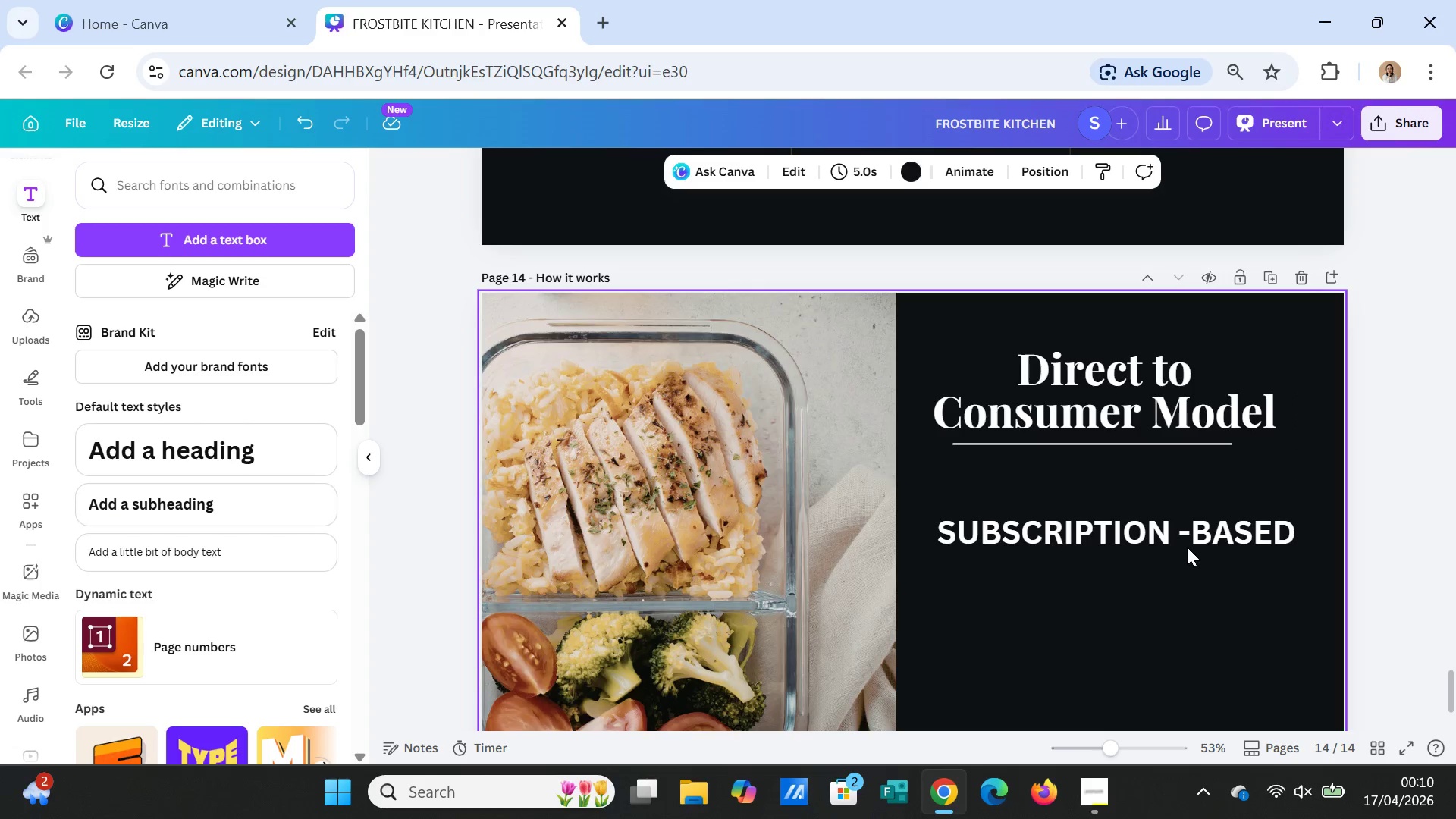 
left_click([1185, 543])
 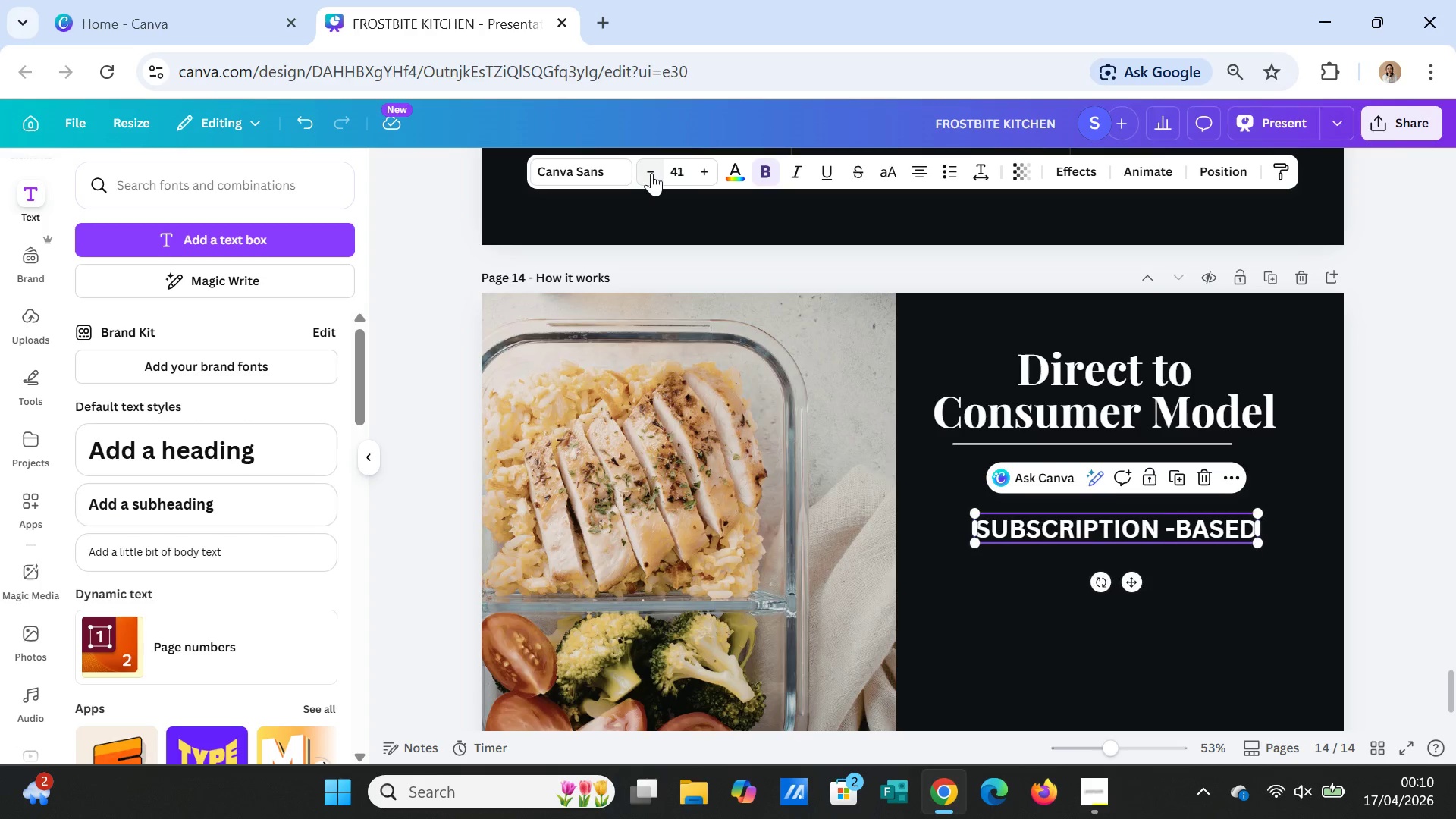 
left_click([651, 173])
 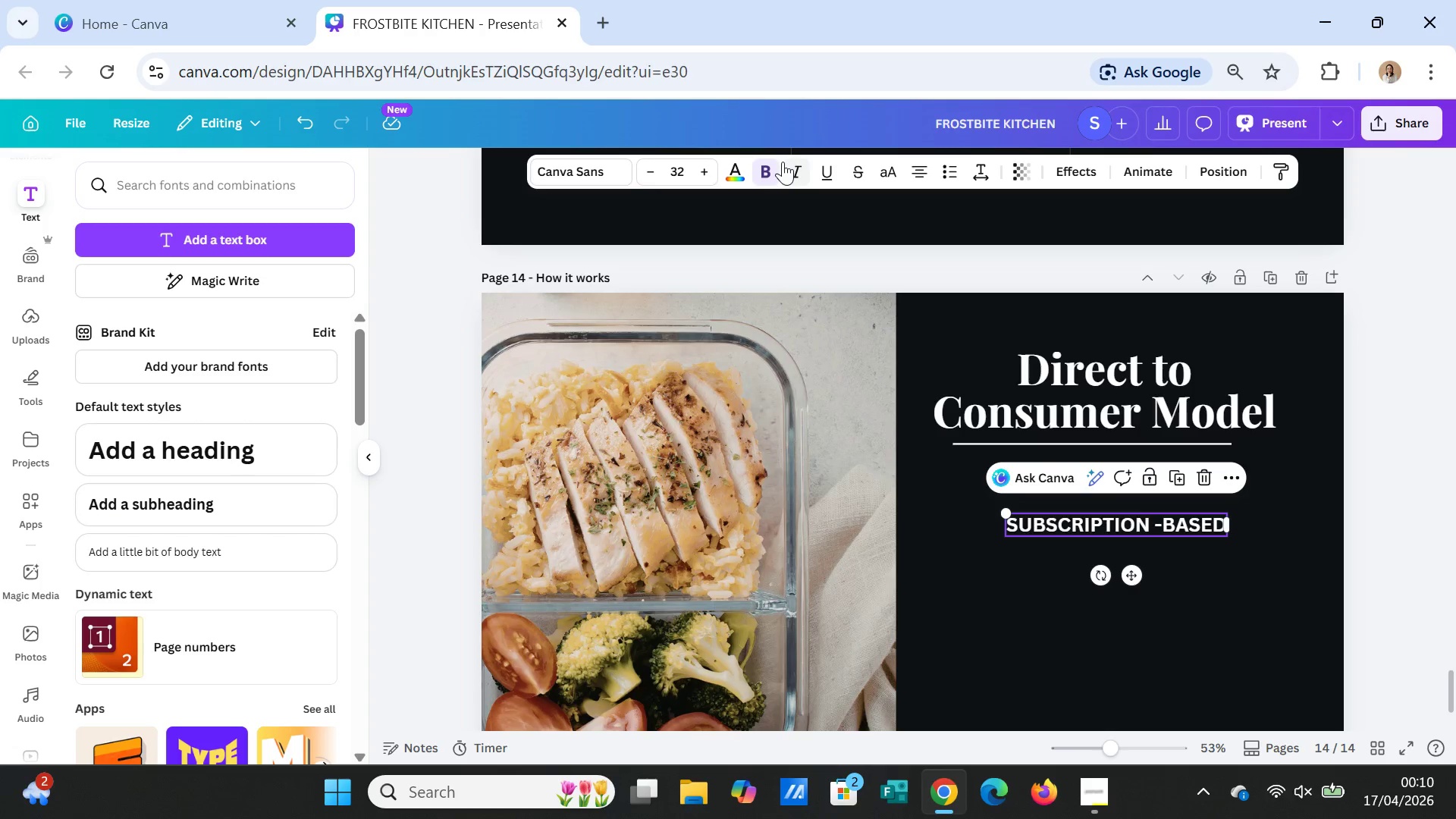 
left_click([773, 169])
 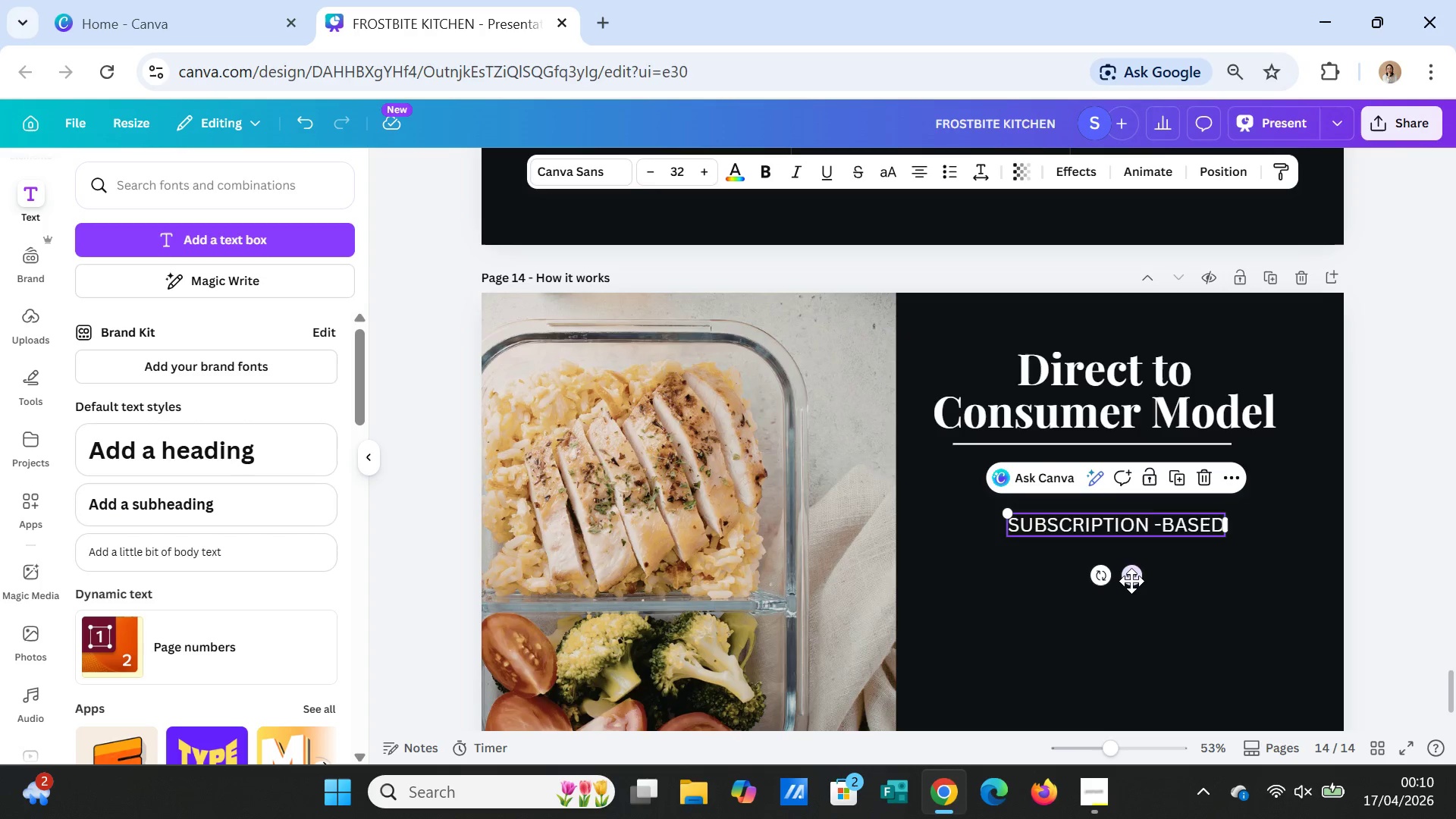 
left_click_drag(start_coordinate=[1131, 575], to_coordinate=[1046, 565])
 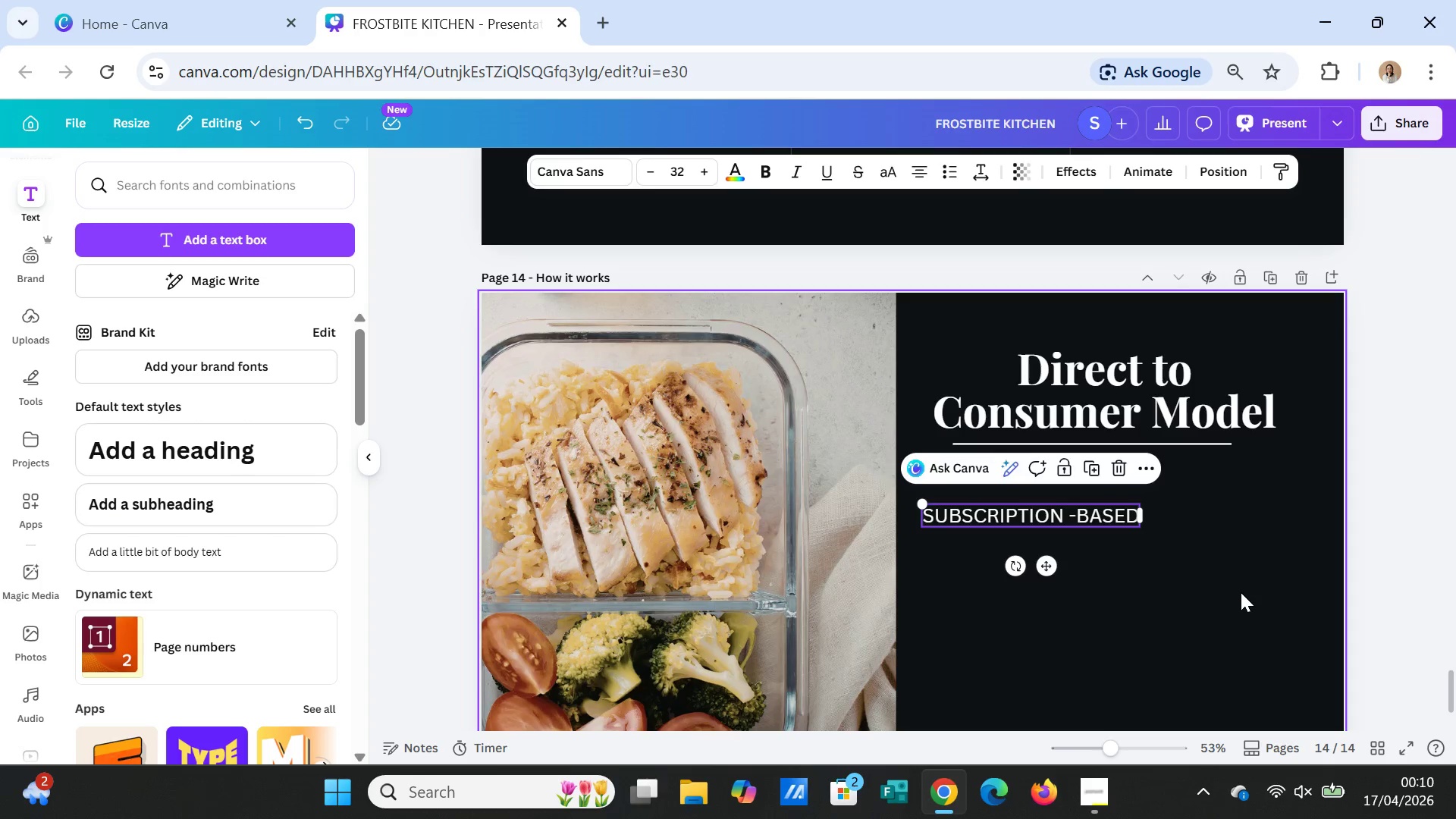 
left_click([1241, 592])
 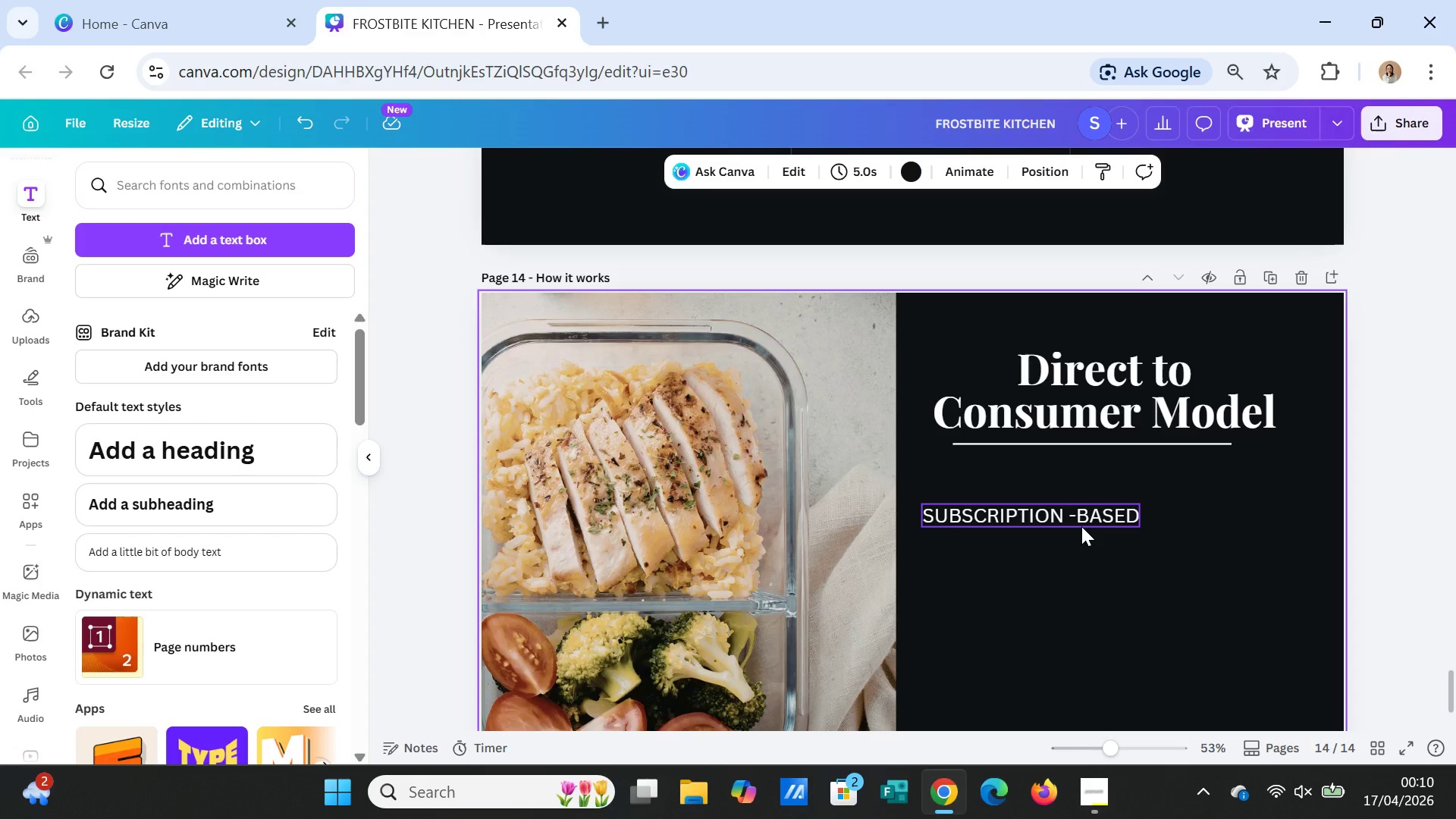 
double_click([1081, 520])
 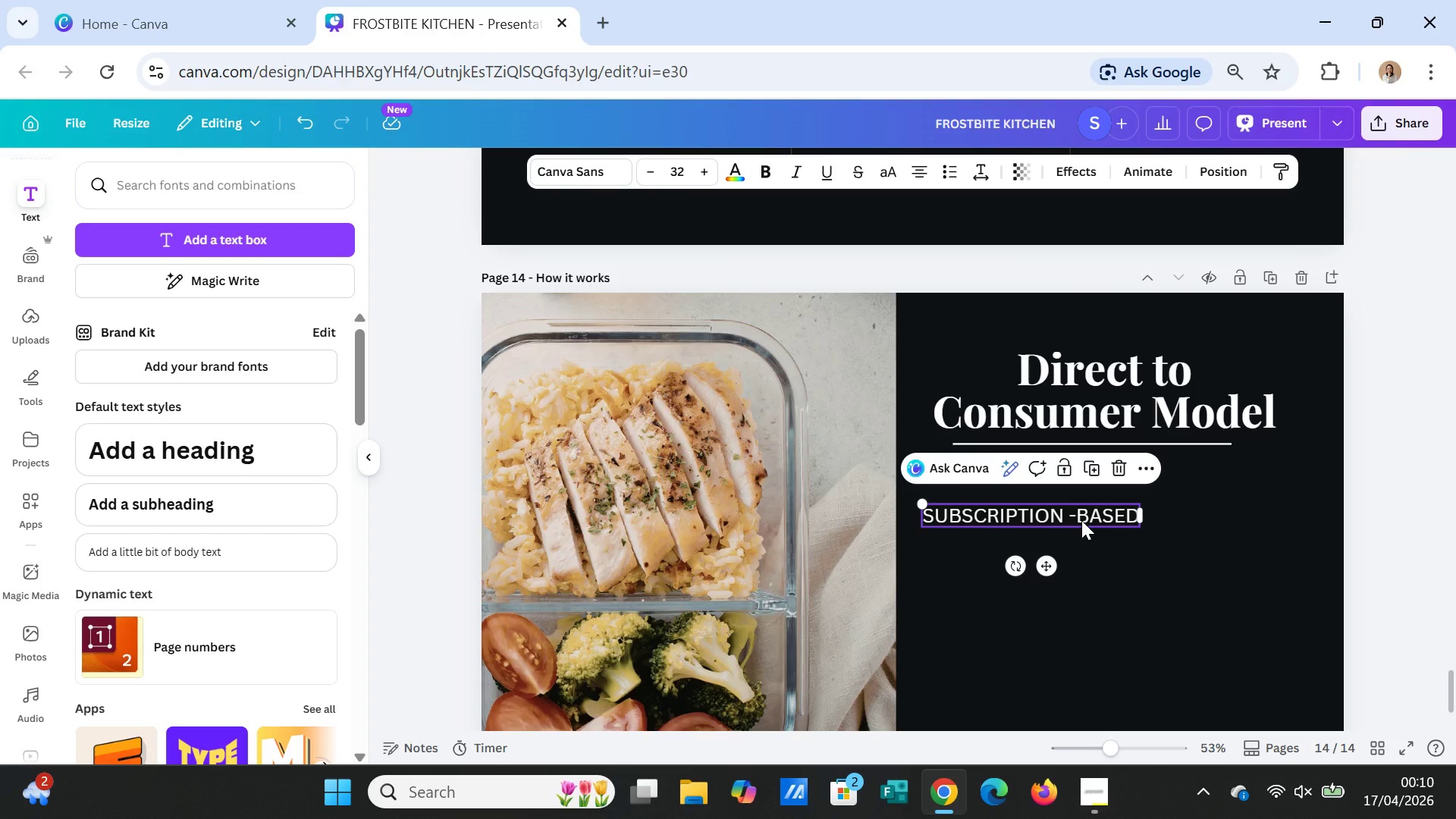 
key(Control+C)
 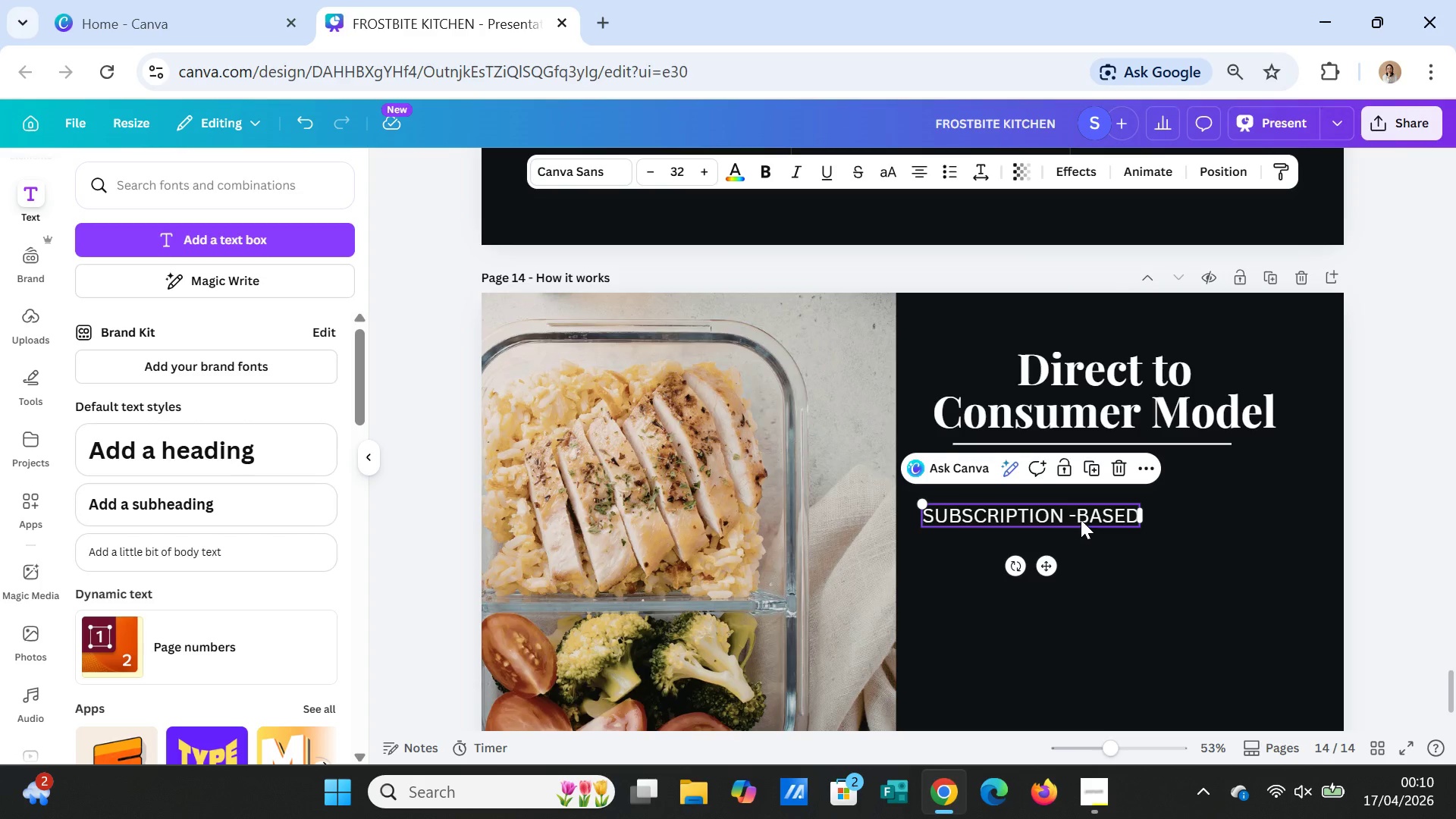 
key(Control+V)
 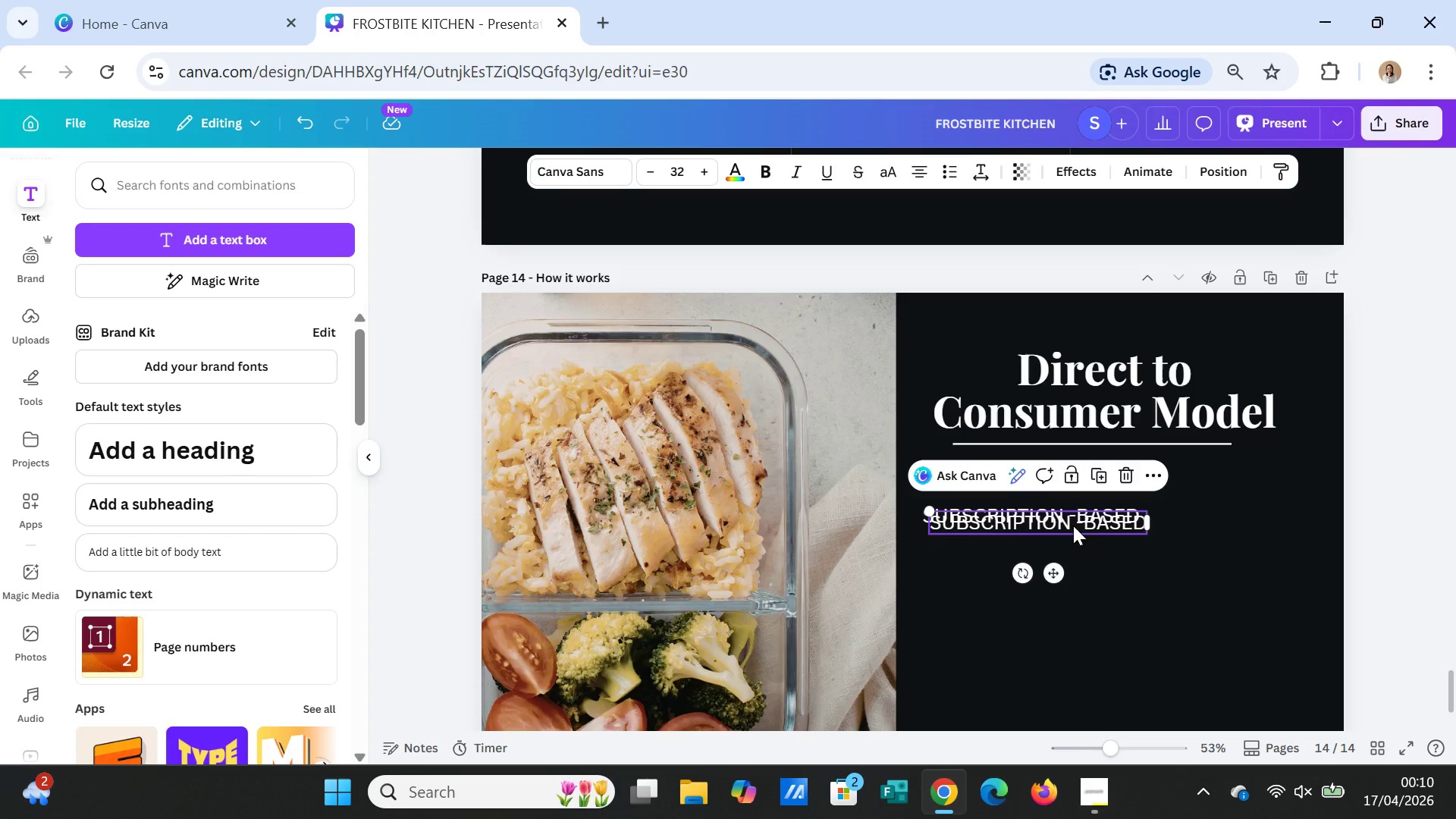 
left_click_drag(start_coordinate=[1073, 516], to_coordinate=[1071, 544])
 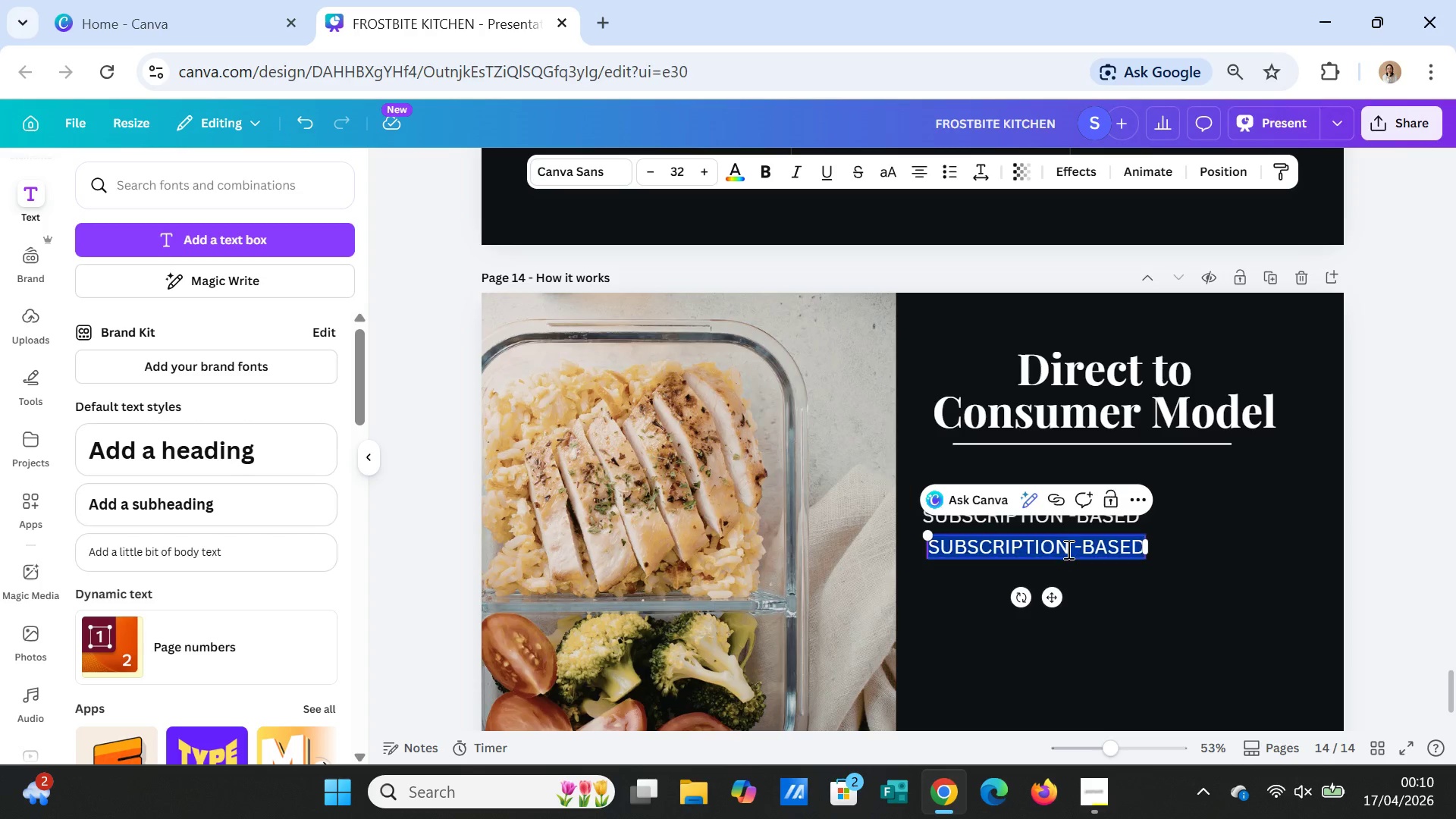 
double_click([1067, 549])
 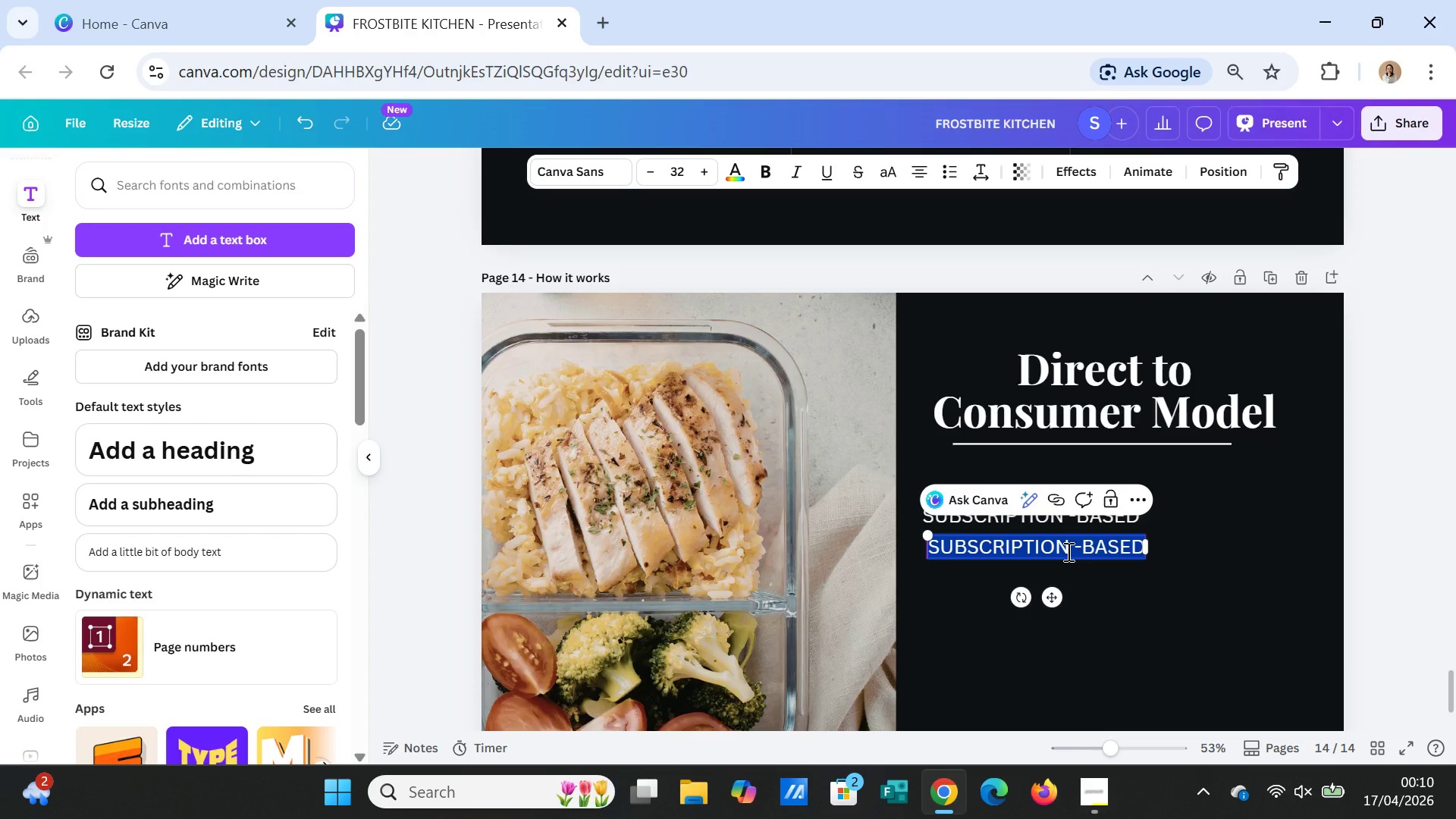 
type(Curated weekly)
 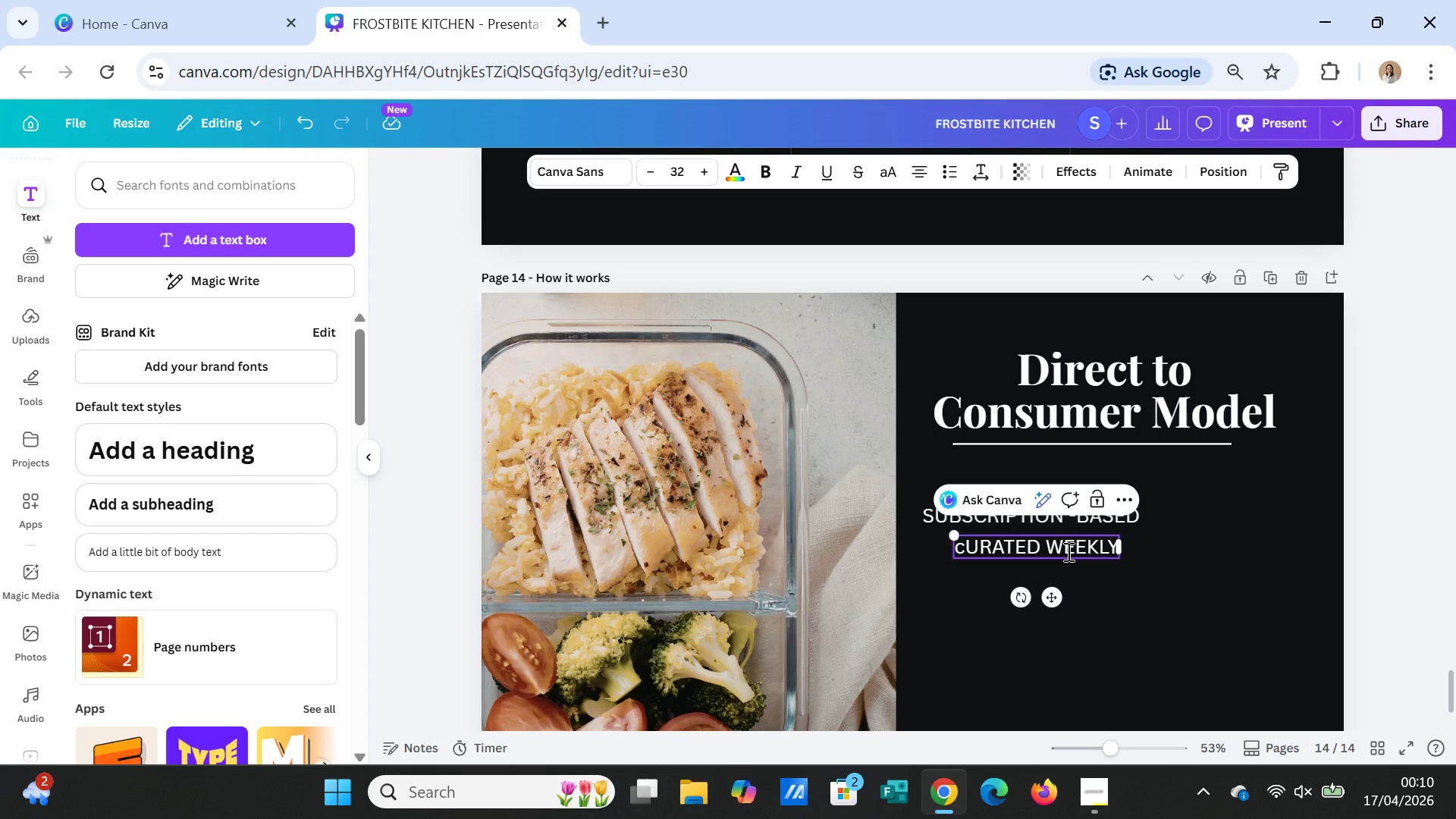 
type(meal)
key(Backspace)
key(Backspace)
key(Backspace)
key(Backspace)
type( m)
 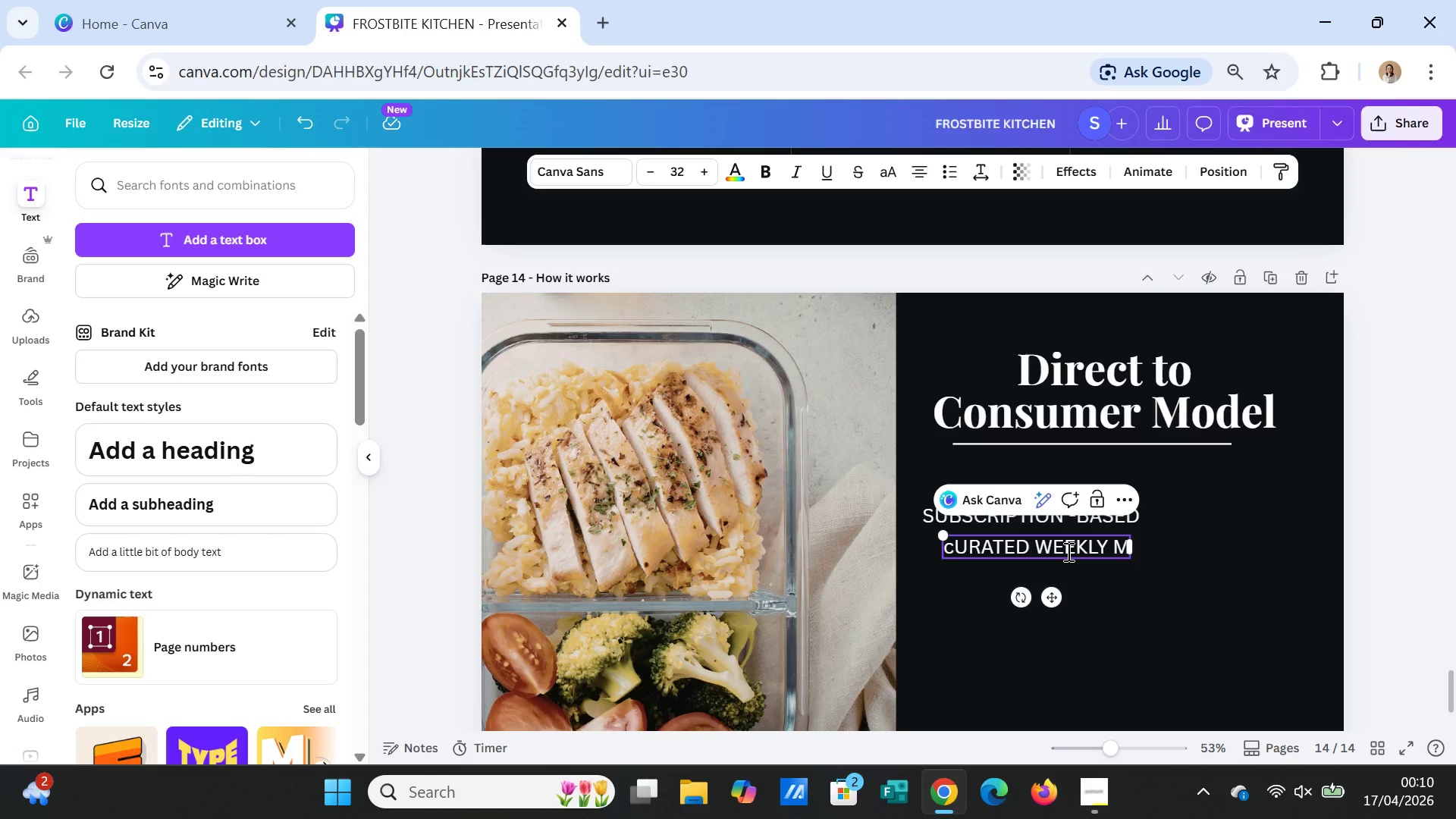 
type(eal)
 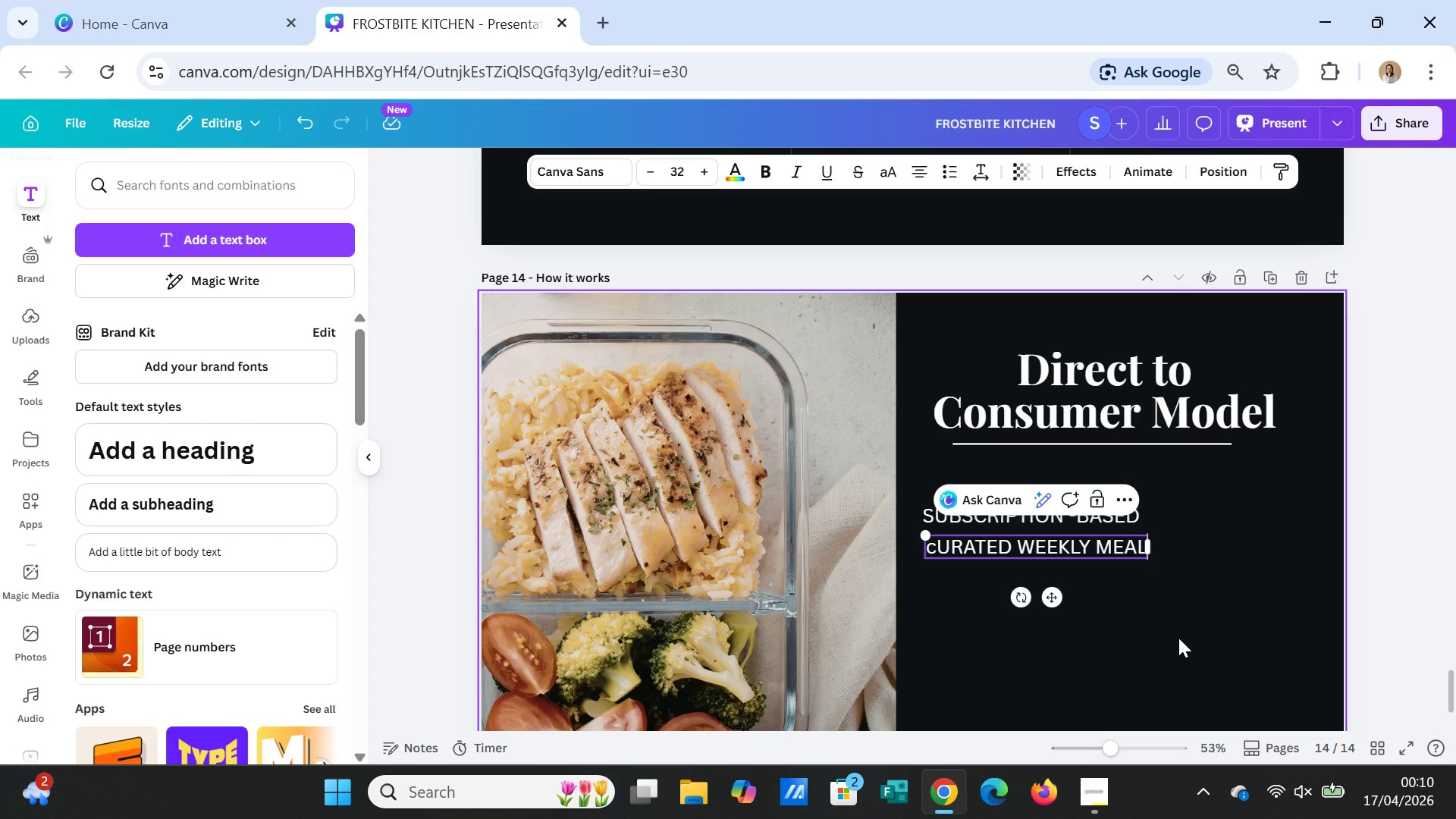 
wait(7.12)
 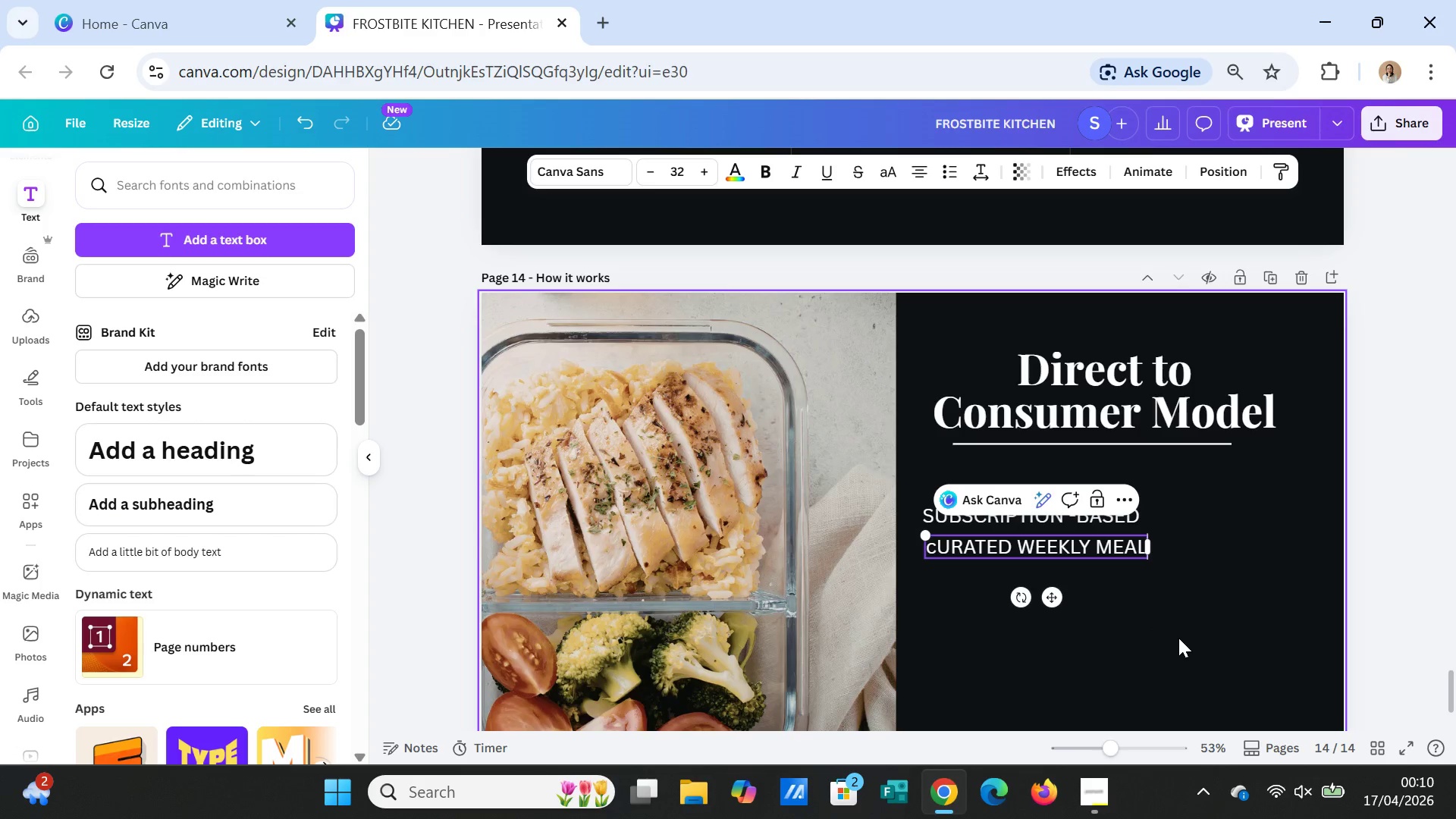 
type( plans for )
 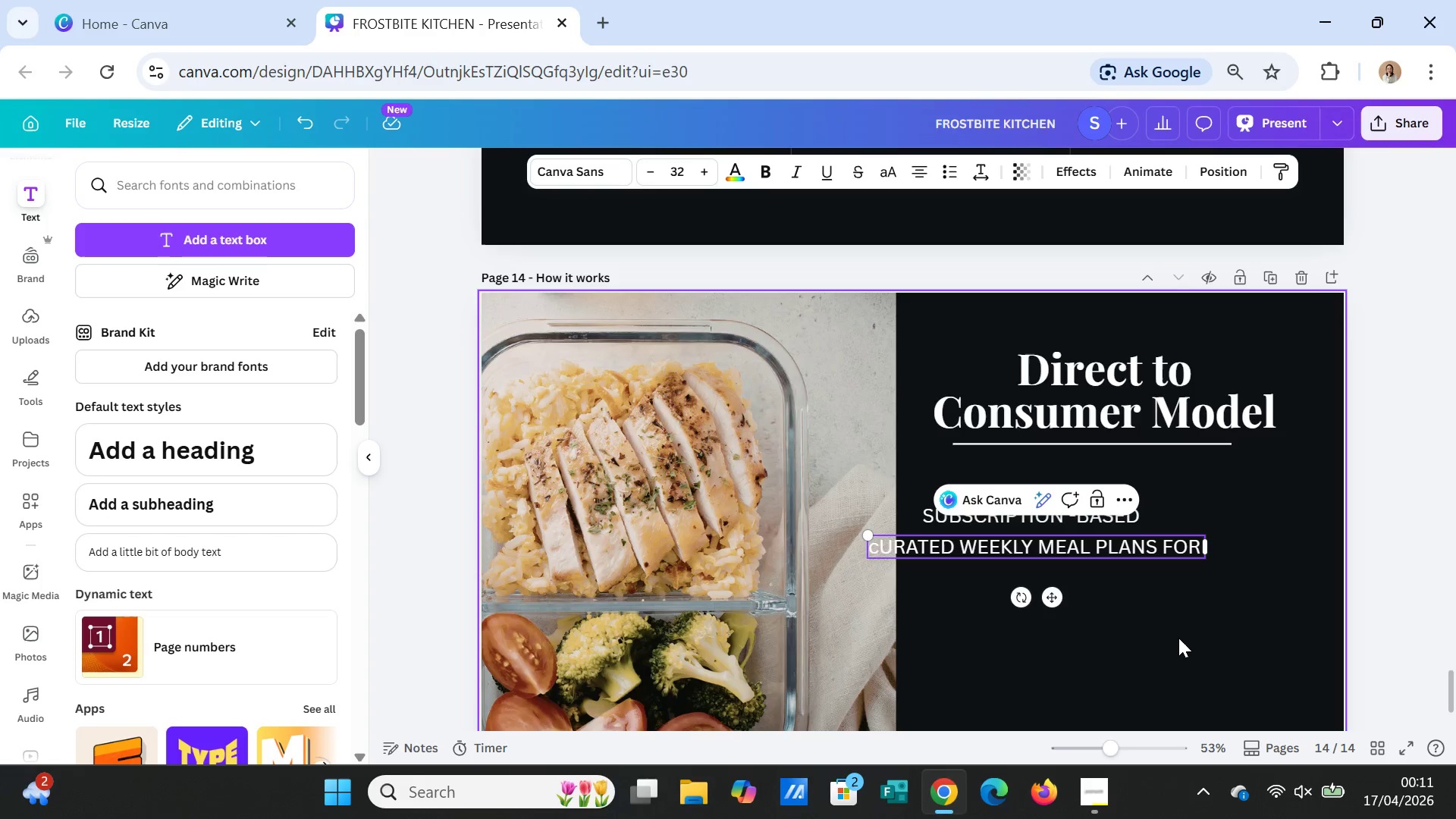 
wait(11.91)
 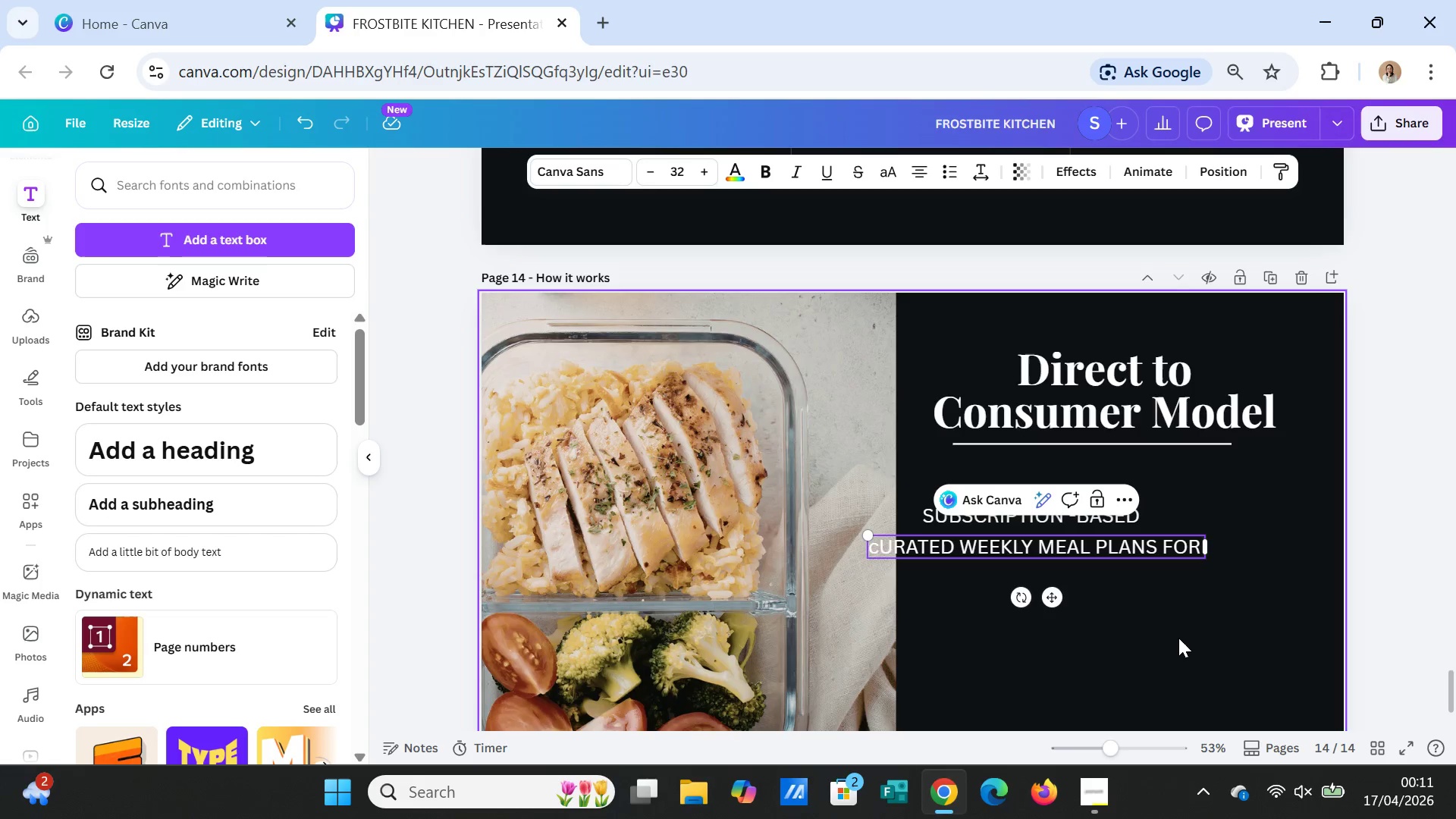 
type(recurring )
 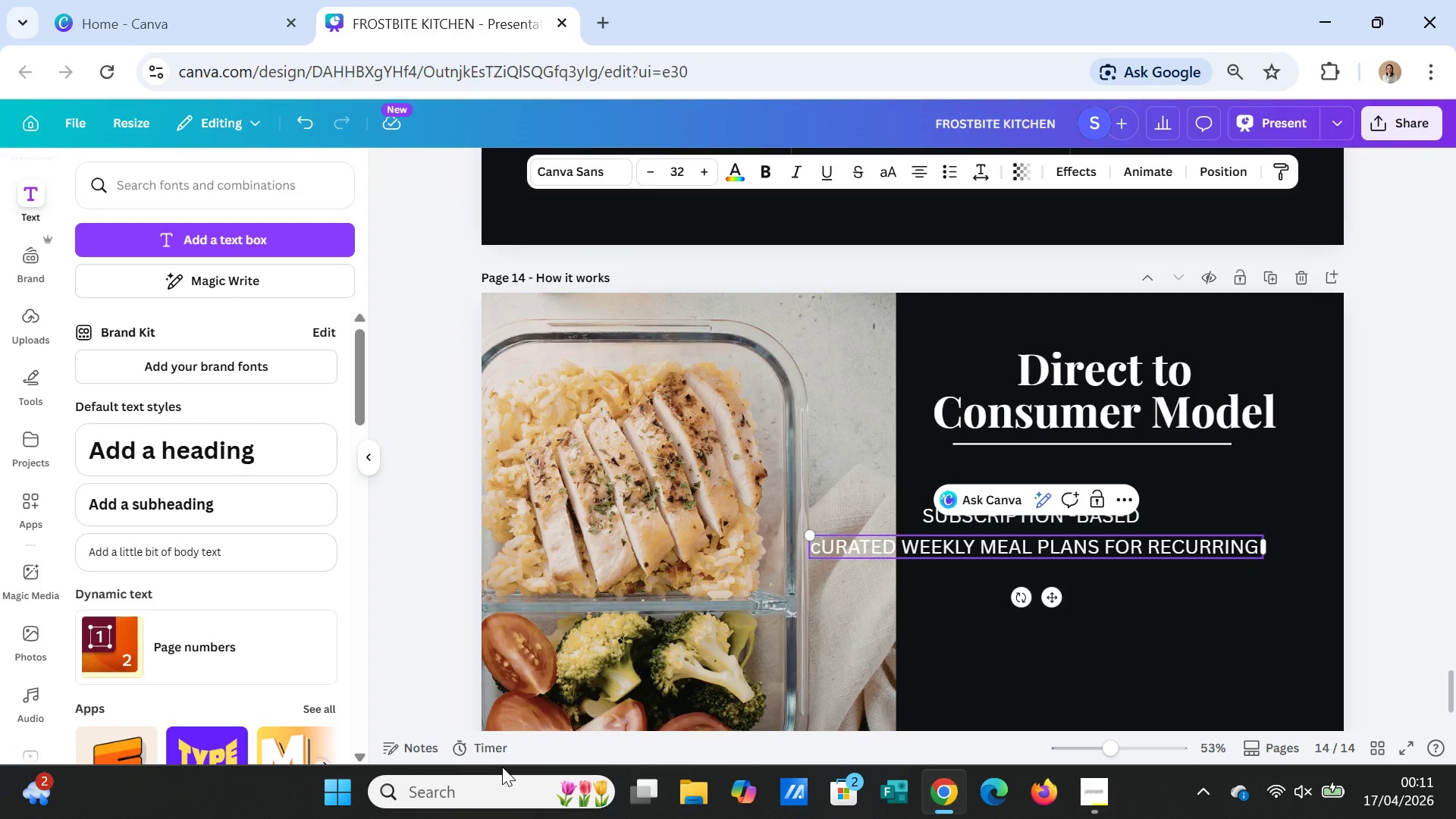 
wait(47.12)
 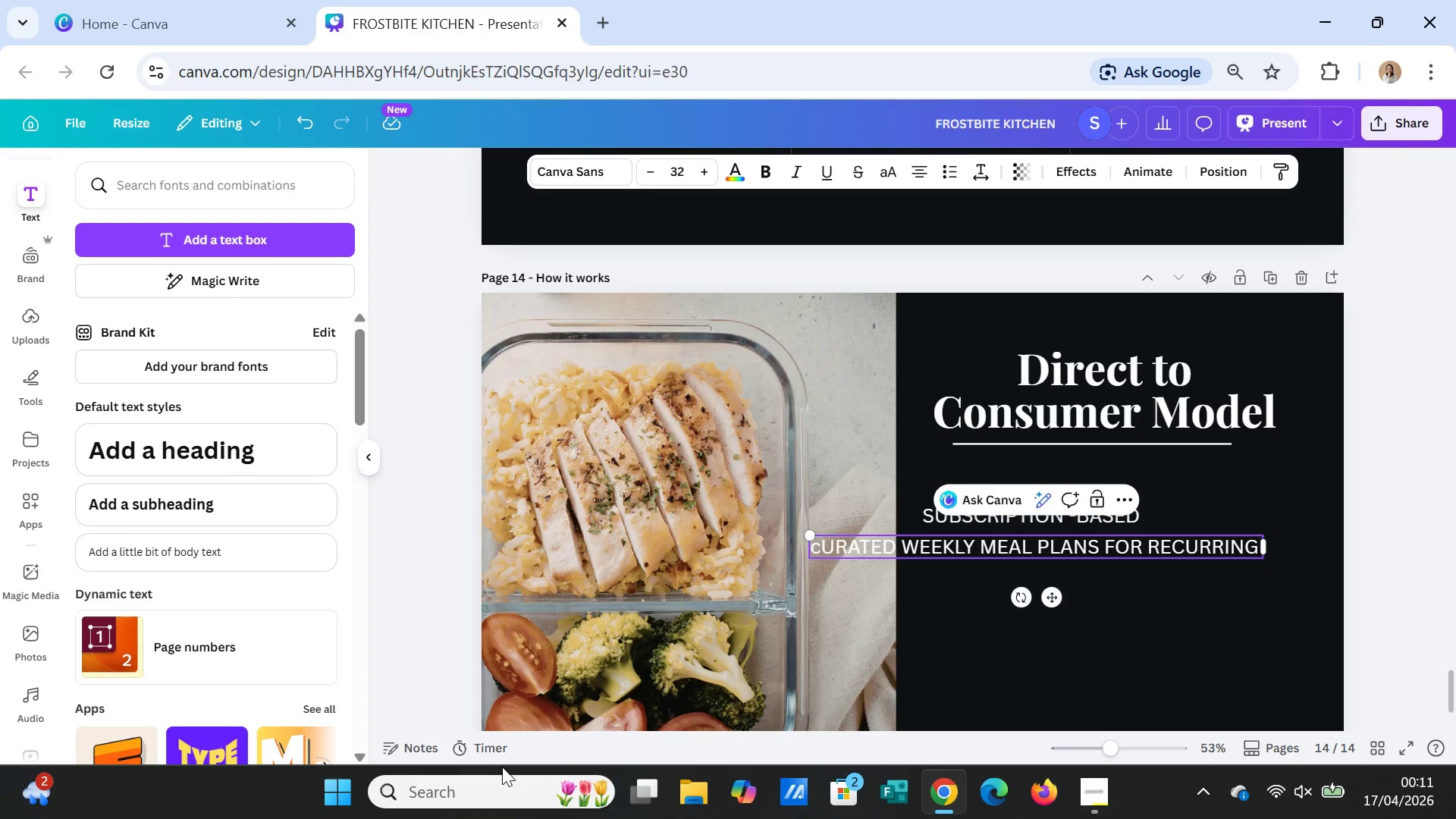 
left_click([1333, 582])
 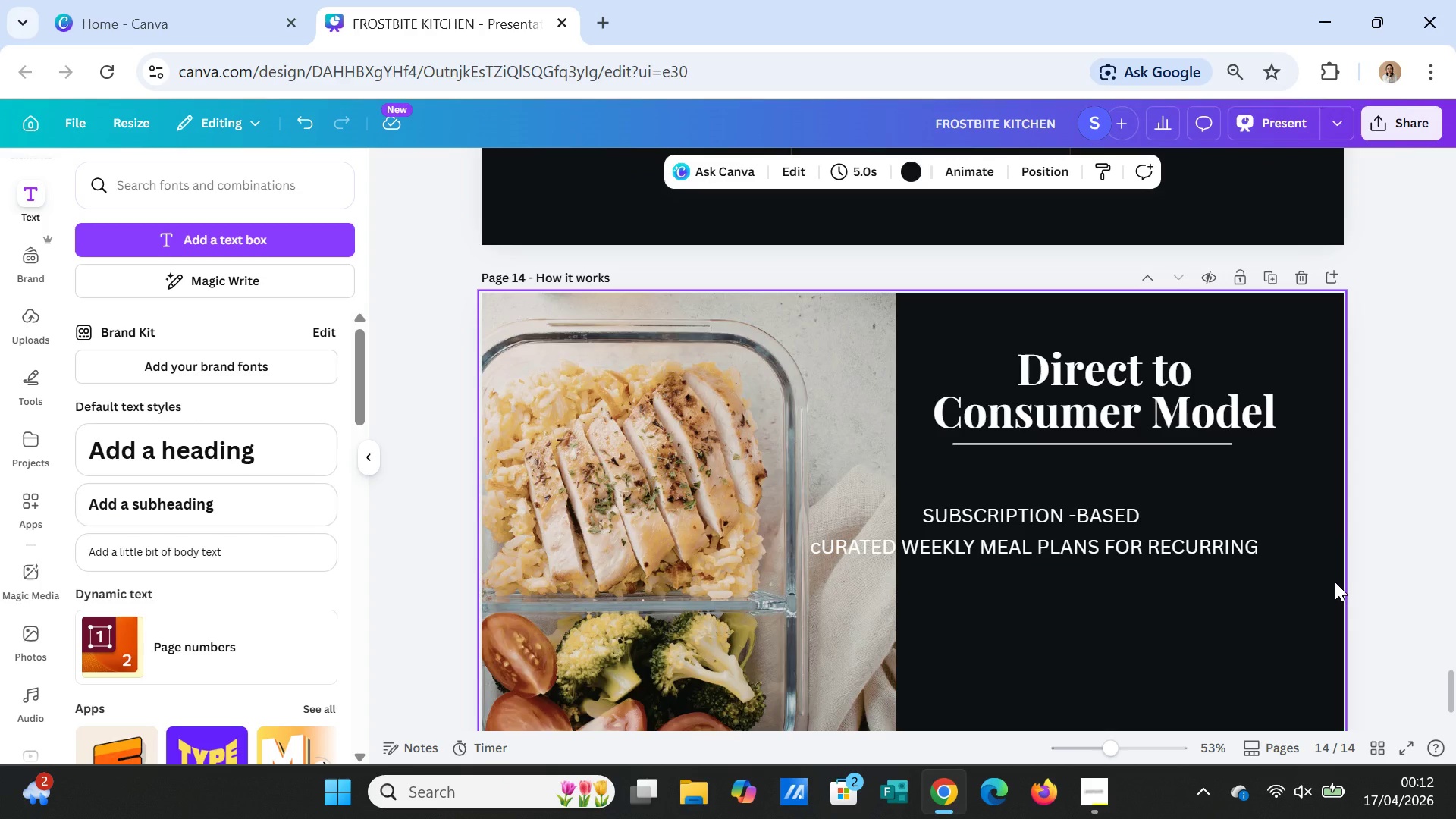 
wait(16.09)
 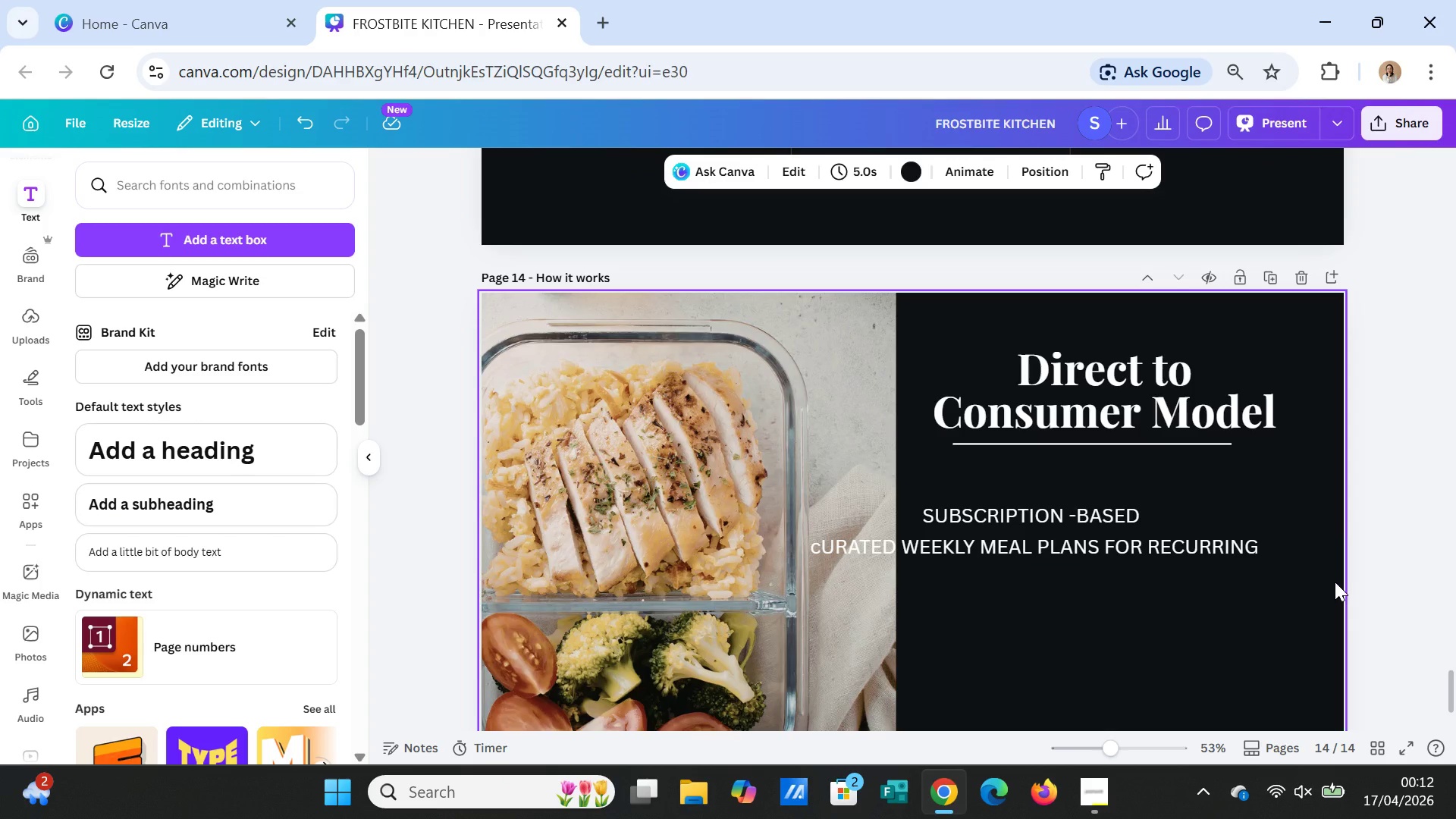 
left_click([1103, 516])
 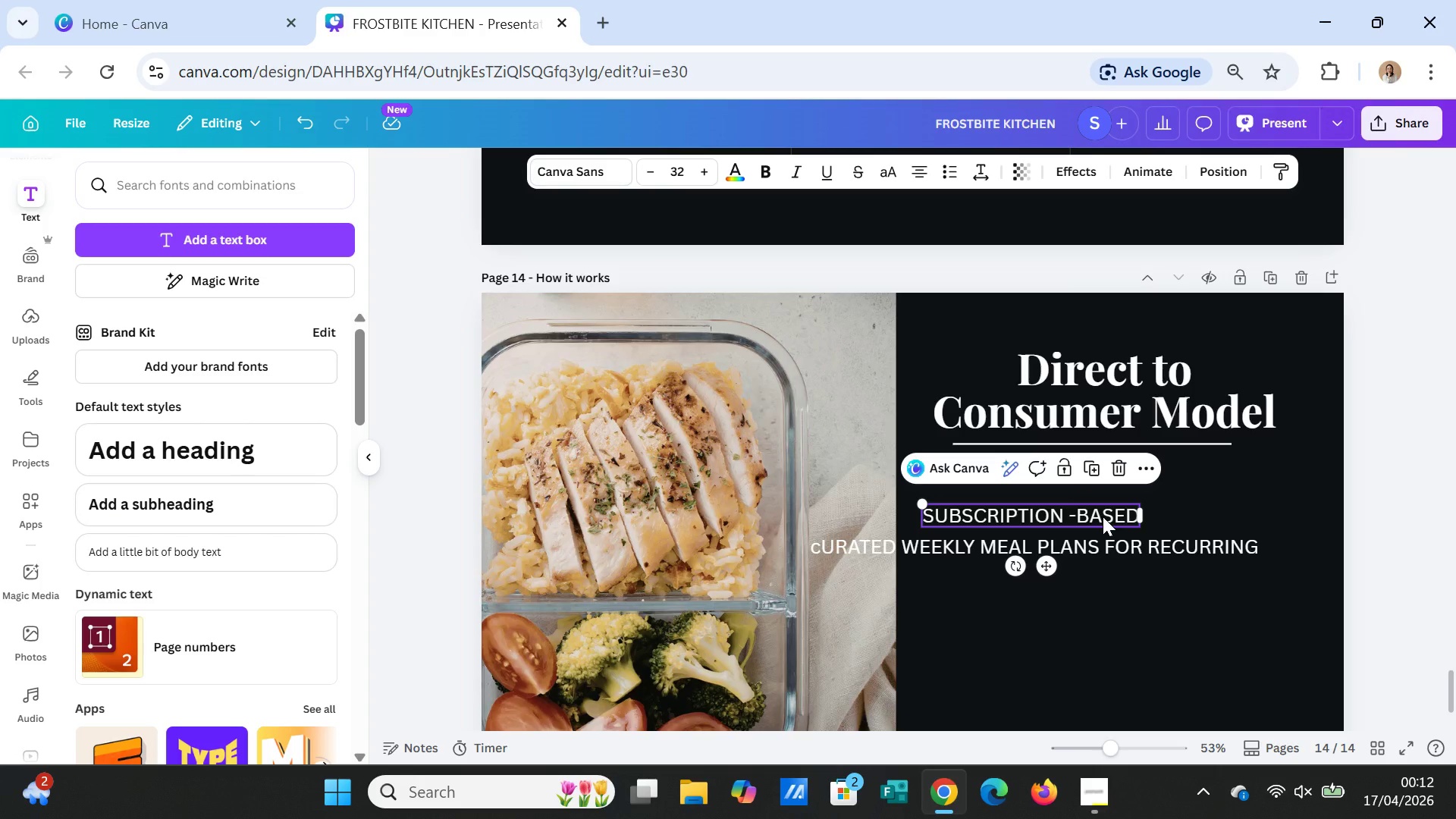 
wait(11.03)
 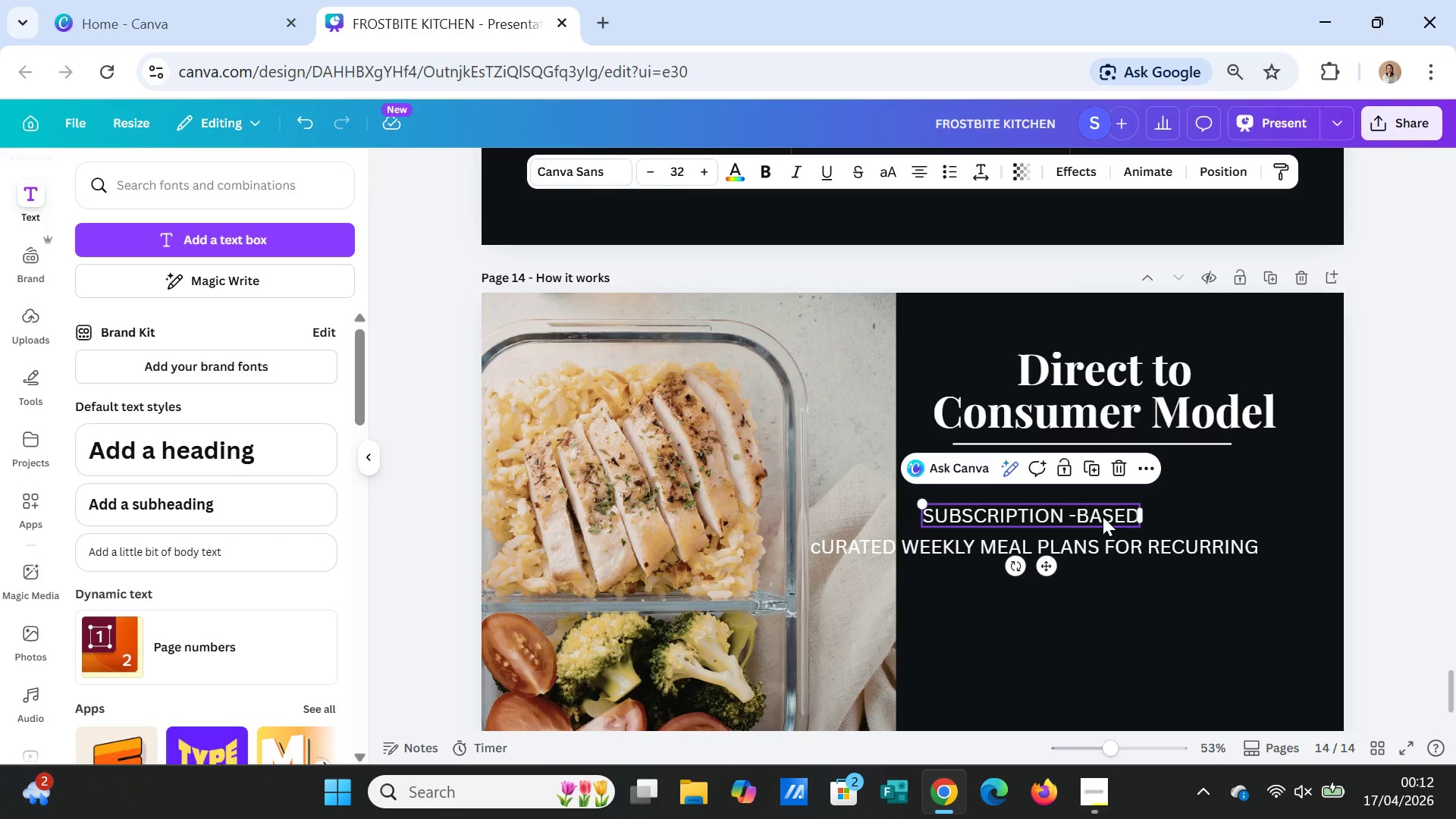 
scroll: coordinate [796, 589], scroll_direction: down, amount: 1.0
 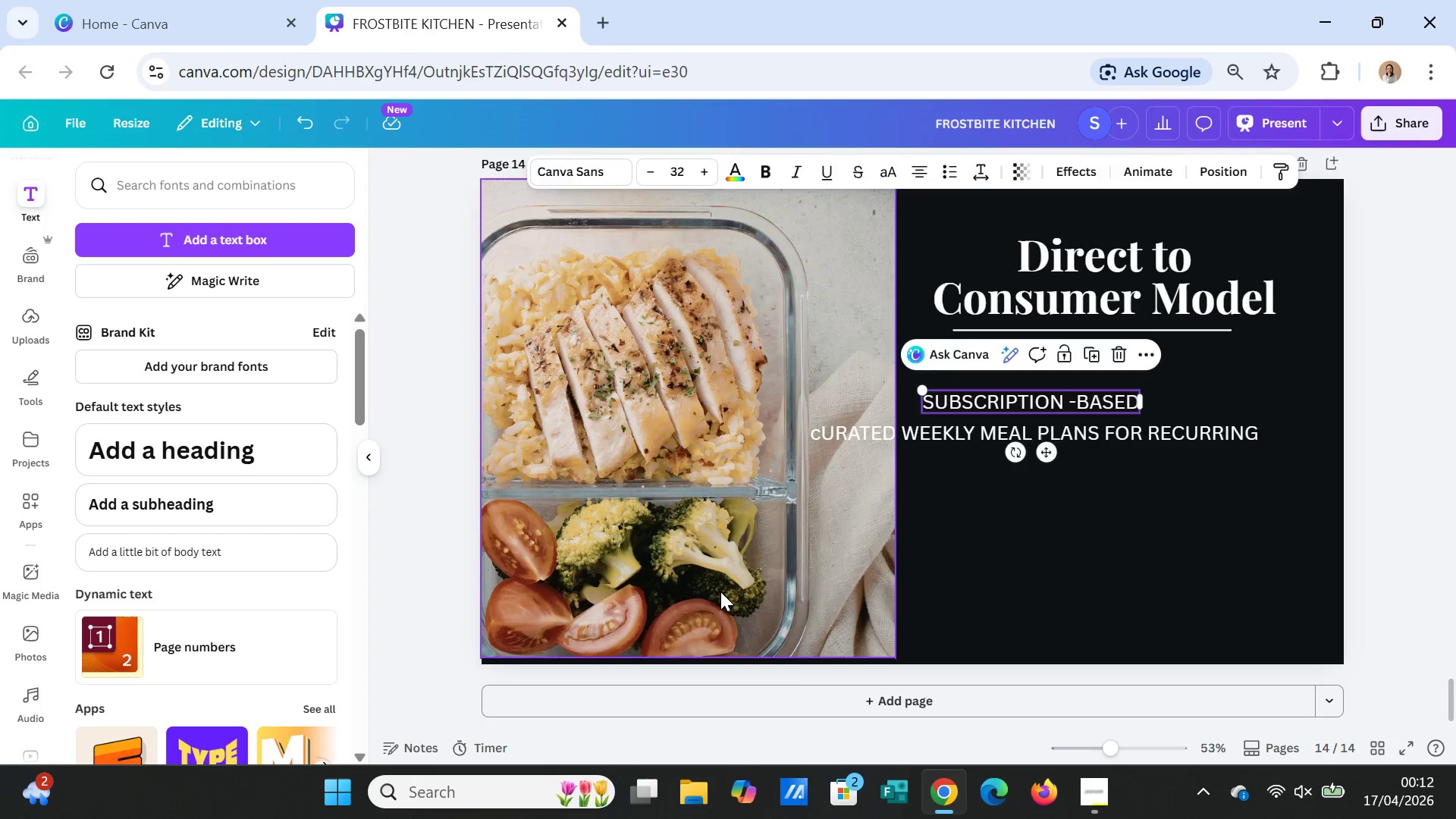 
double_click([720, 592])
 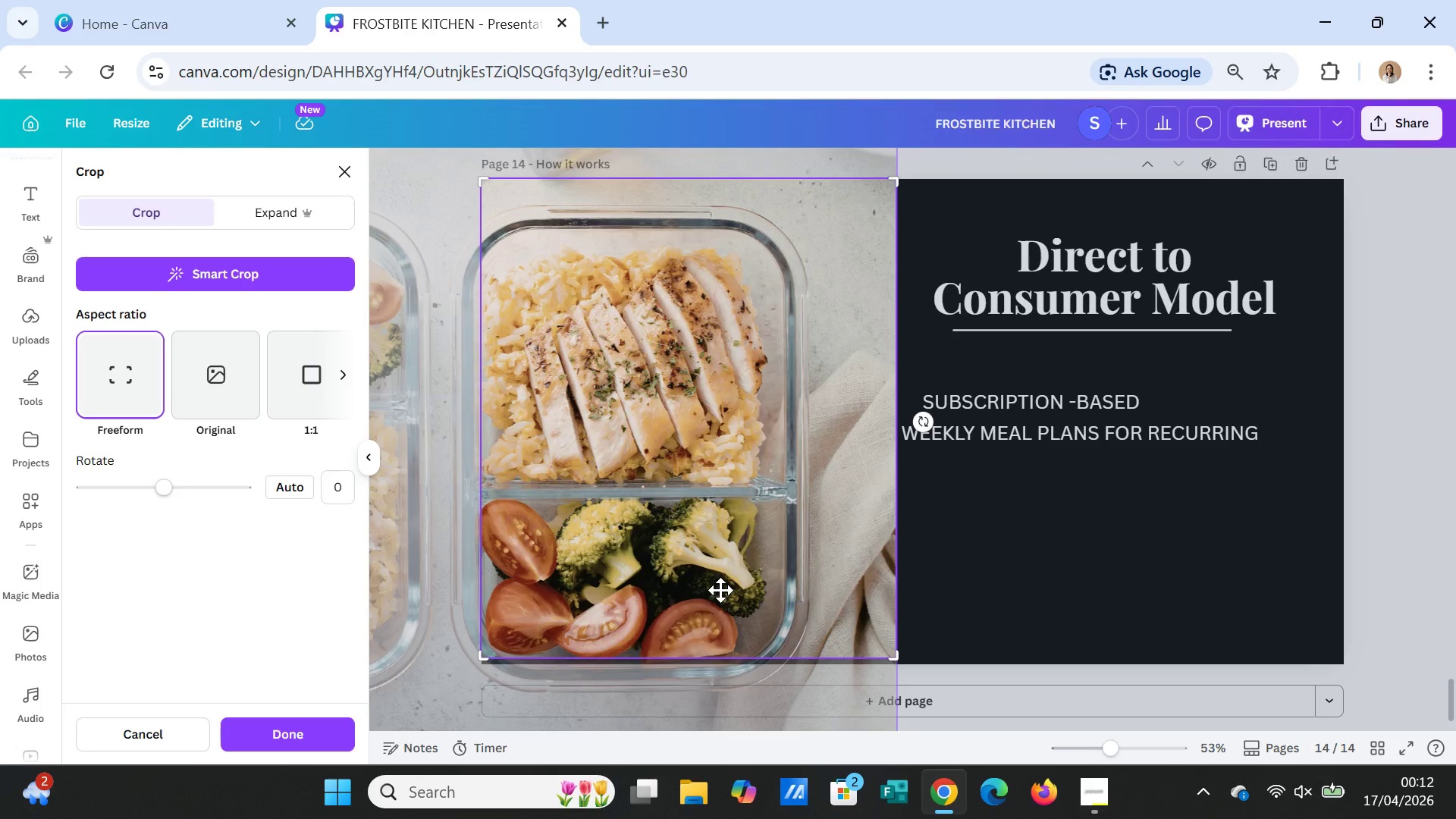 
left_click_drag(start_coordinate=[720, 590], to_coordinate=[780, 549])
 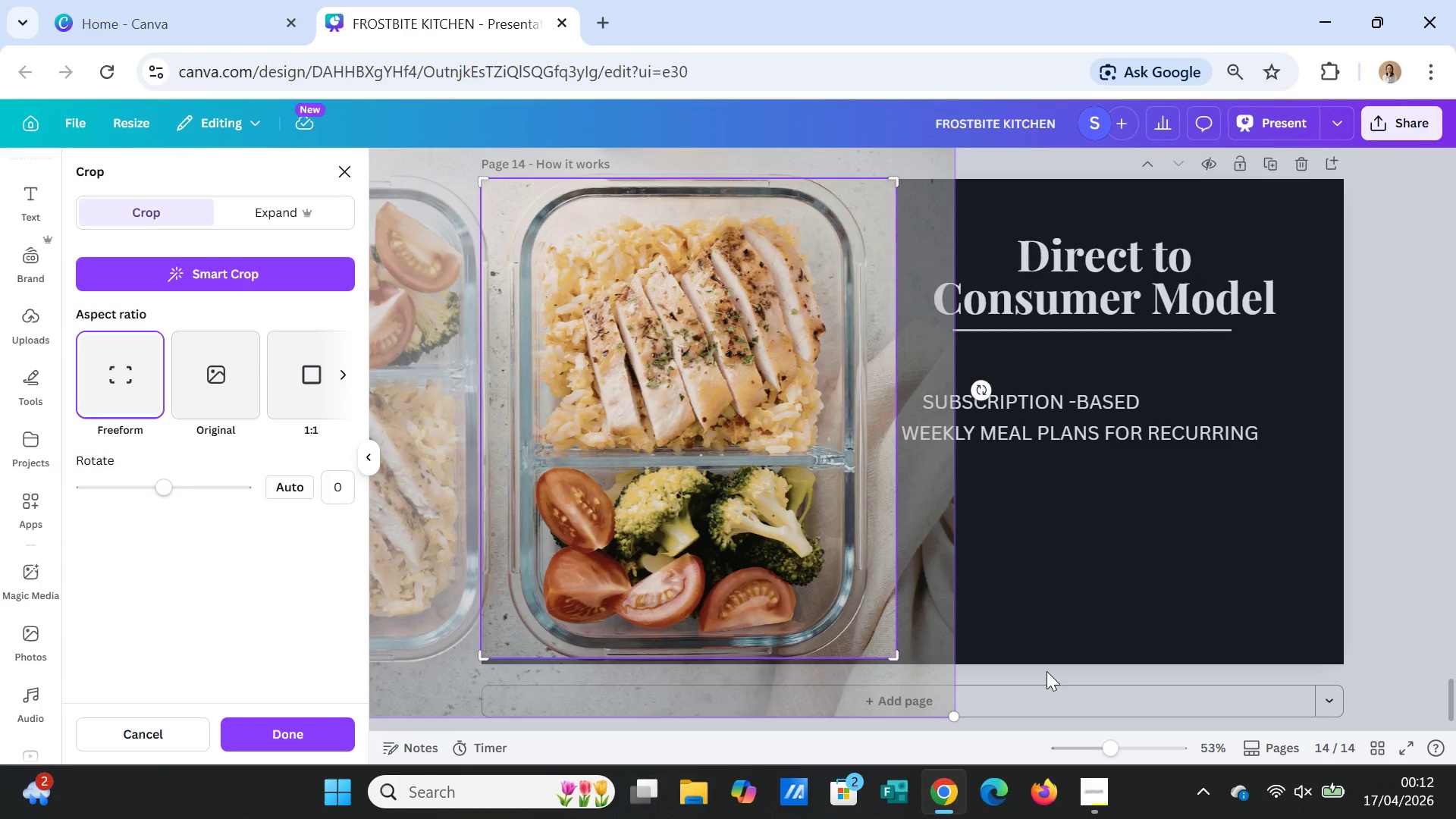 
left_click([1046, 671])
 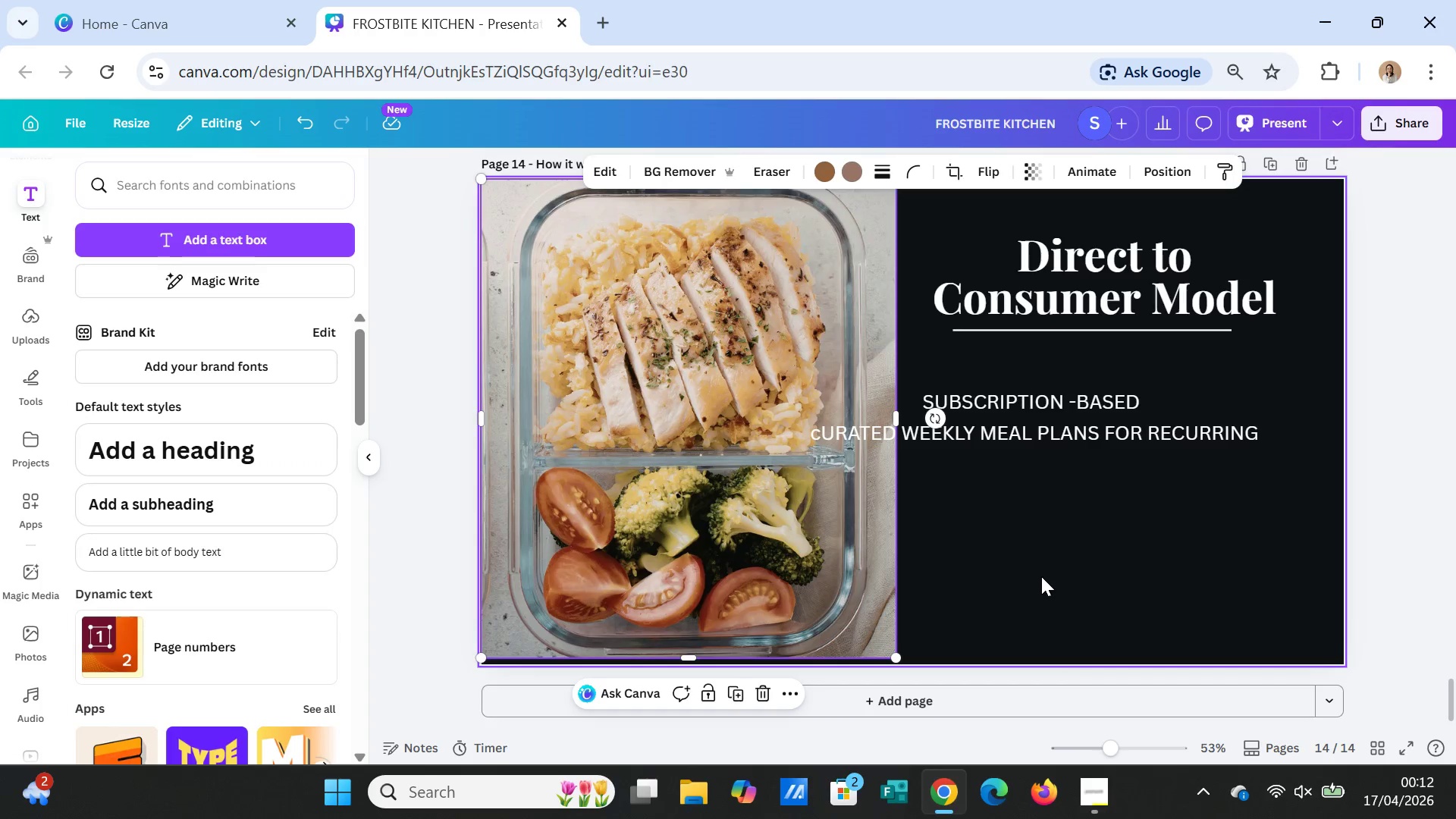 
left_click([1041, 576])
 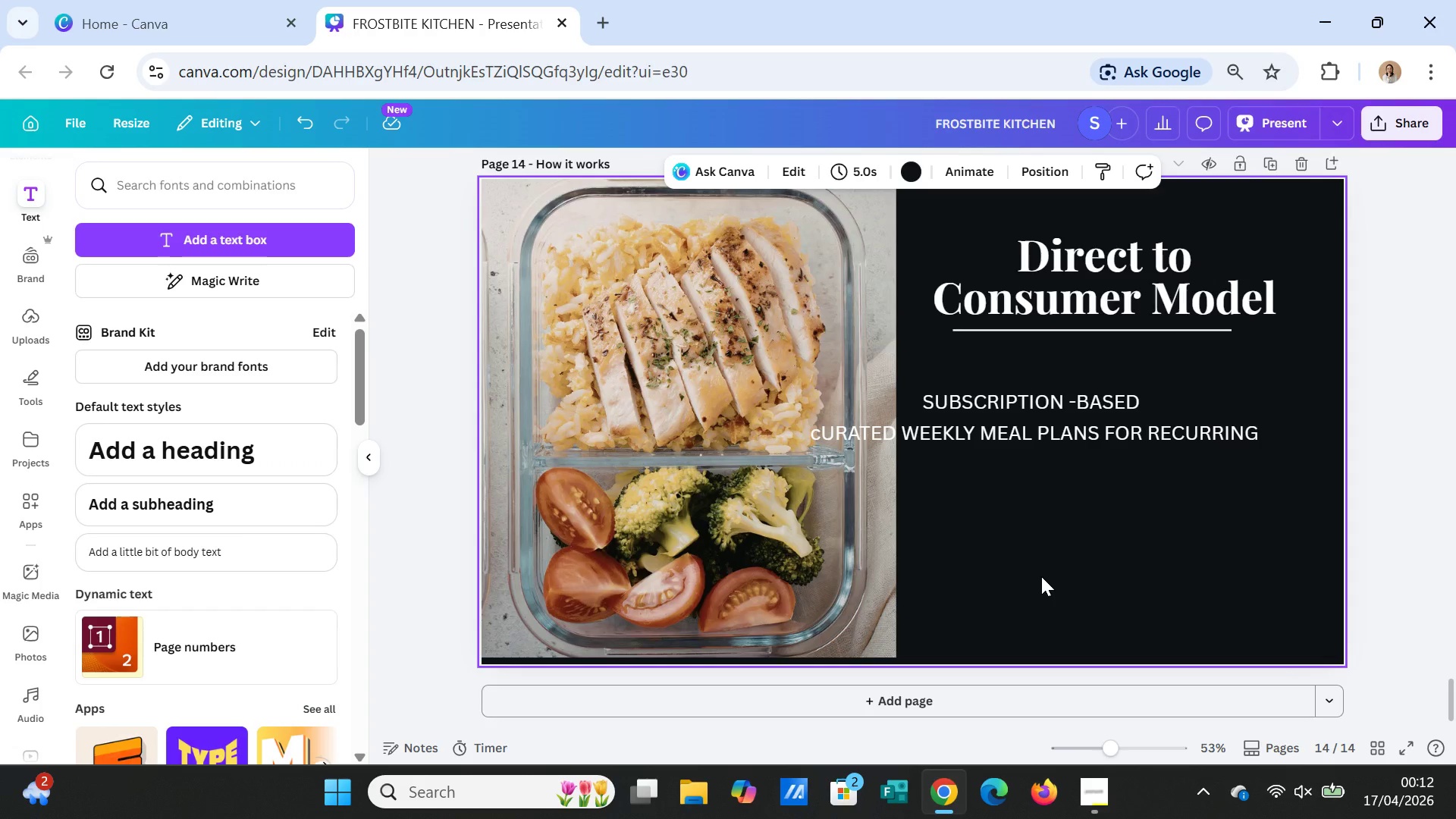 
left_click([1041, 576])
 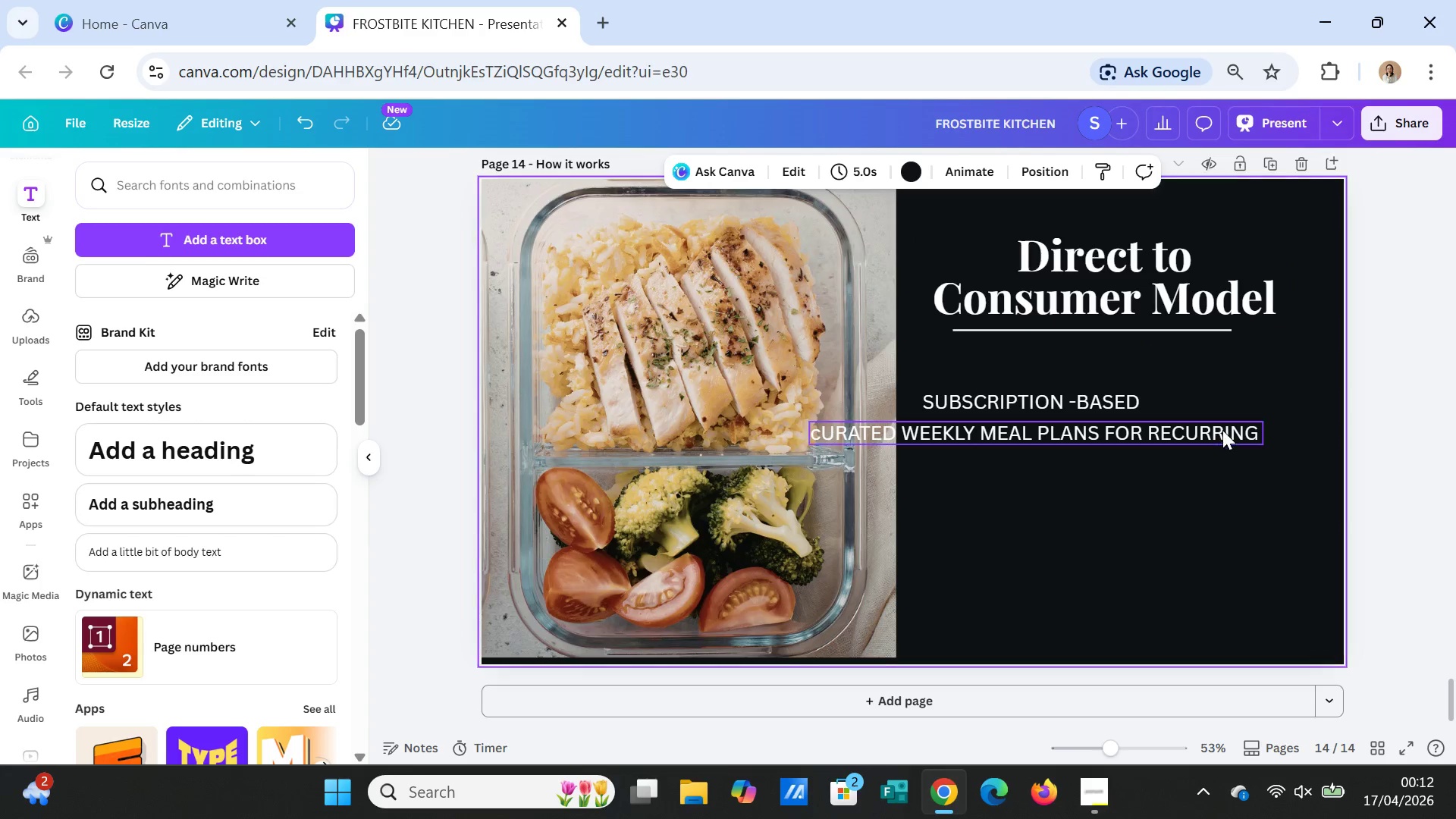 
wait(18.49)
 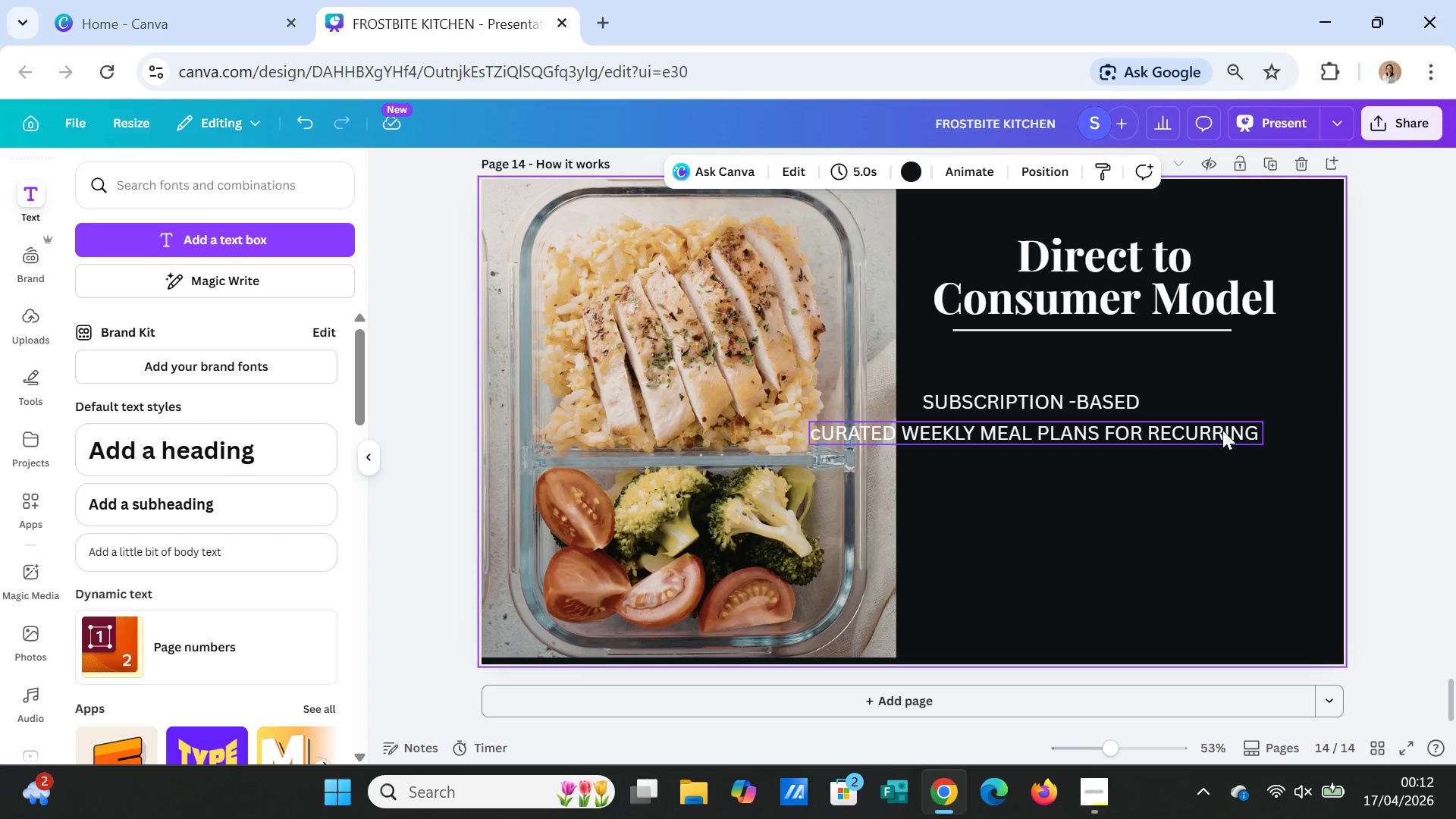 
left_click([1124, 397])
 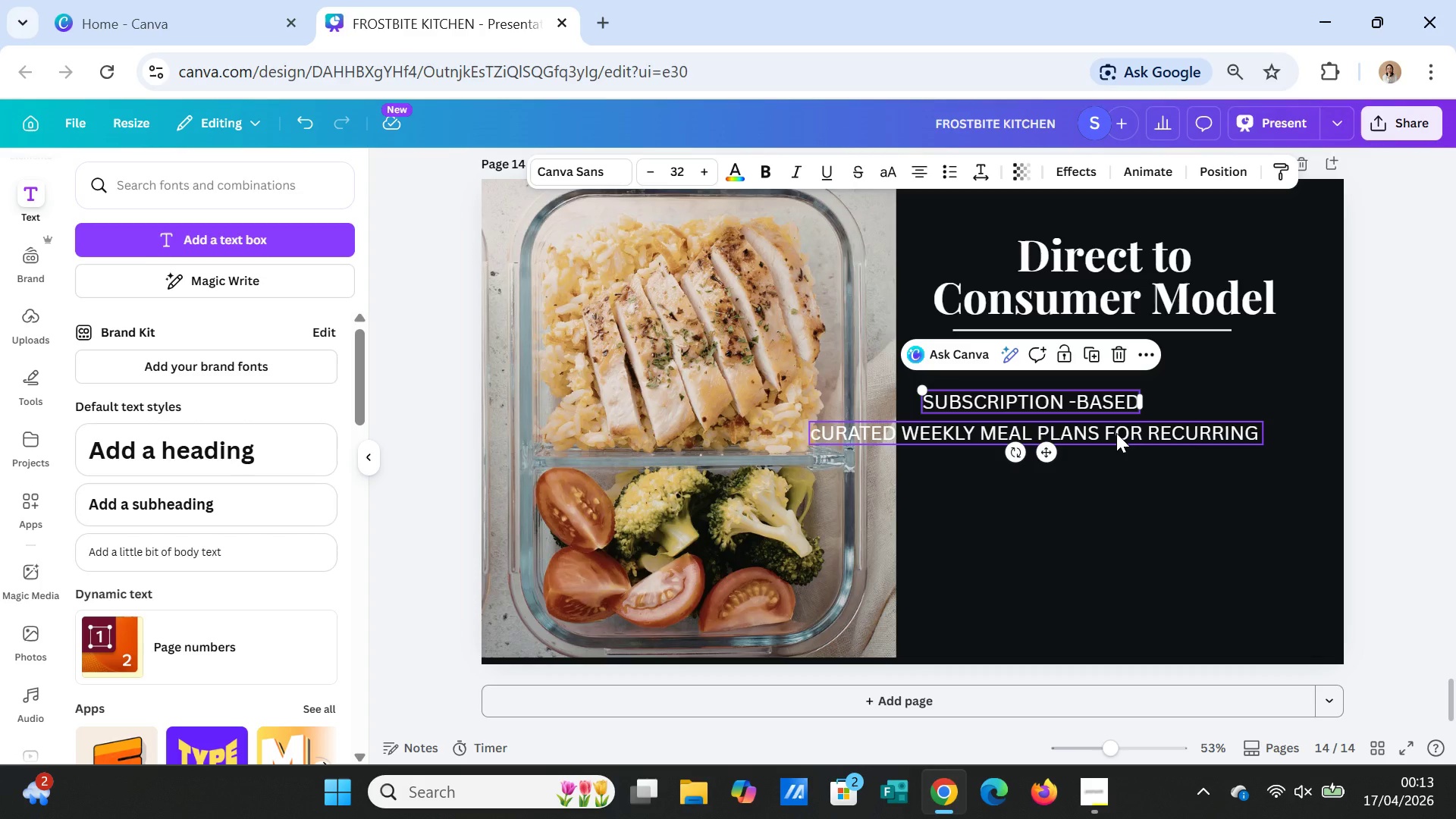 
left_click([1116, 433])
 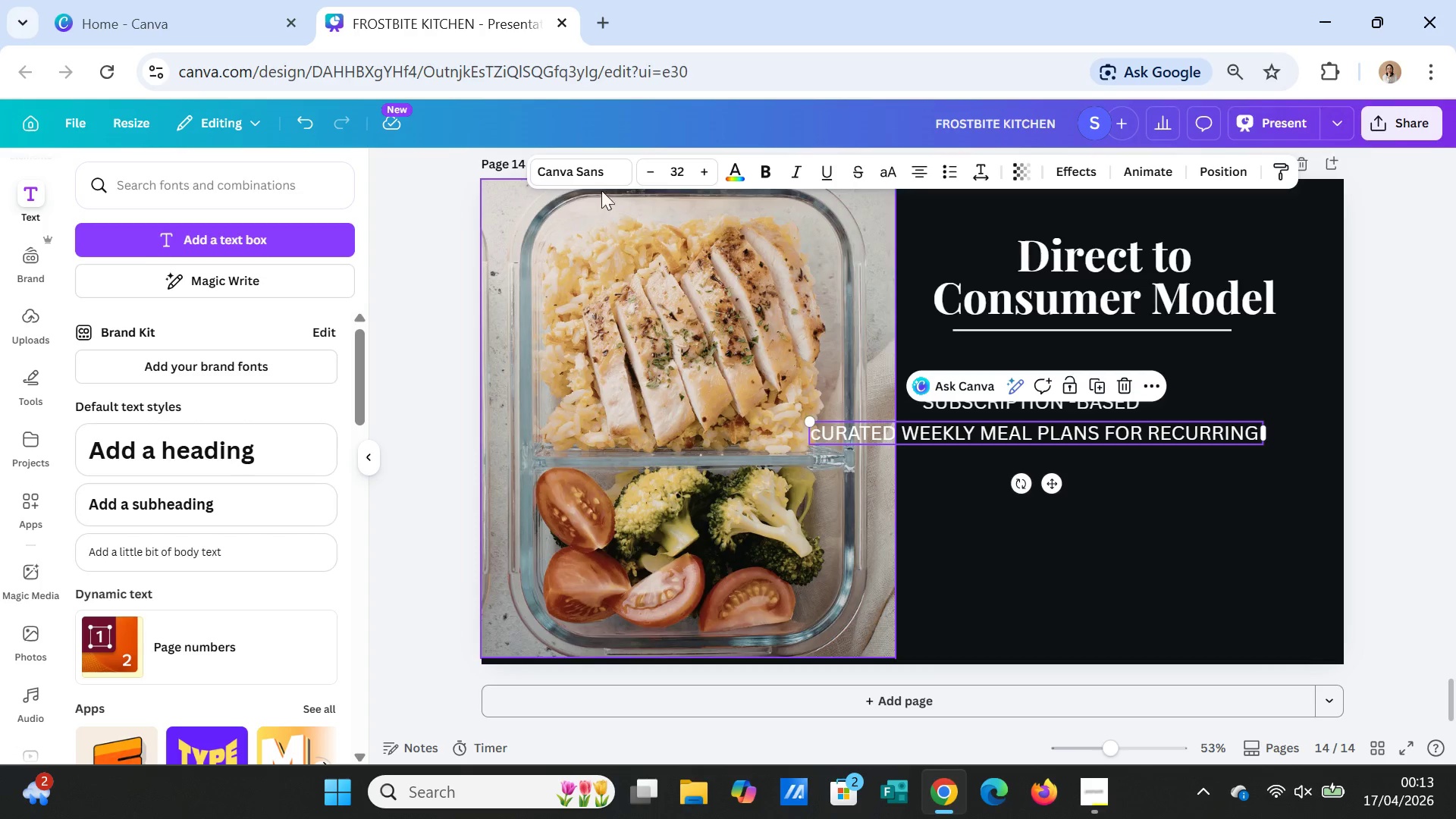 
left_click([588, 175])
 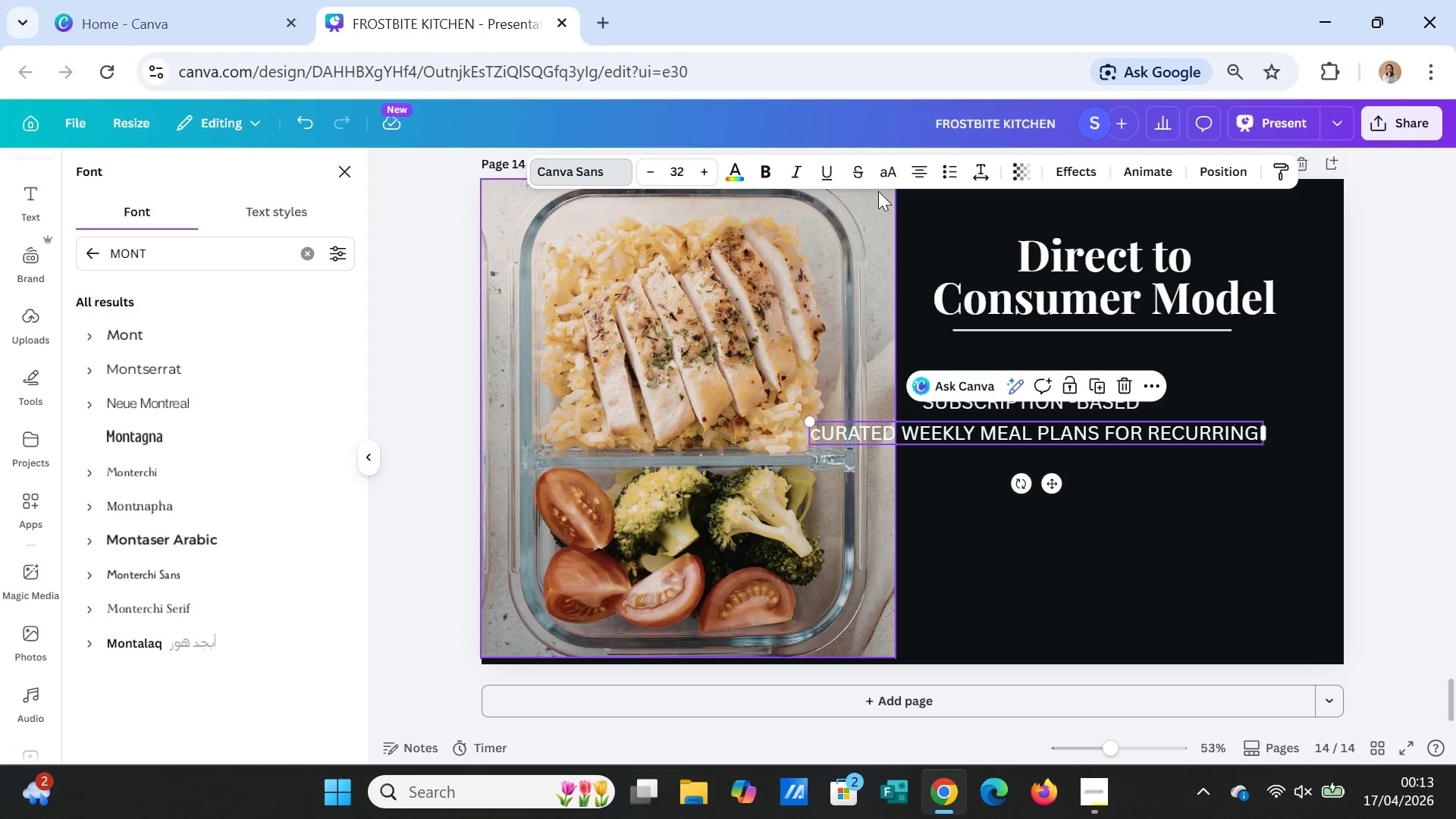 
left_click([889, 169])
 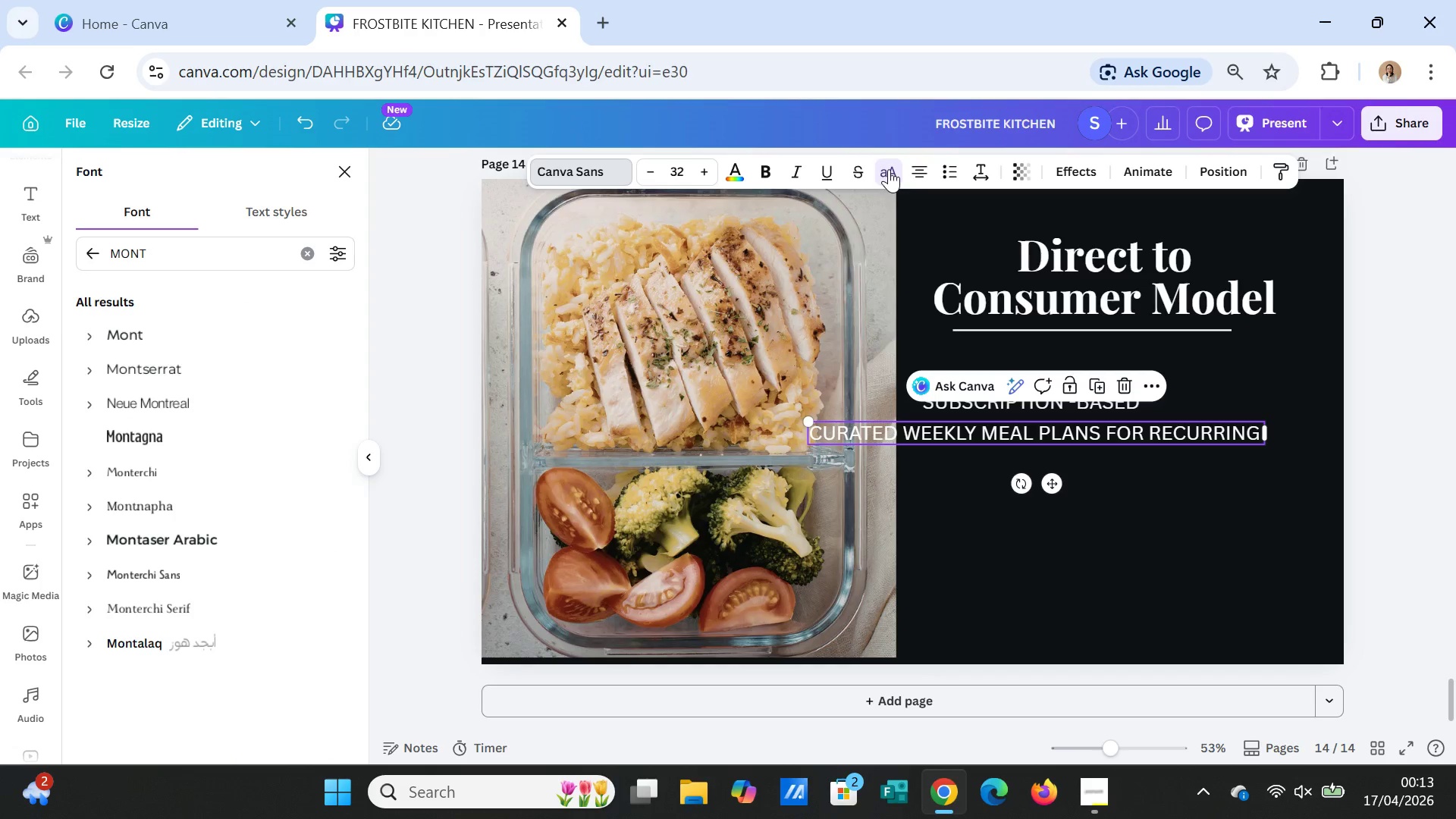 
left_click([889, 169])
 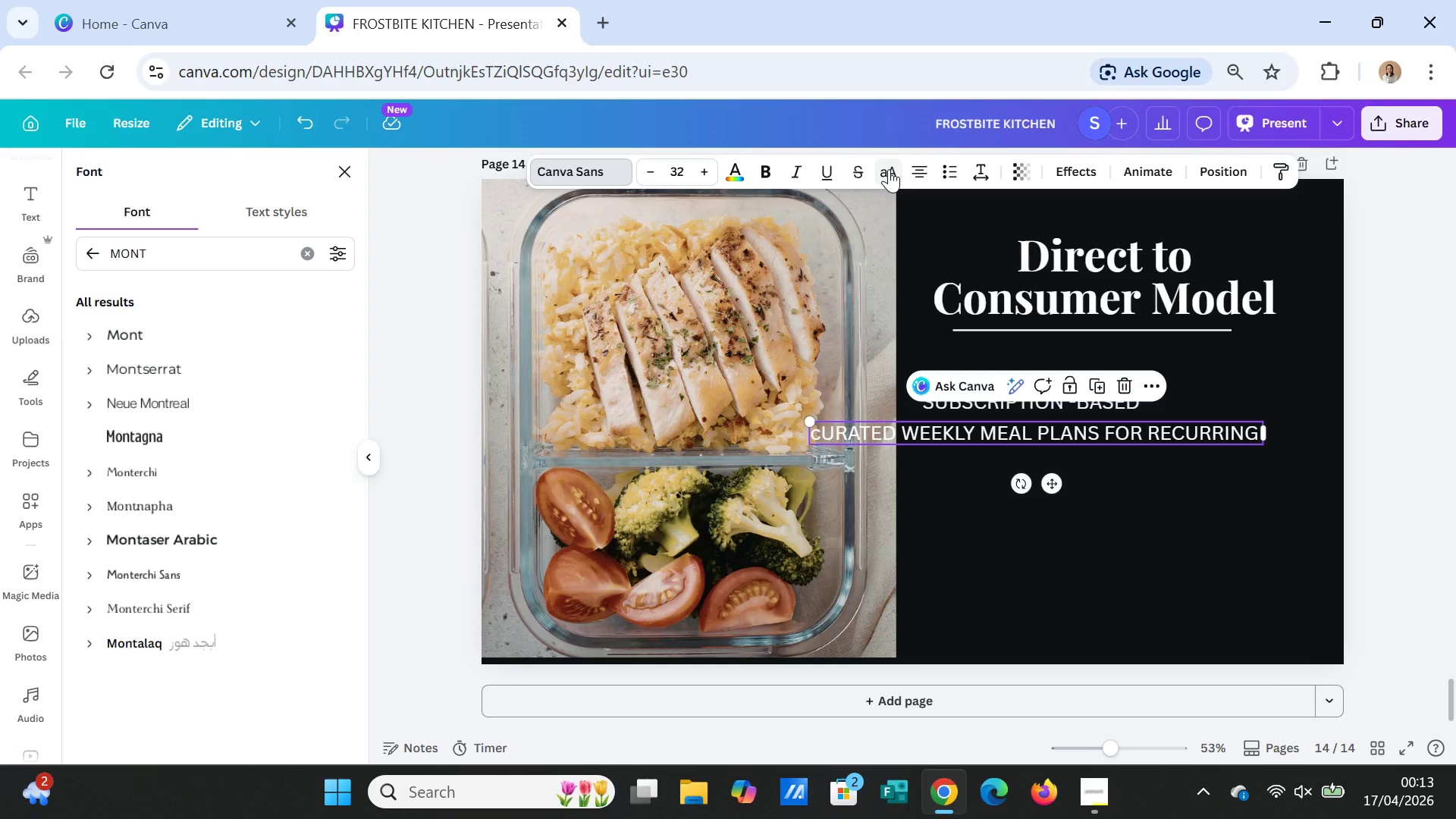 
left_click([889, 169])
 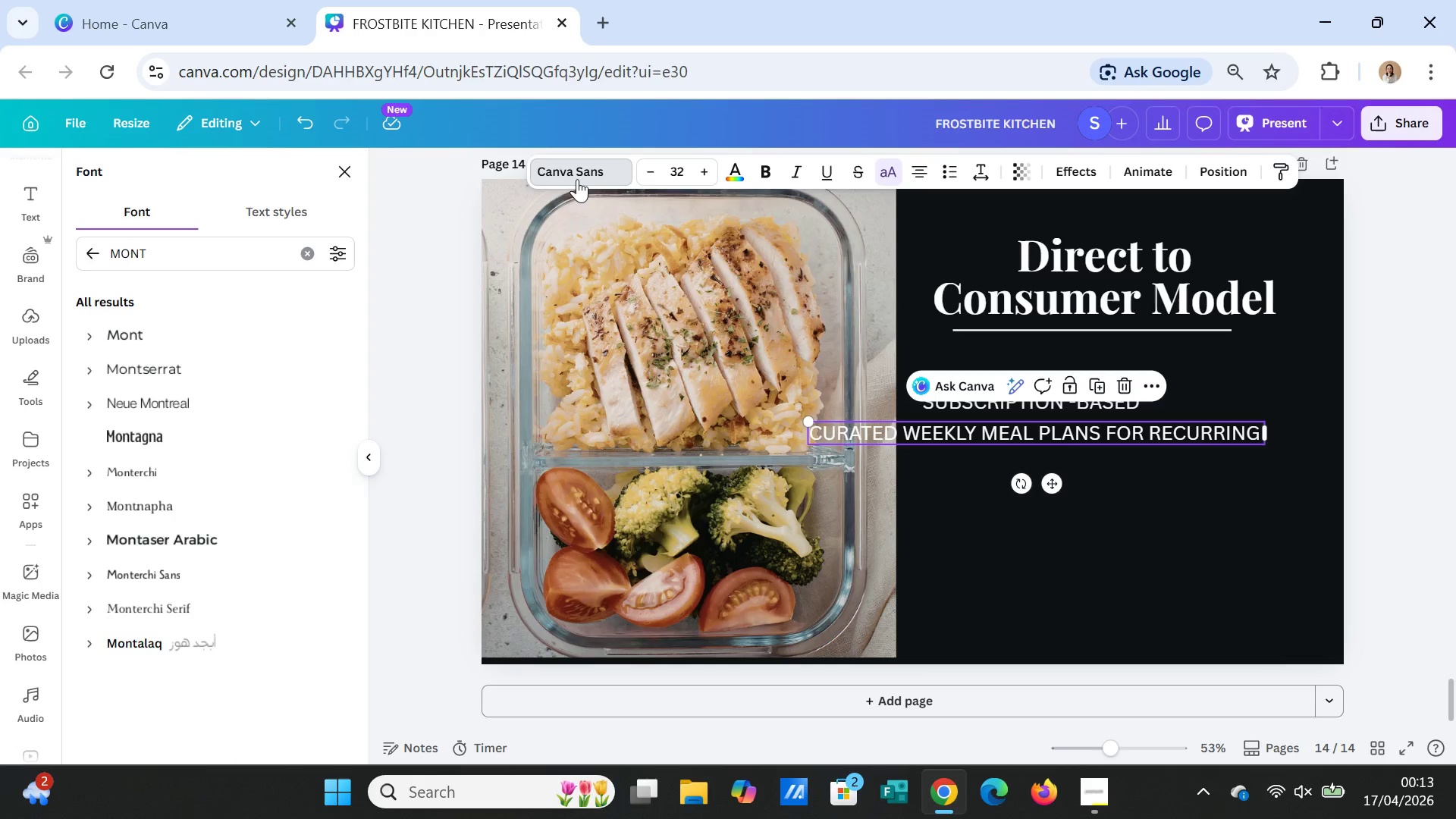 
left_click([576, 178])
 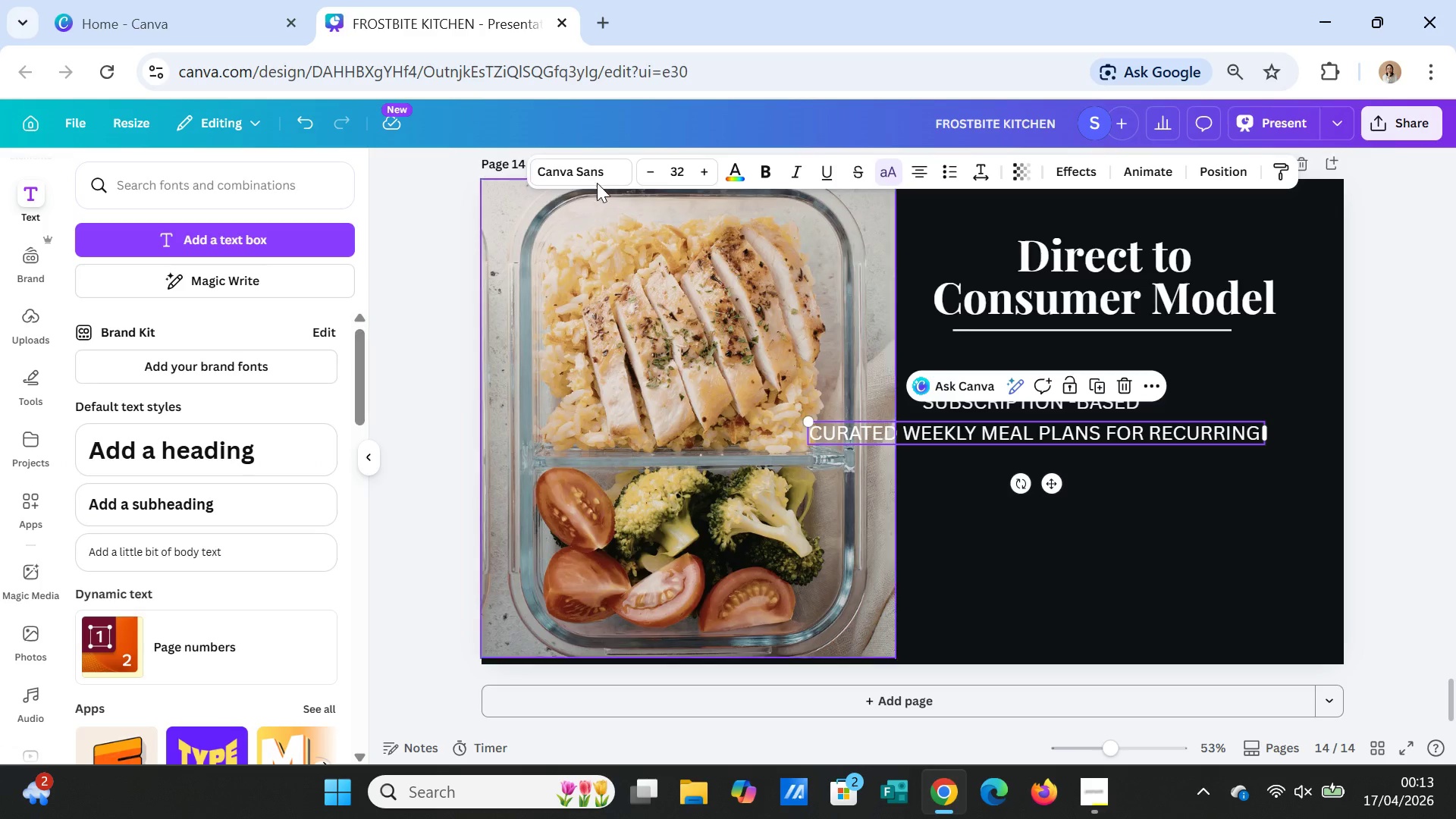 
left_click([591, 164])
 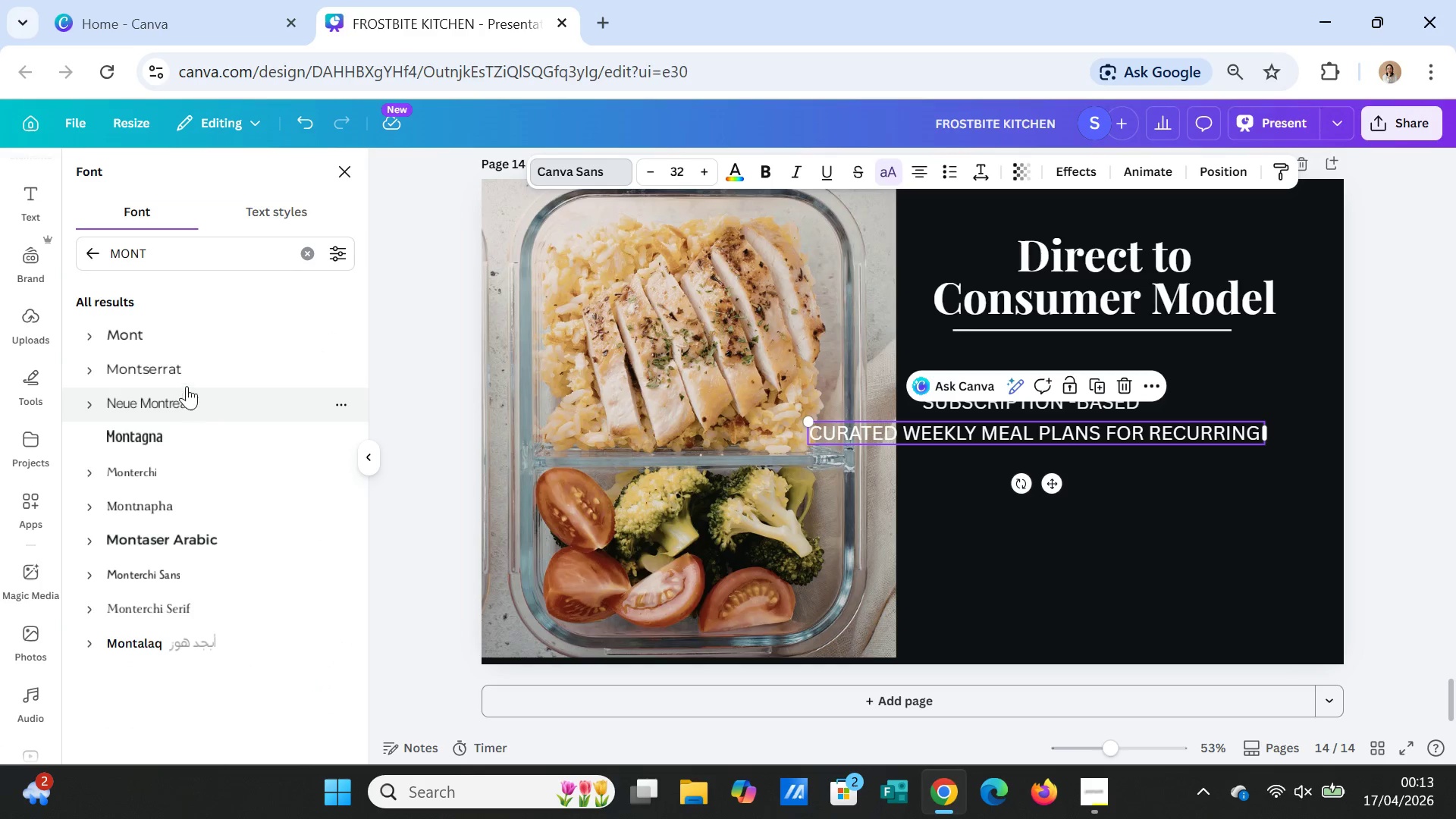 
left_click([174, 374])
 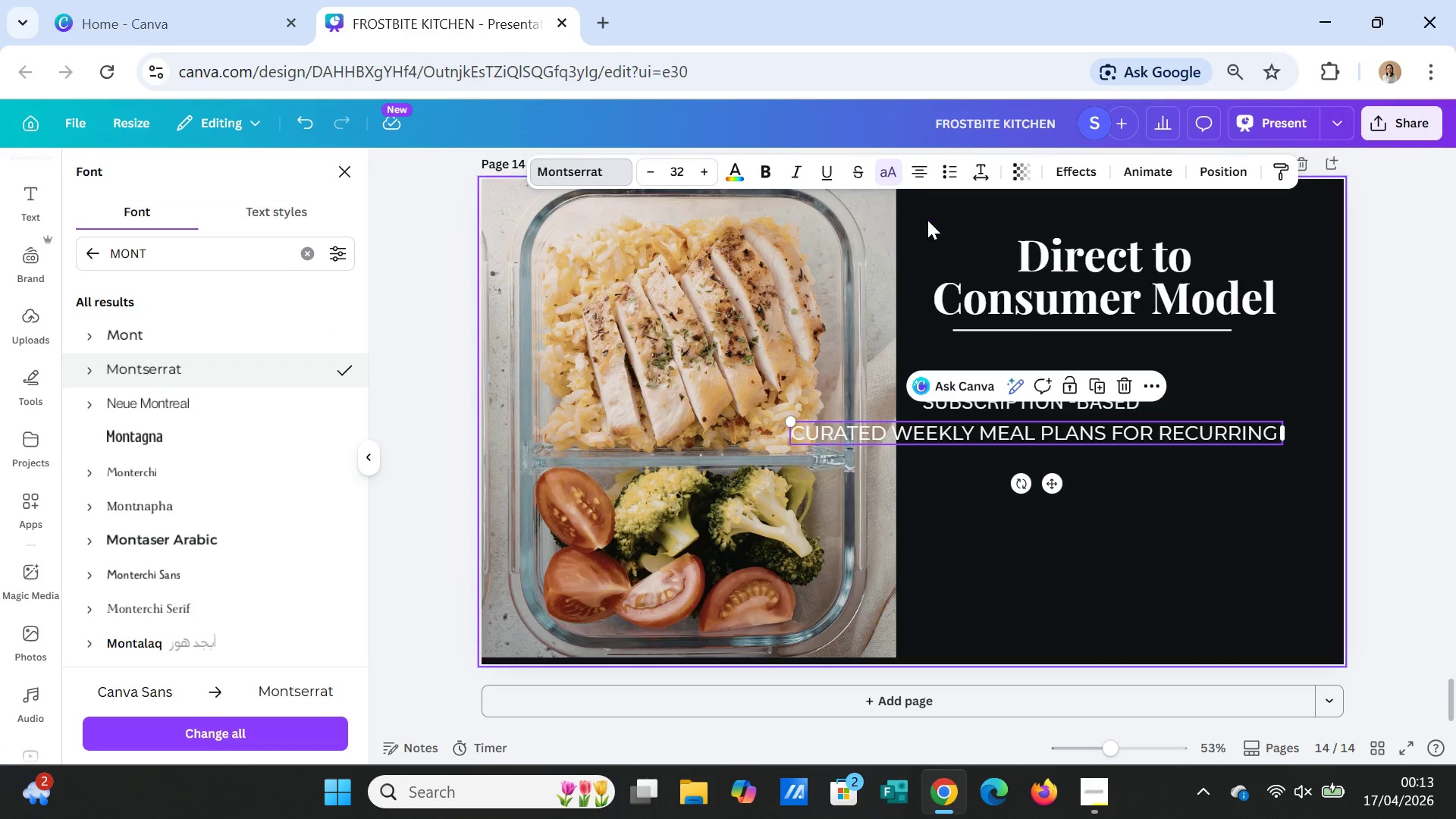 
left_click([886, 163])
 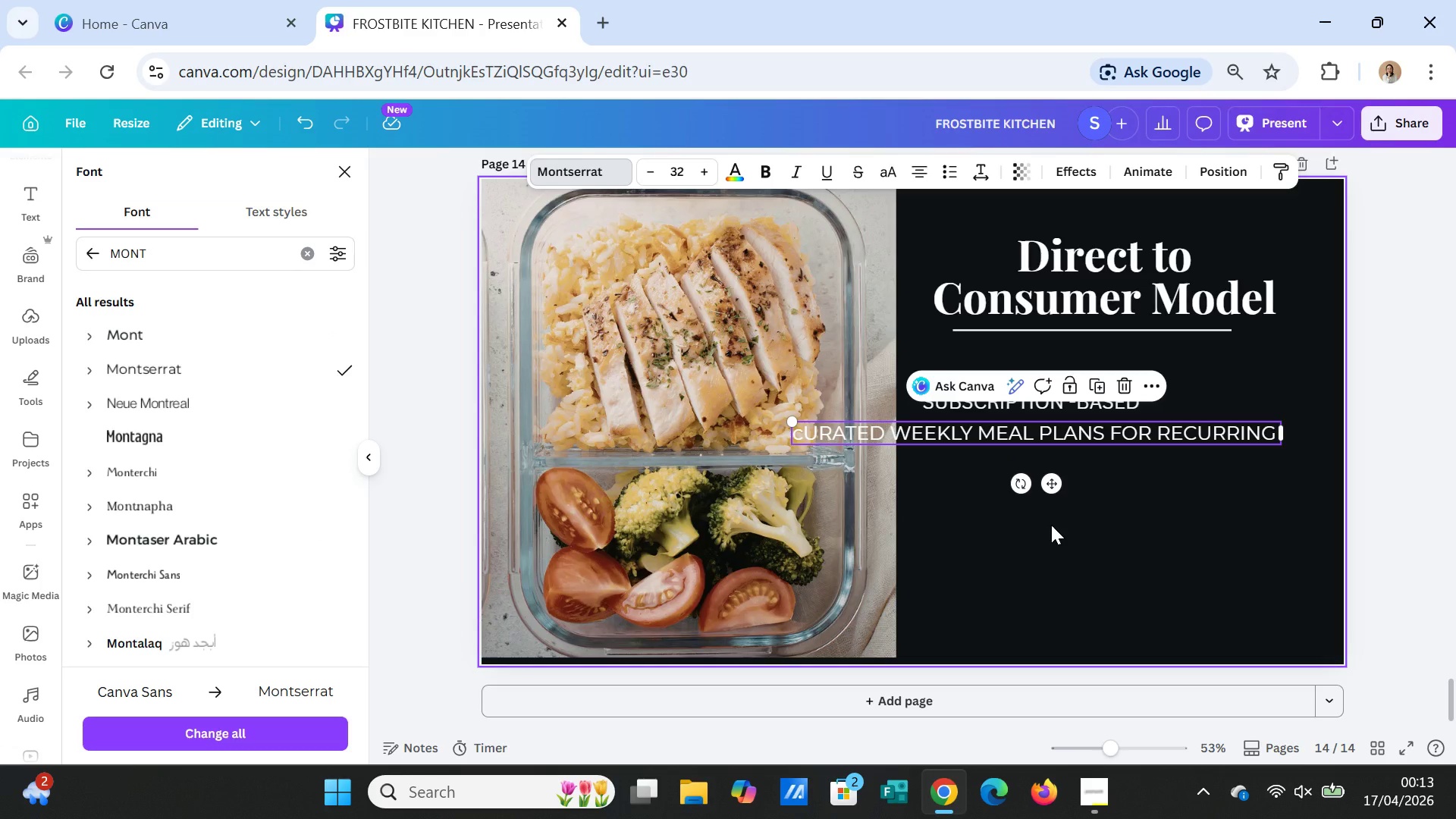 
key(Delete)
 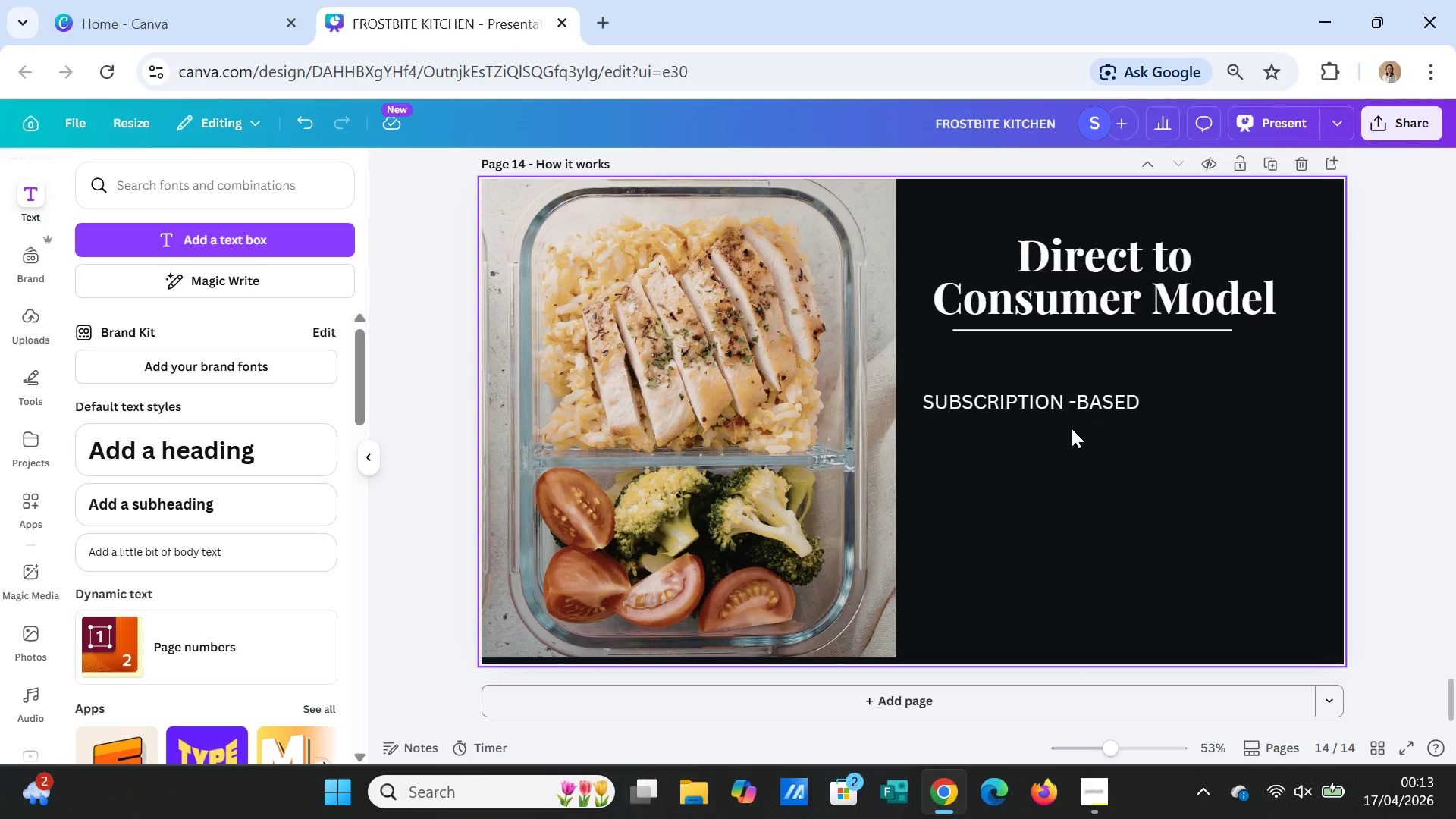 
left_click([1066, 406])
 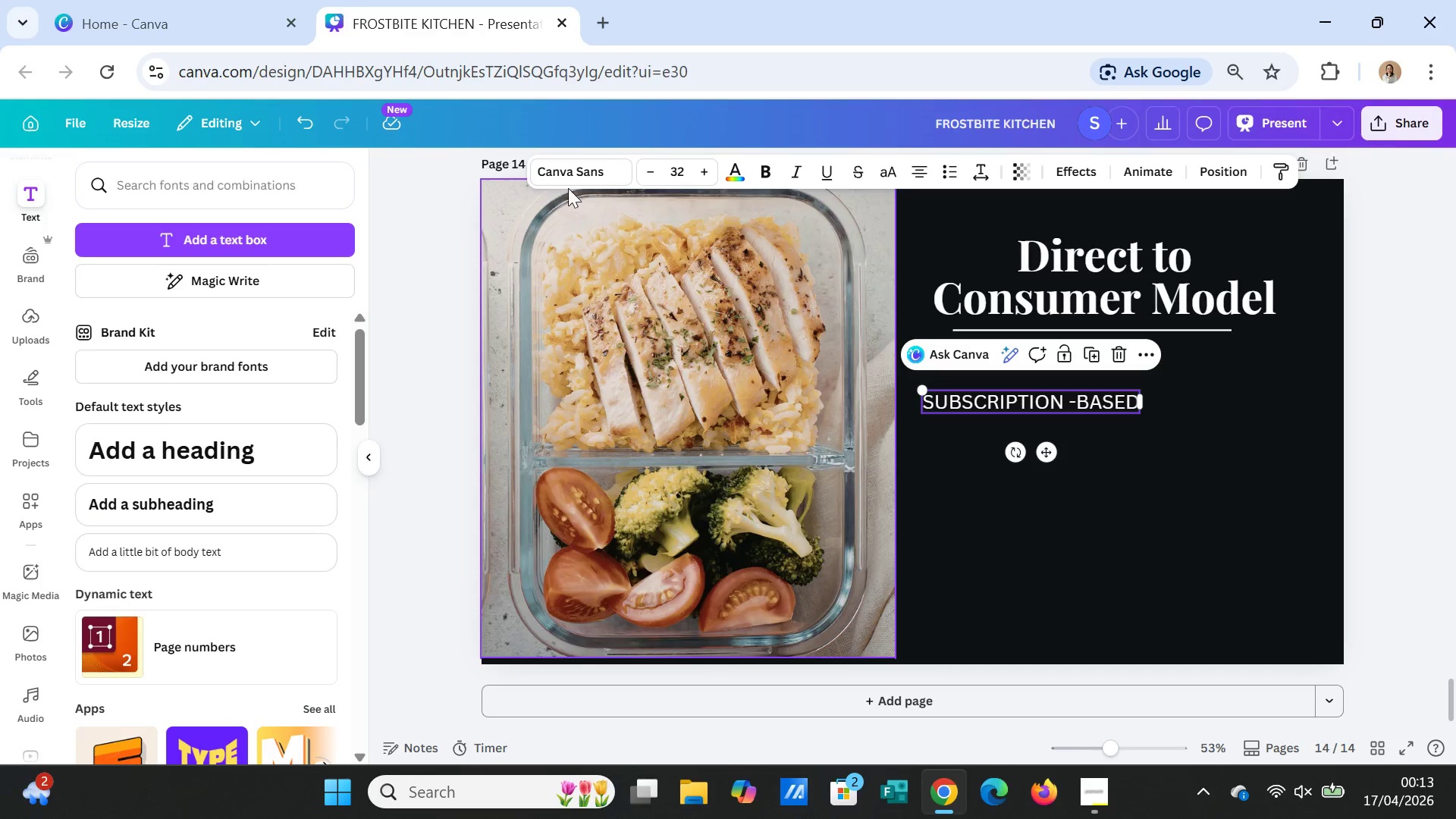 
left_click([561, 164])
 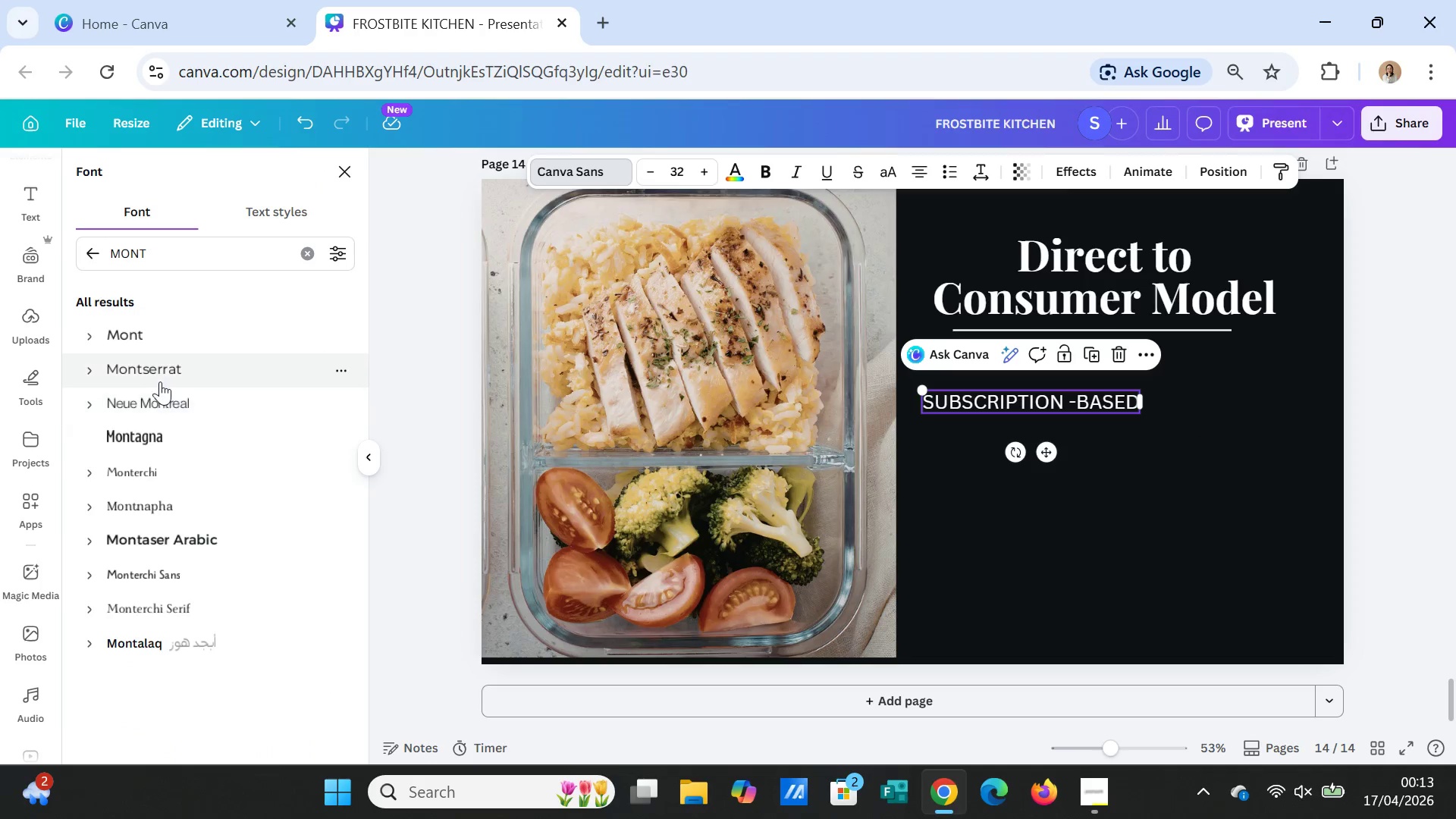 
left_click([156, 371])
 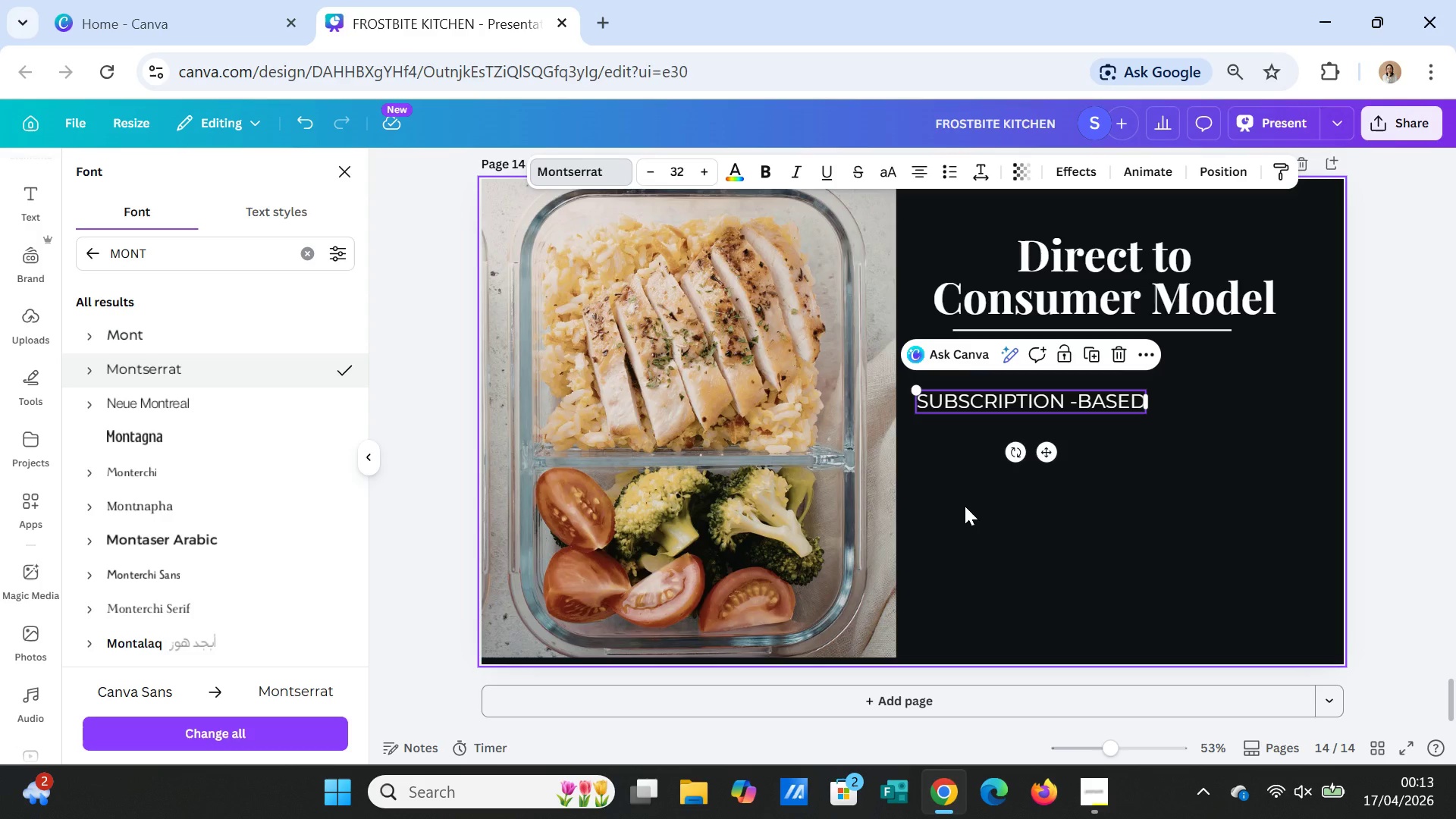 
wait(5.31)
 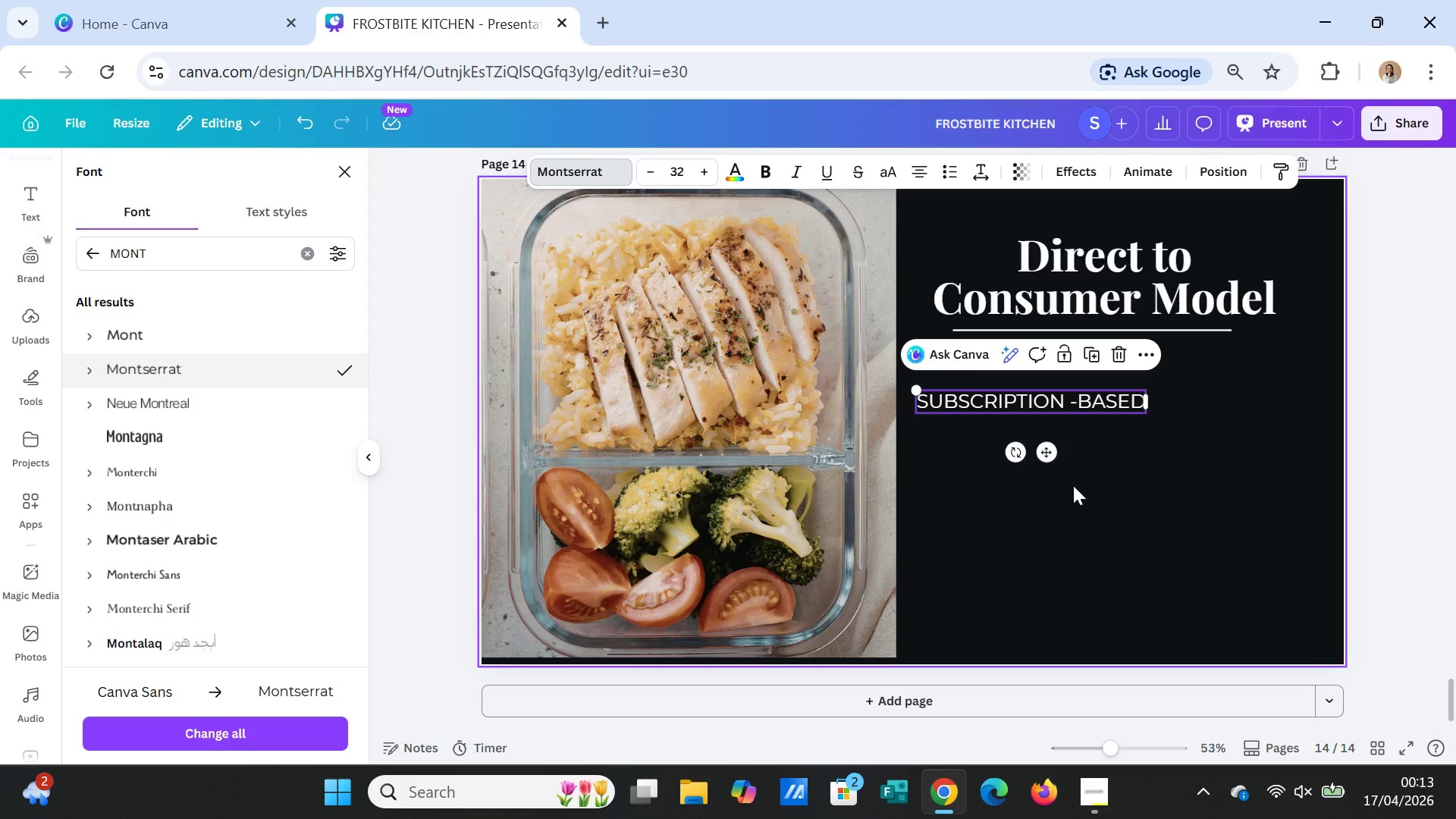 
left_click([1013, 404])
 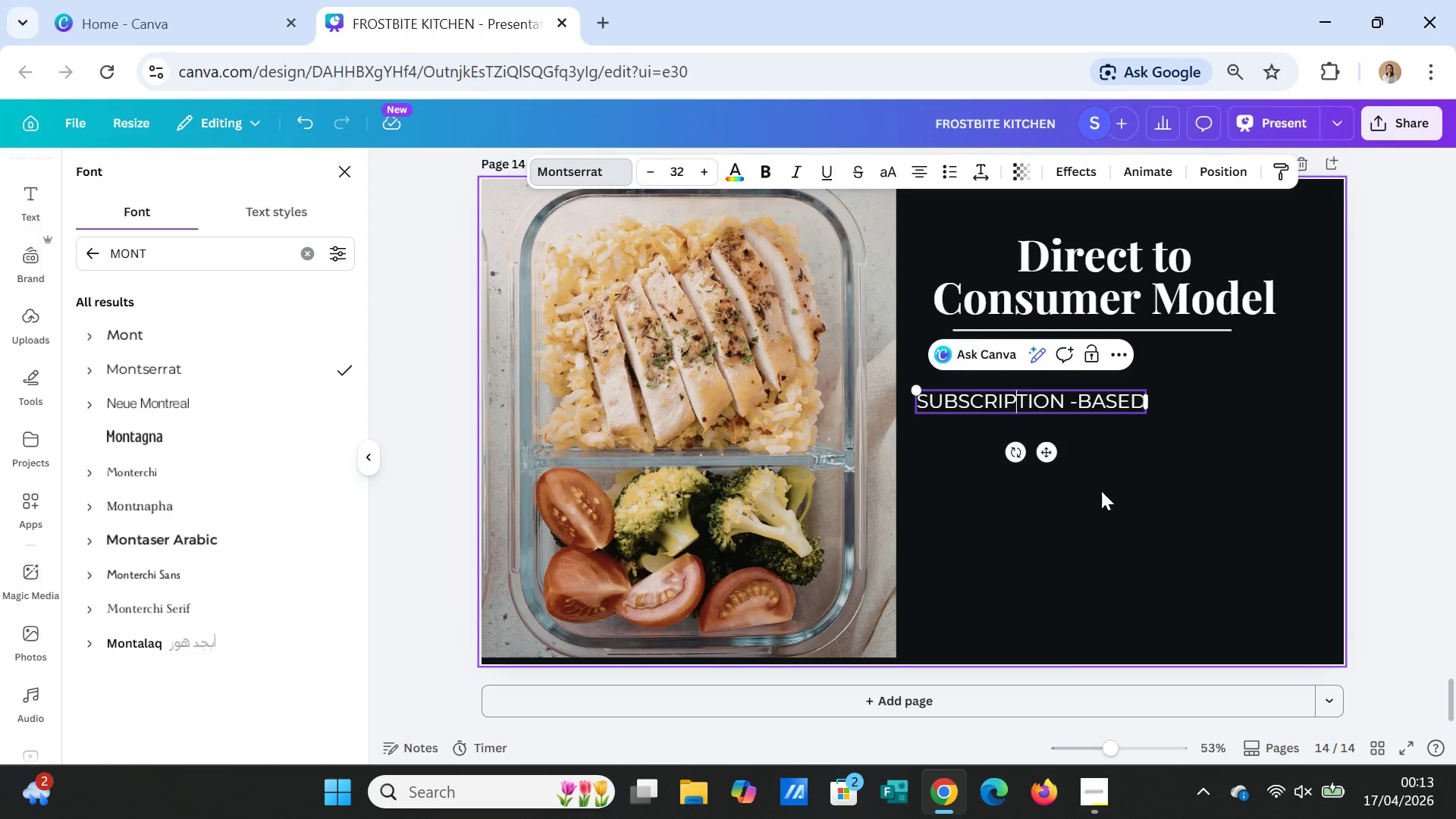 
left_click([1102, 491])
 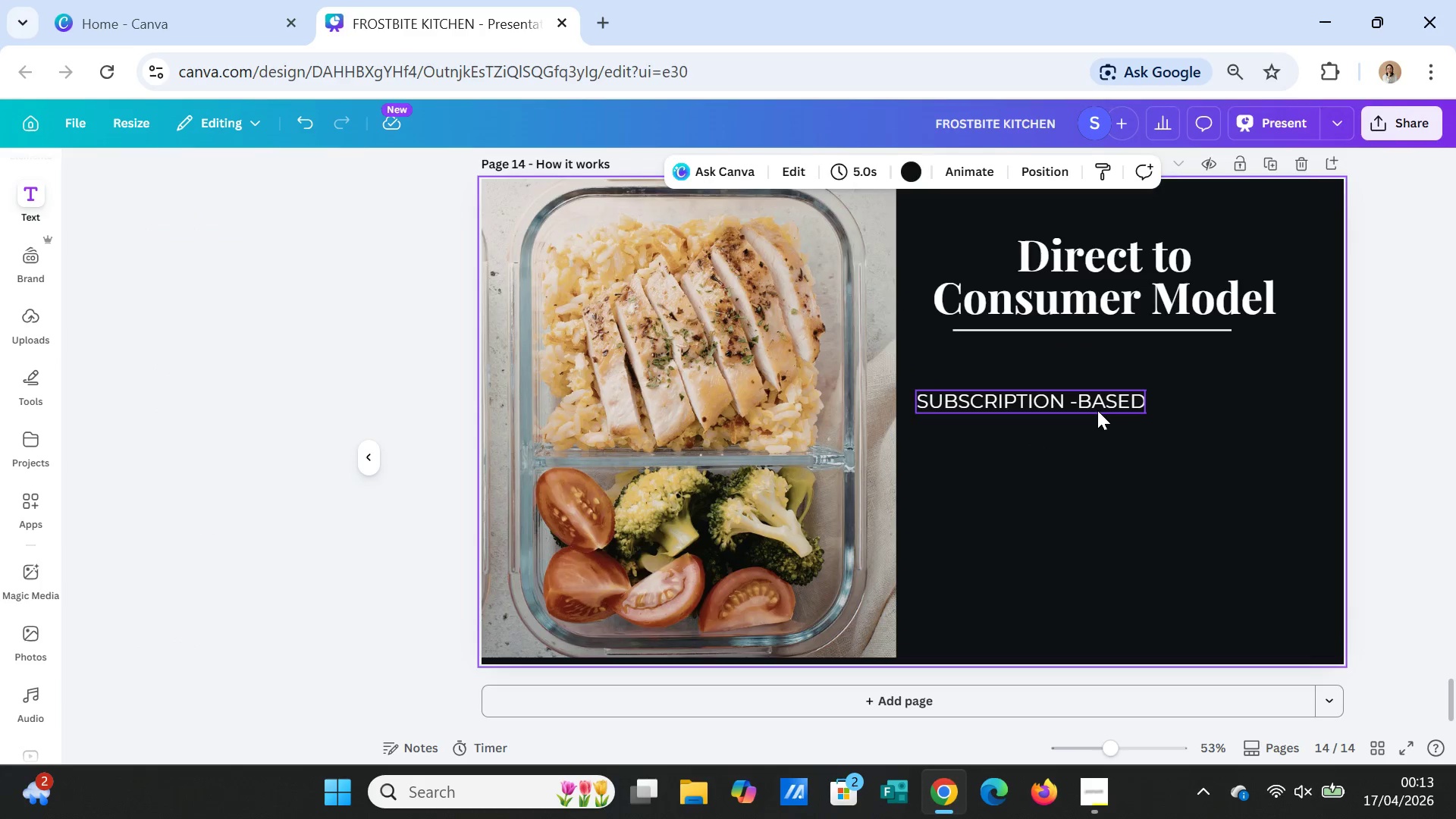 
left_click([1097, 410])
 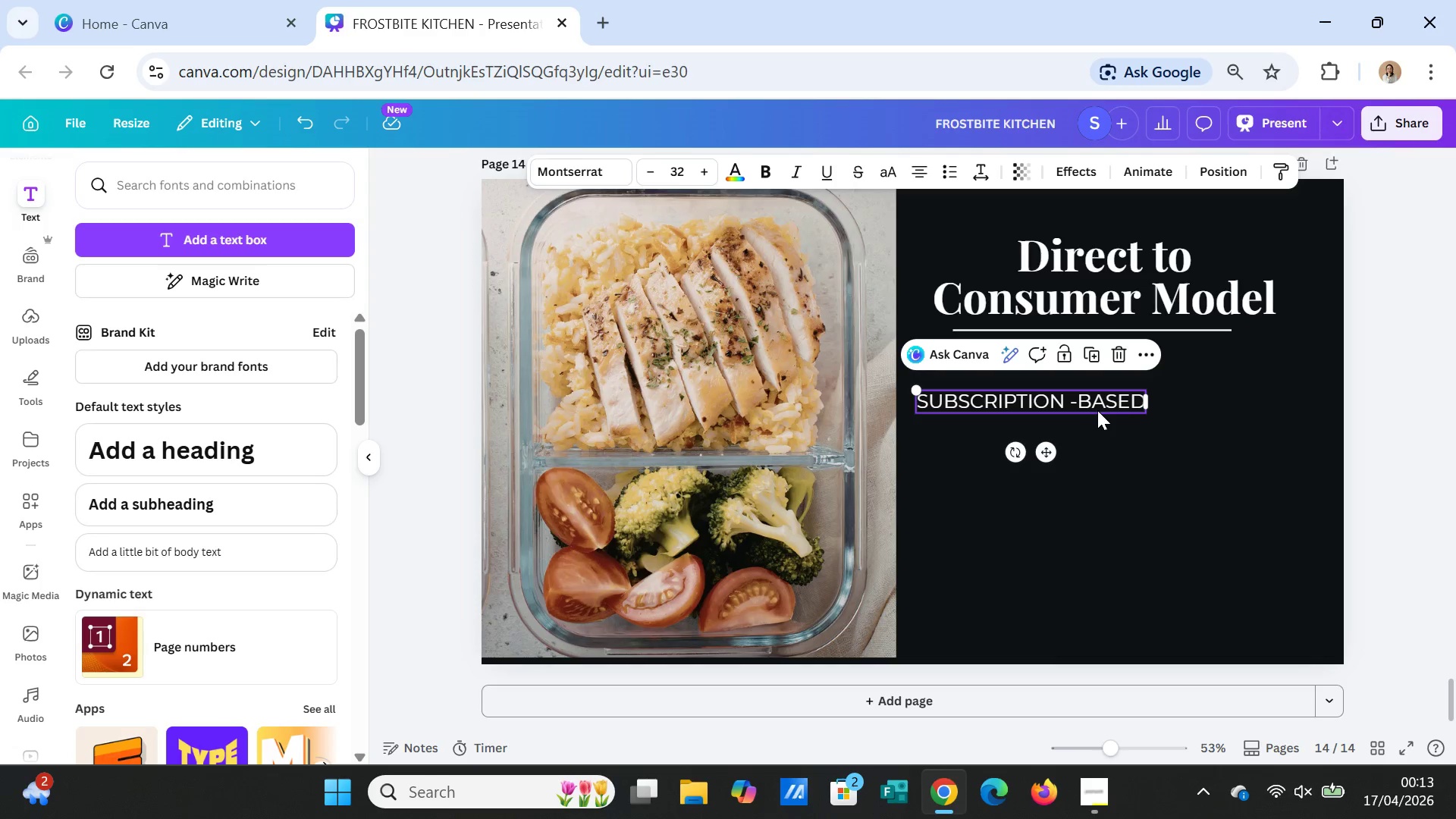 
key(Control+C)
 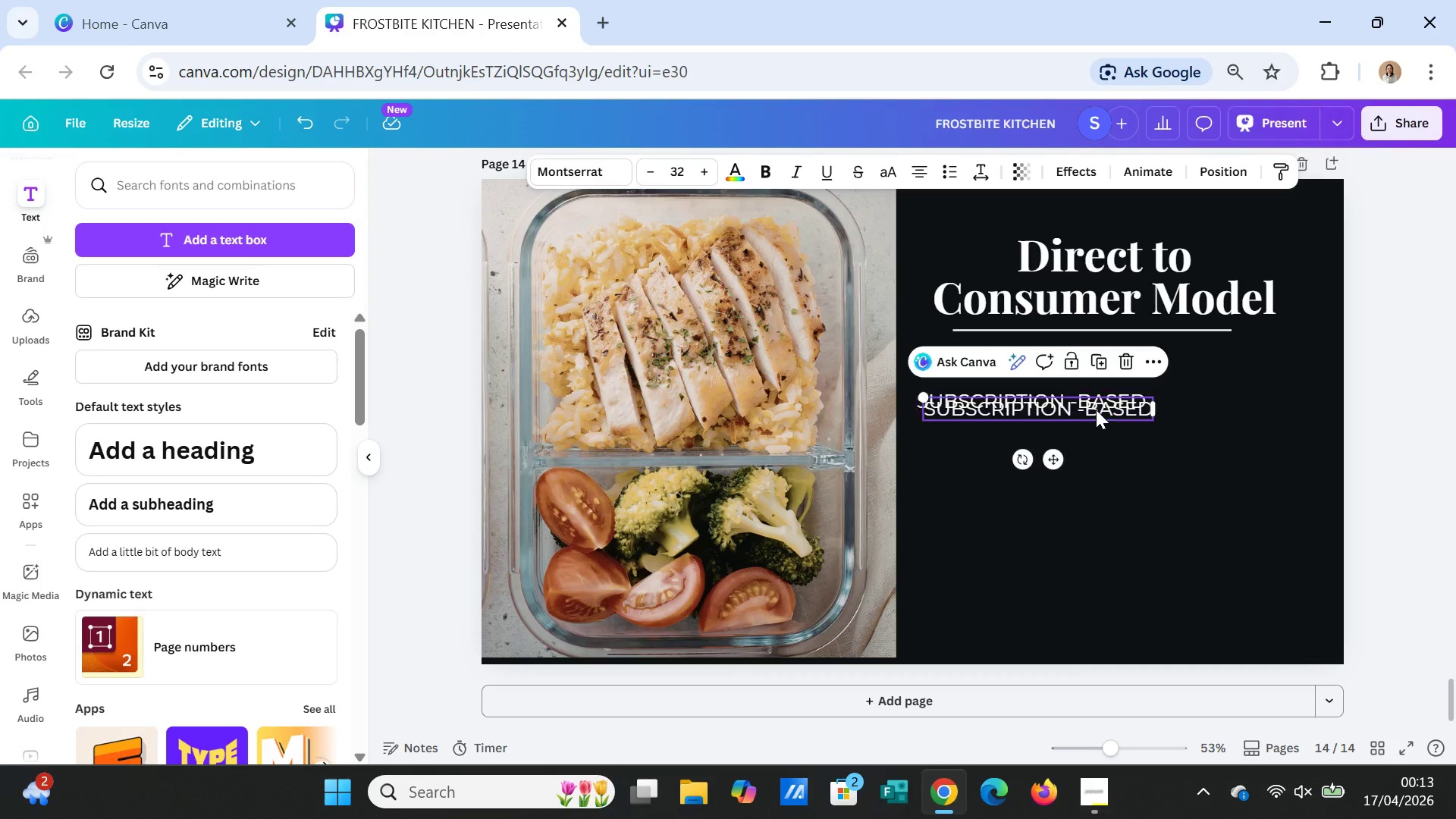 
key(Control+V)
 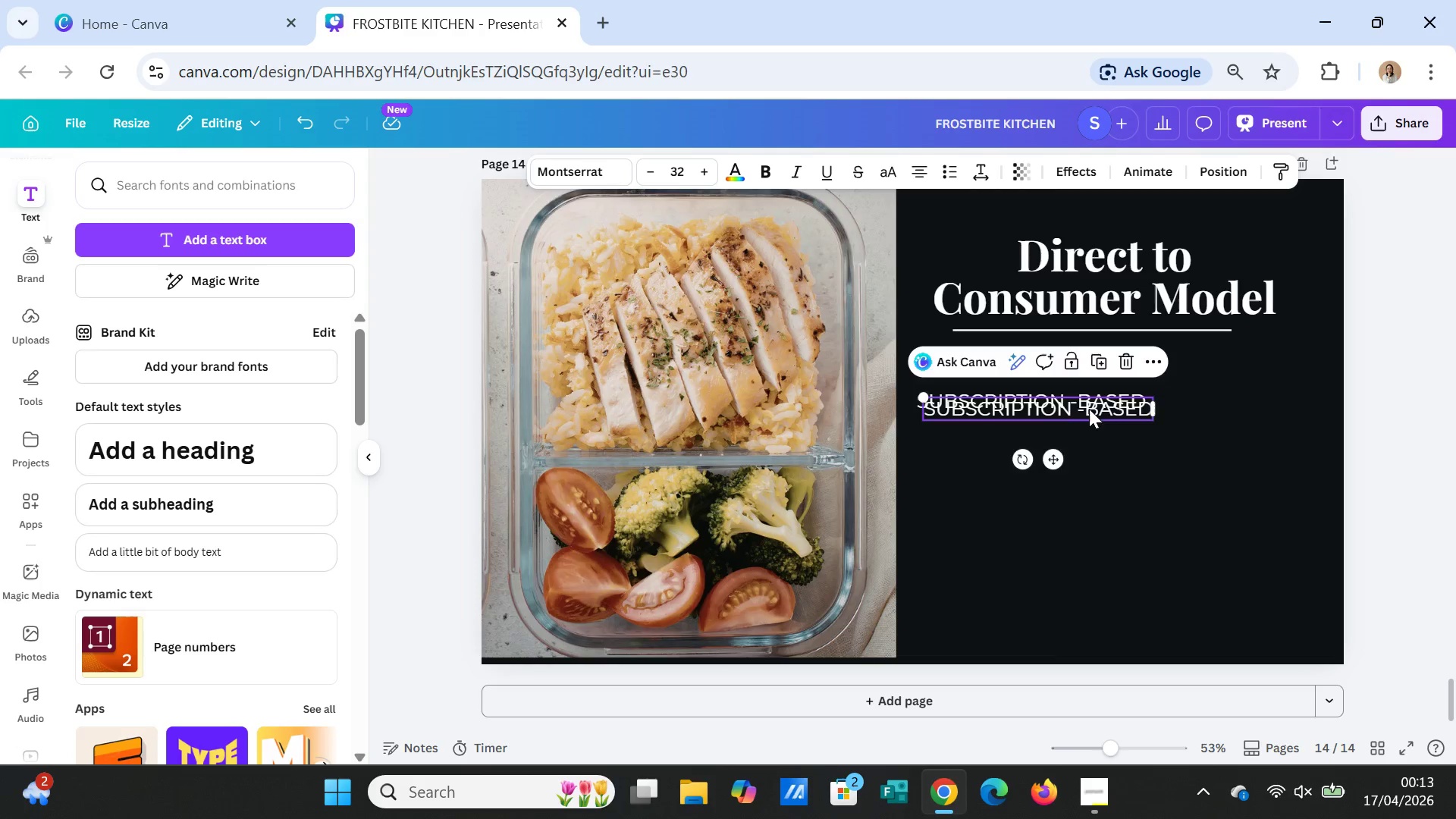 
left_click_drag(start_coordinate=[1089, 405], to_coordinate=[1086, 426])
 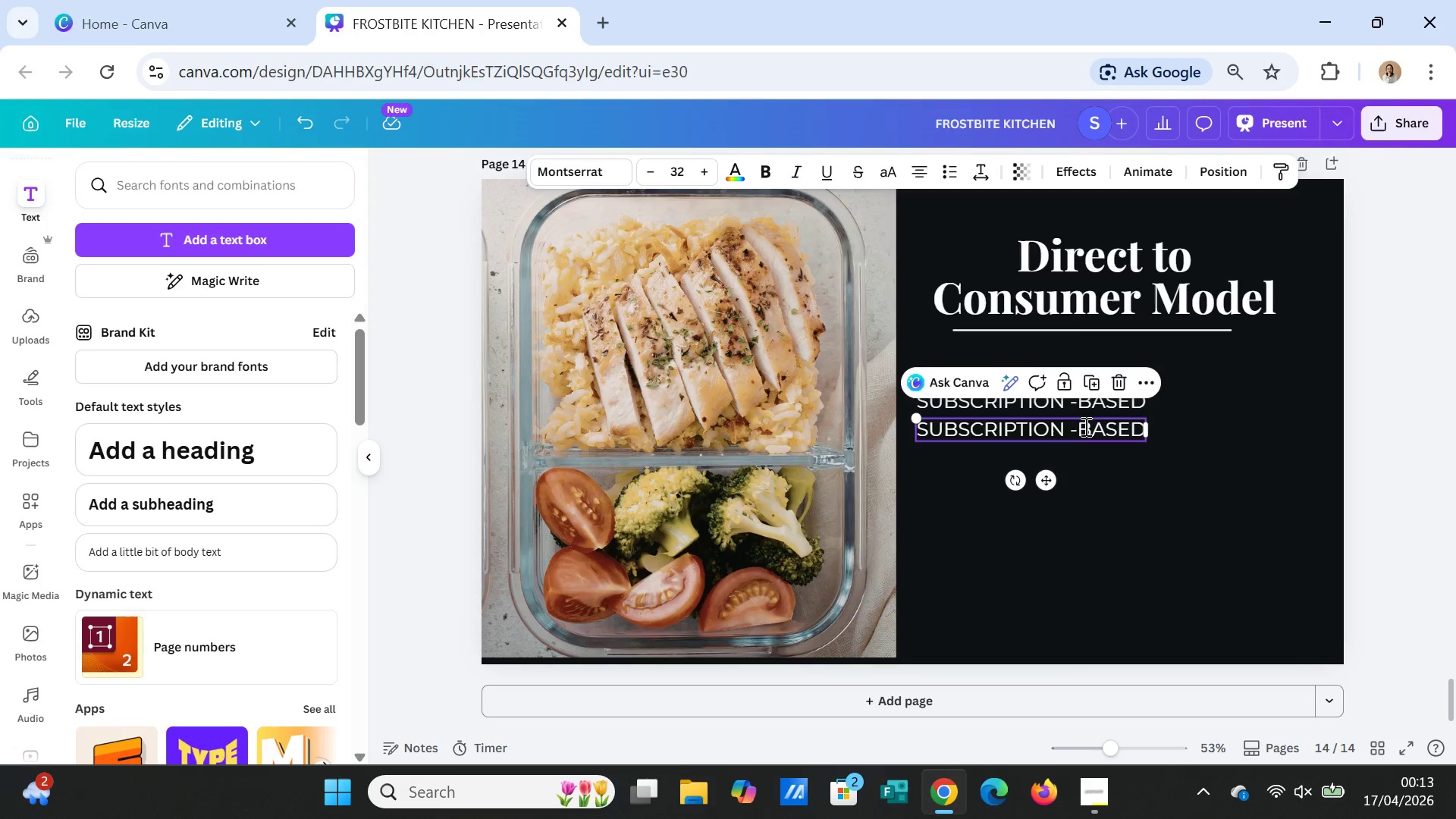 
double_click([1084, 426])
 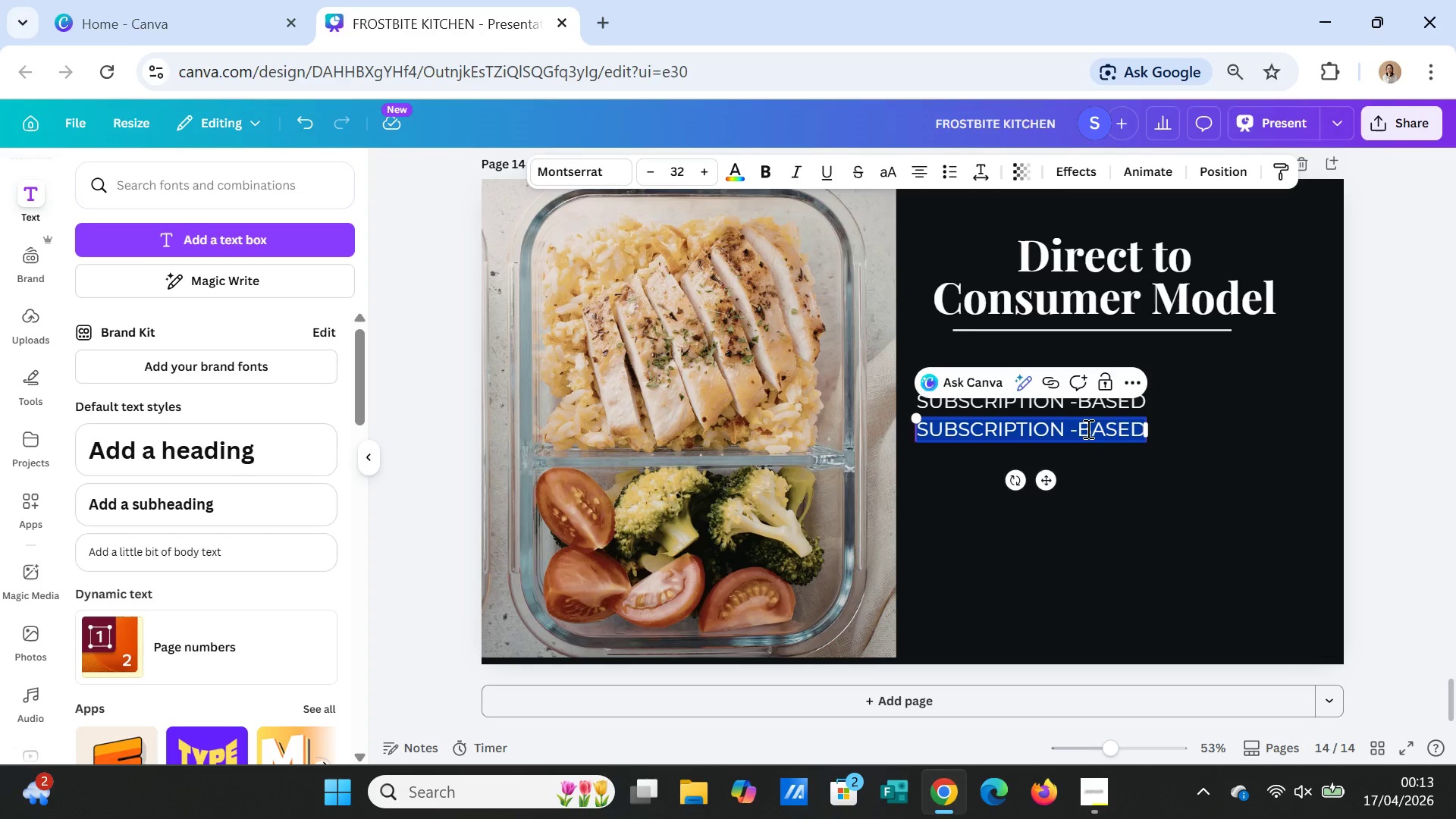 
type(c)
key(Backspace)
type(Curated weekly meal plans for recurring revenue.)
 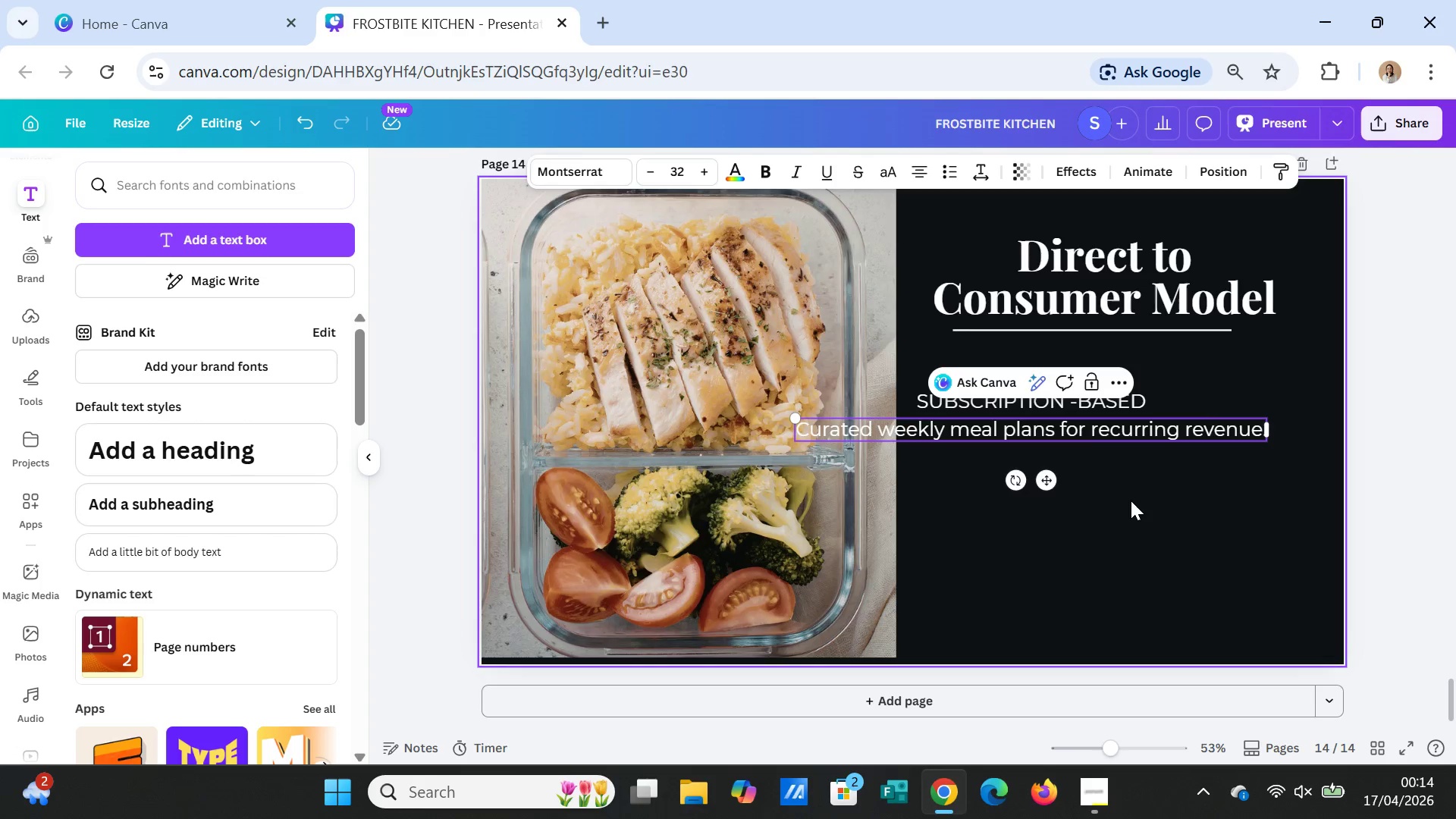 
left_click([1138, 509])
 